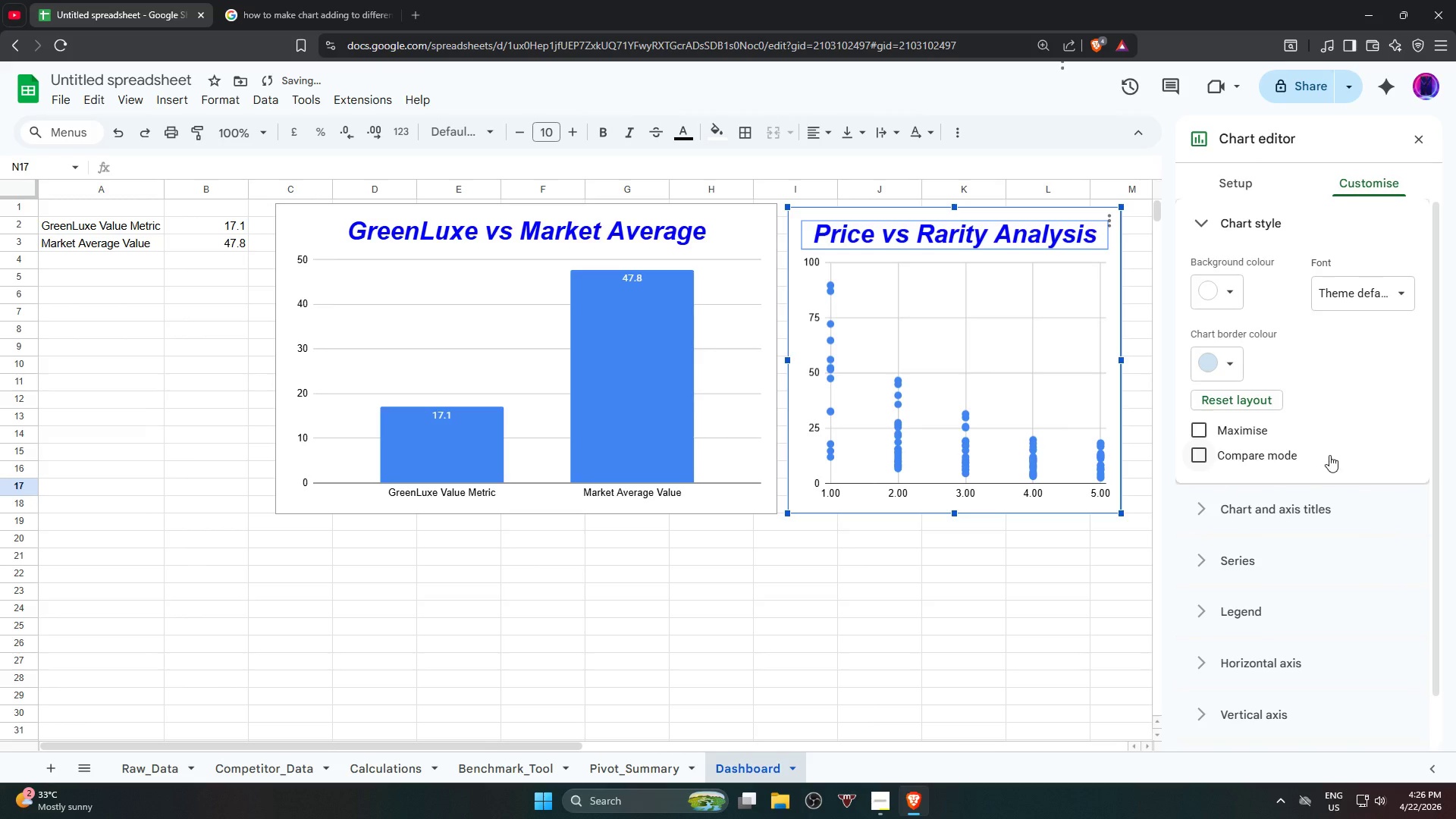 
left_click_drag(start_coordinate=[1235, 290], to_coordinate=[1233, 293])
 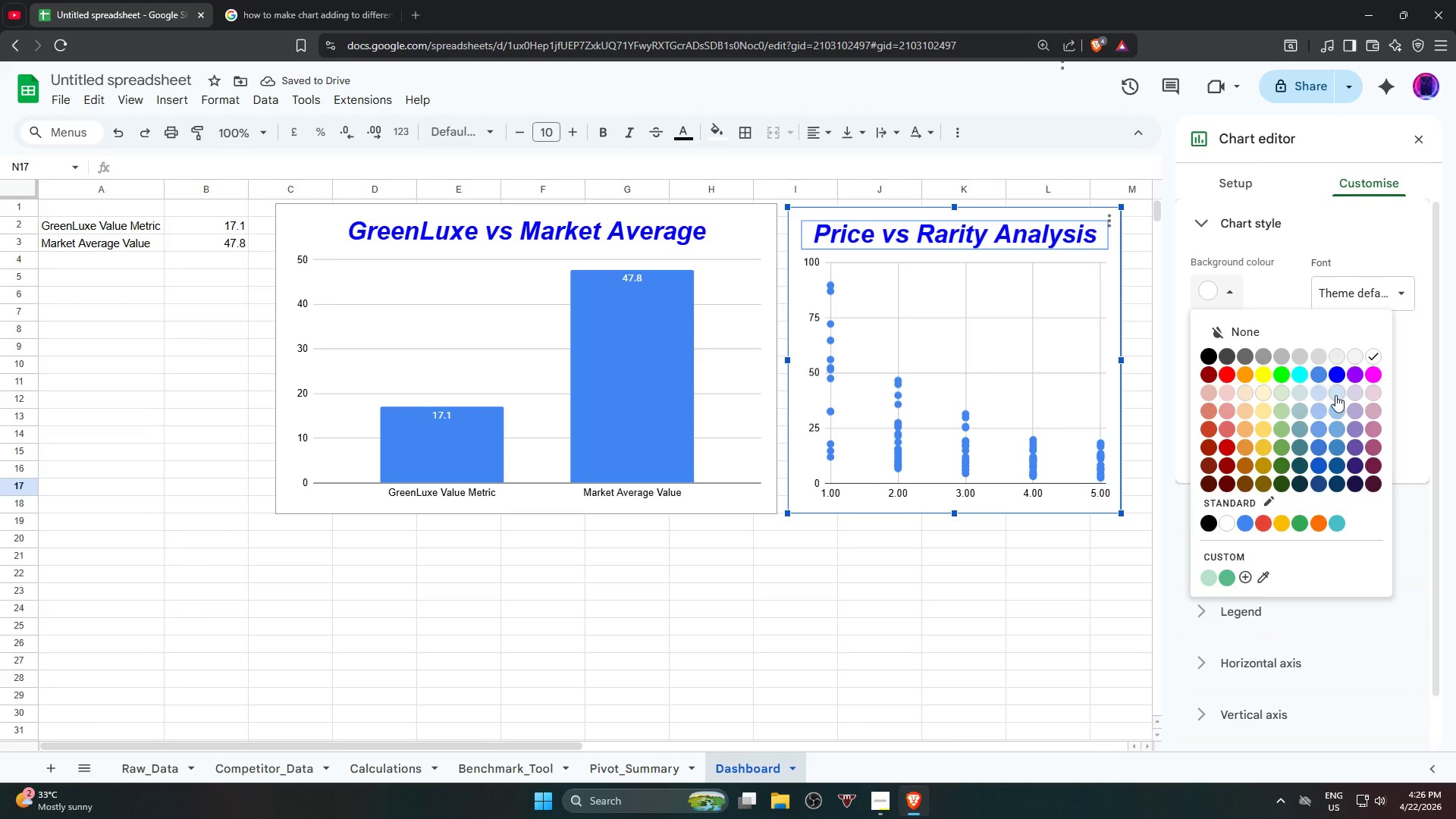 
left_click([1341, 396])
 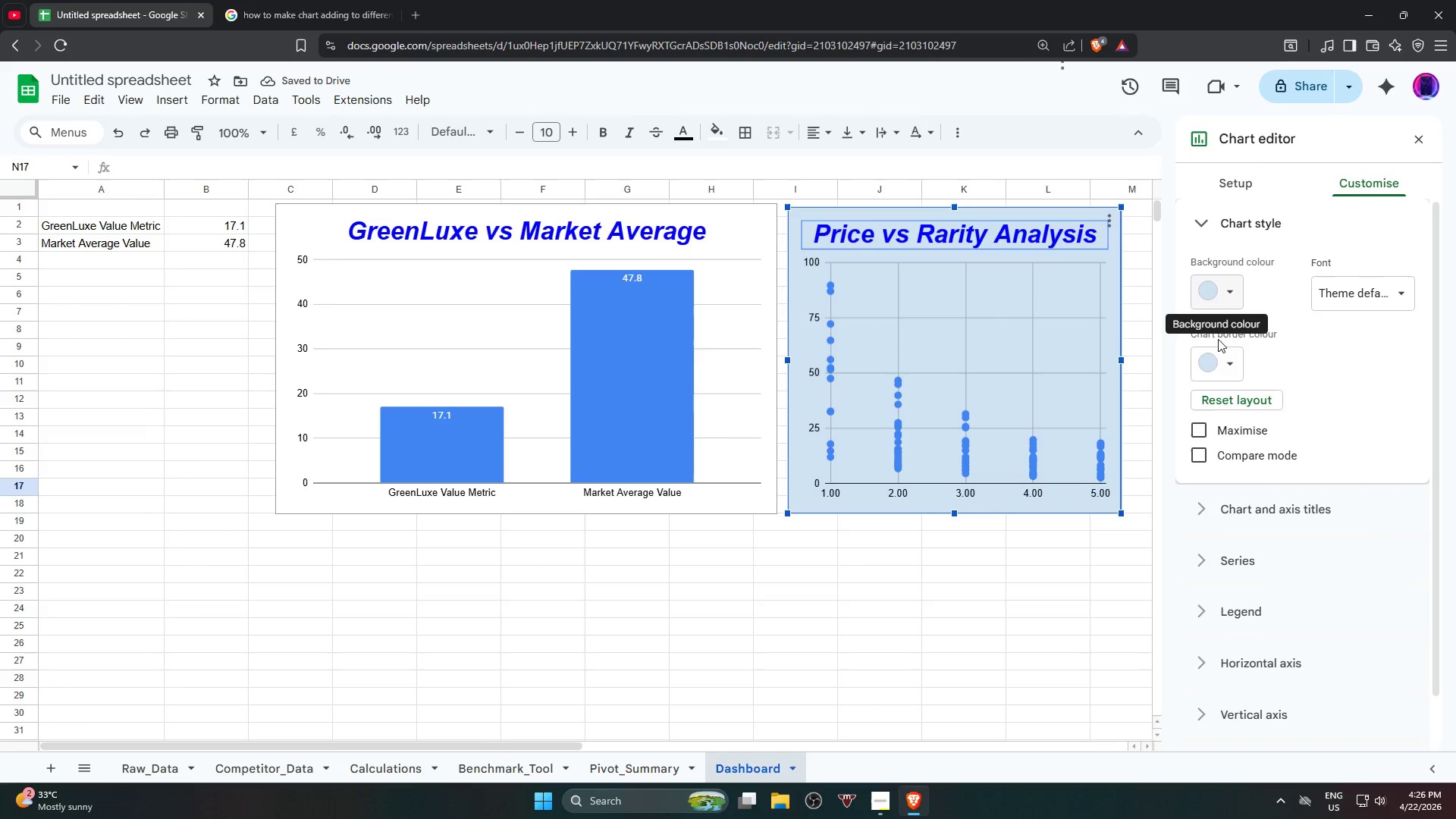 
left_click([1217, 359])
 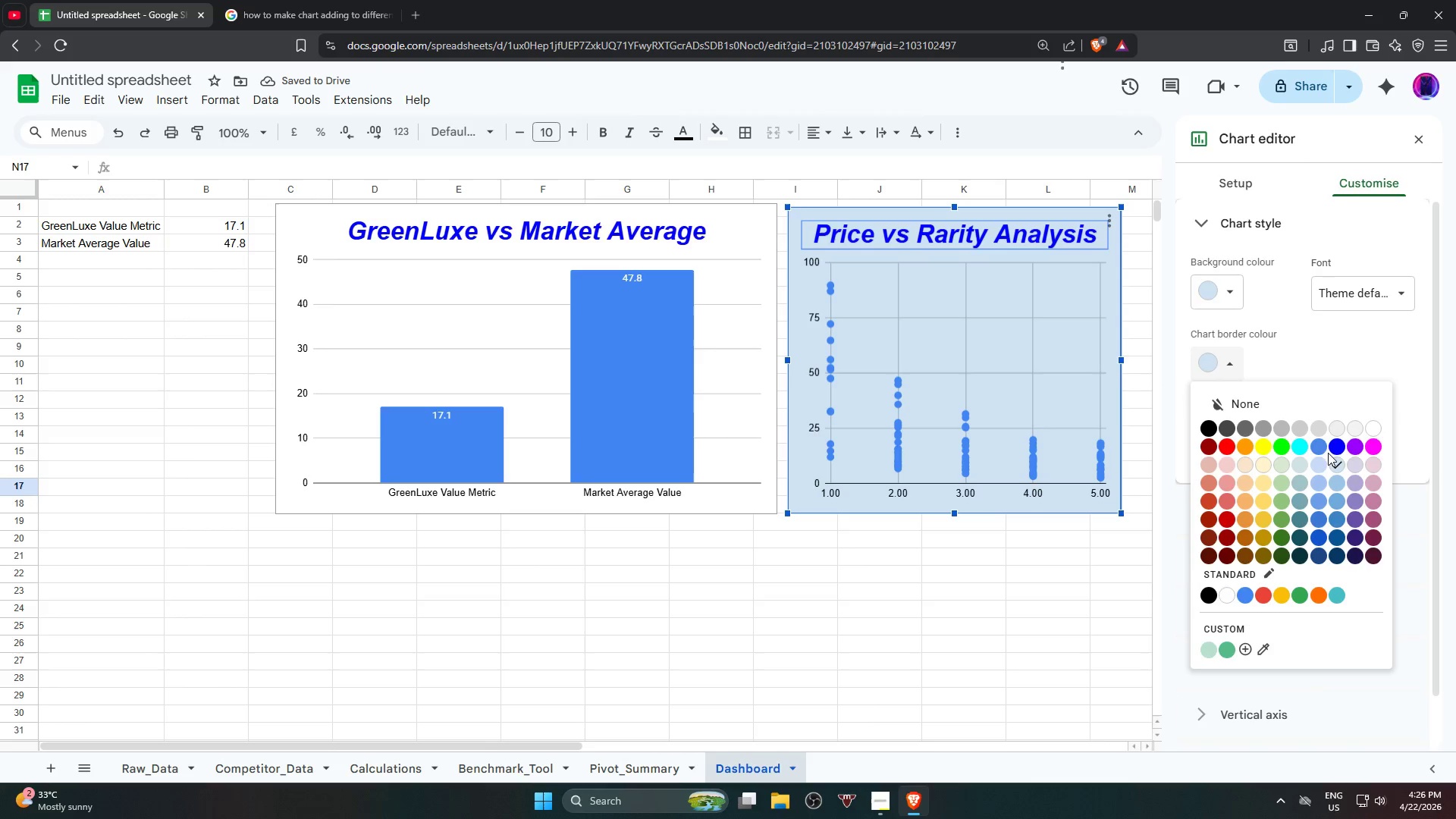 
left_click([1319, 447])
 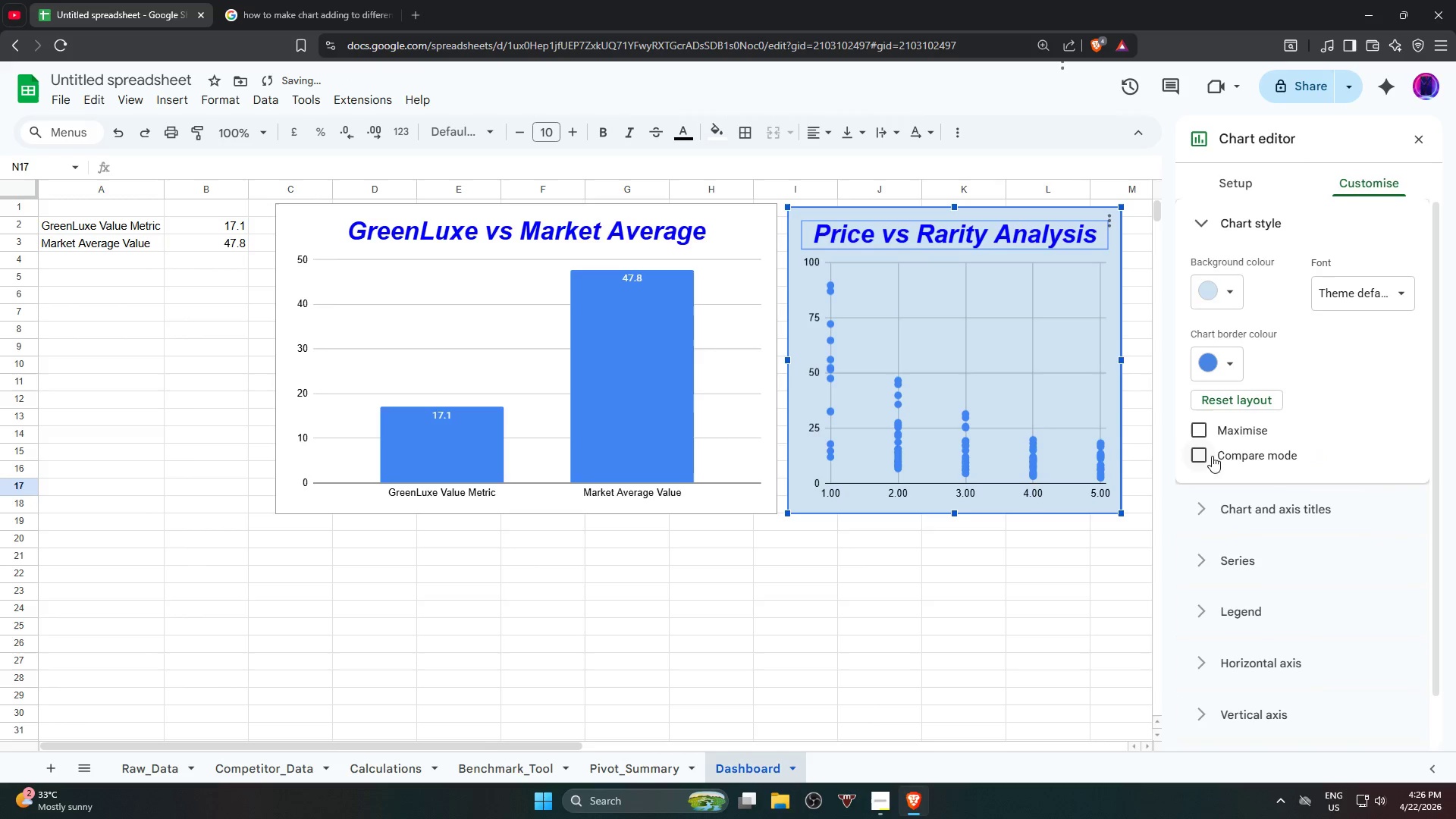 
left_click([1031, 457])
 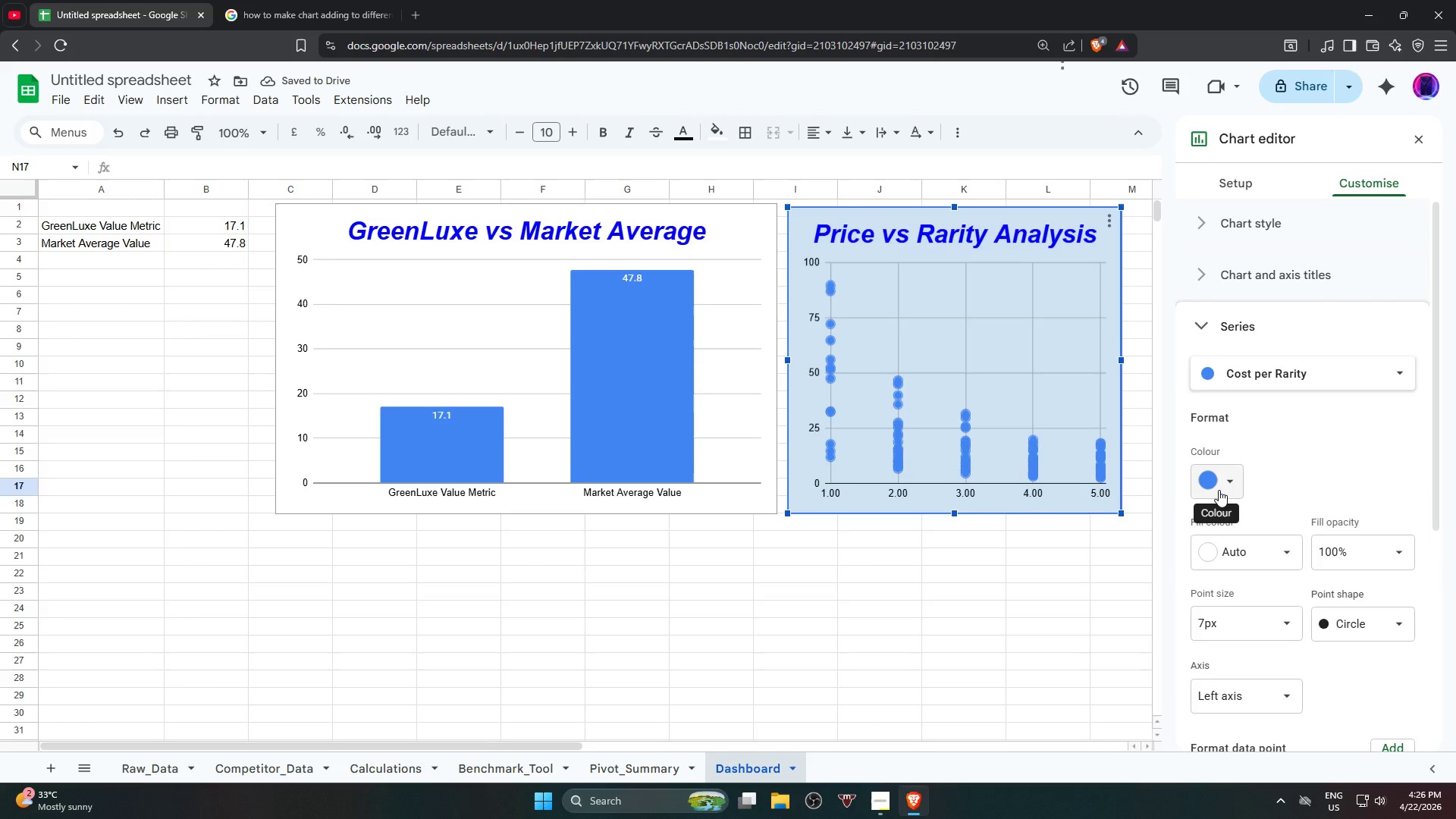 
left_click([1219, 490])
 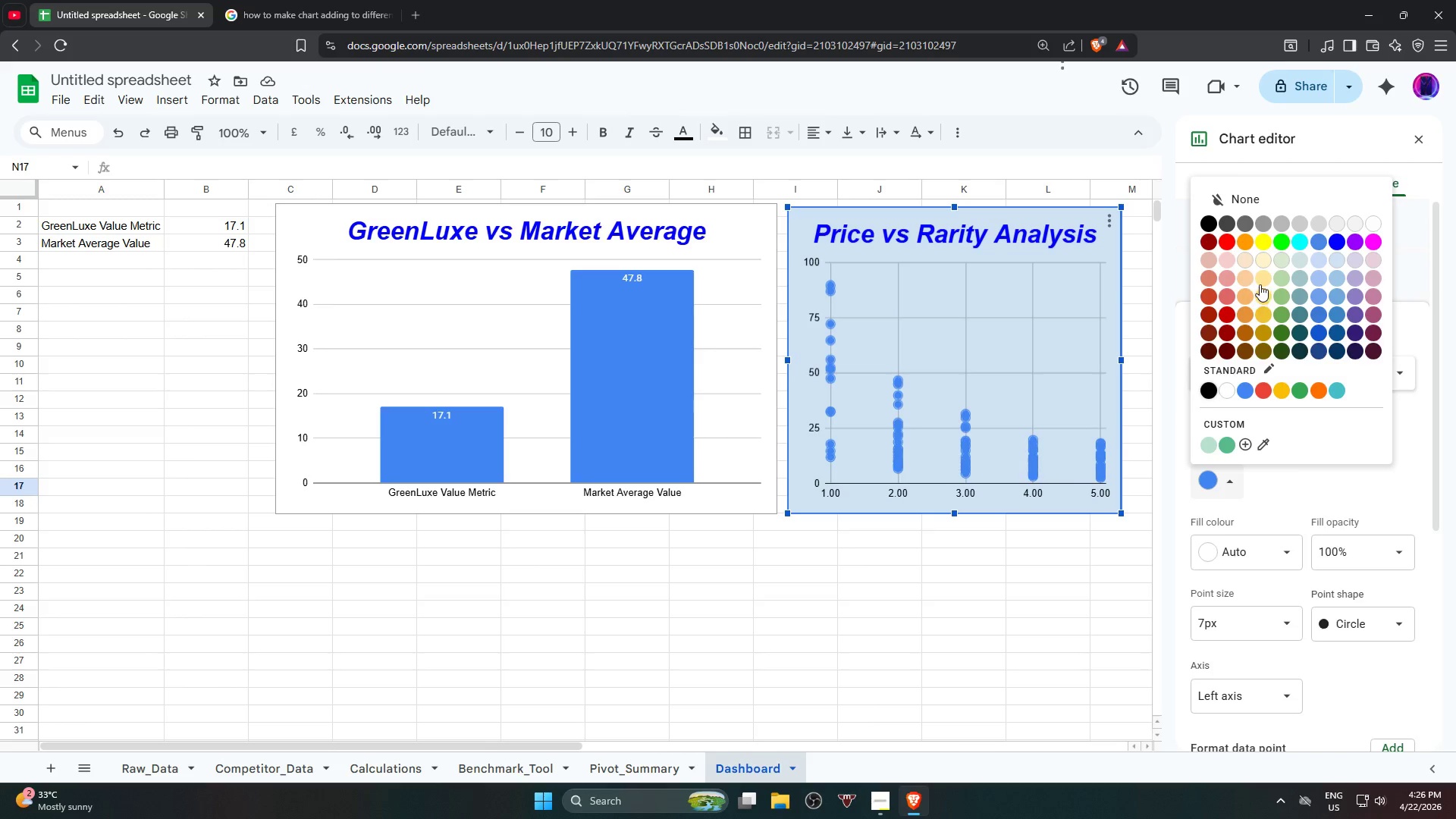 
left_click([1263, 249])
 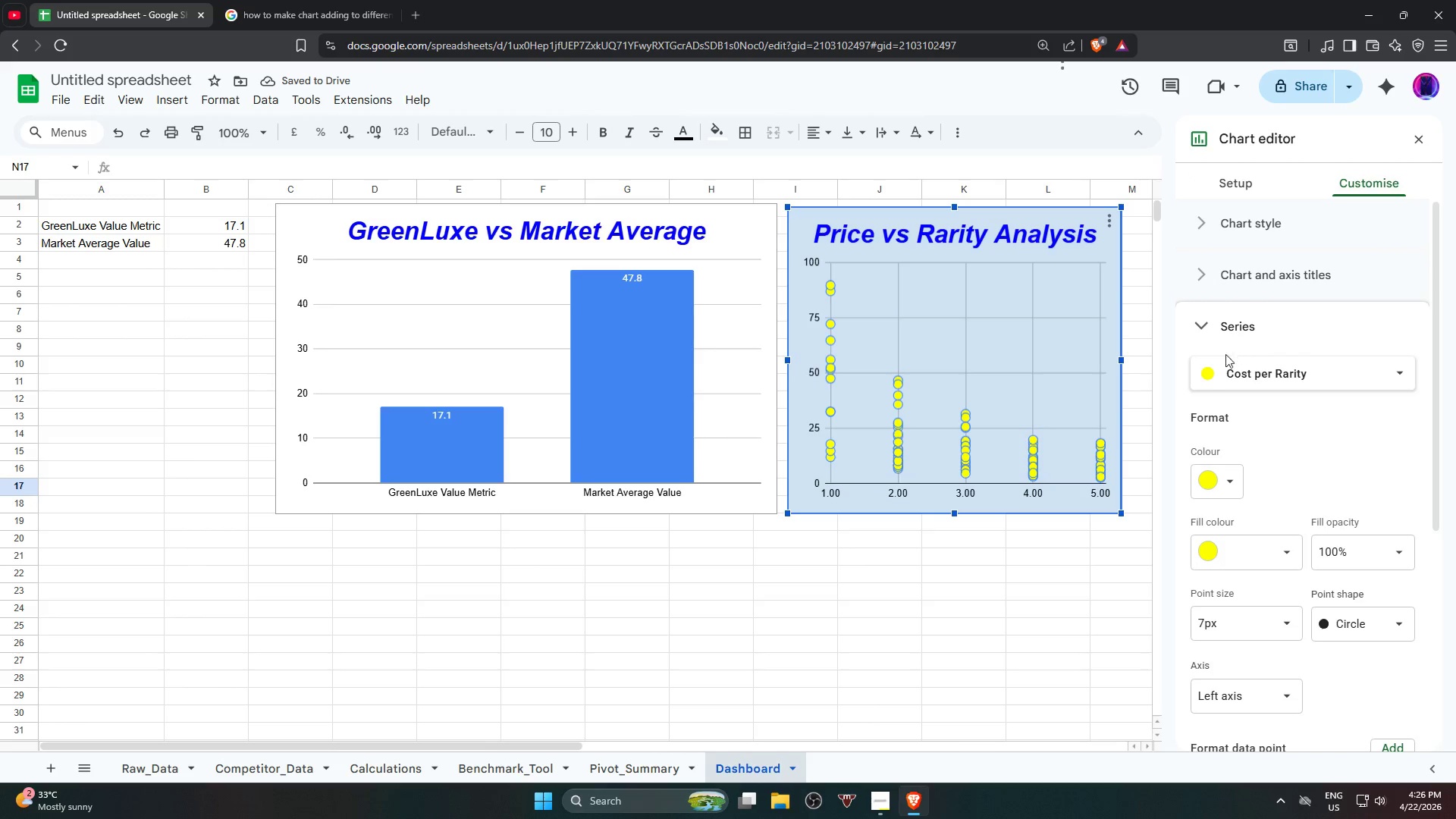 
left_click([1018, 236])
 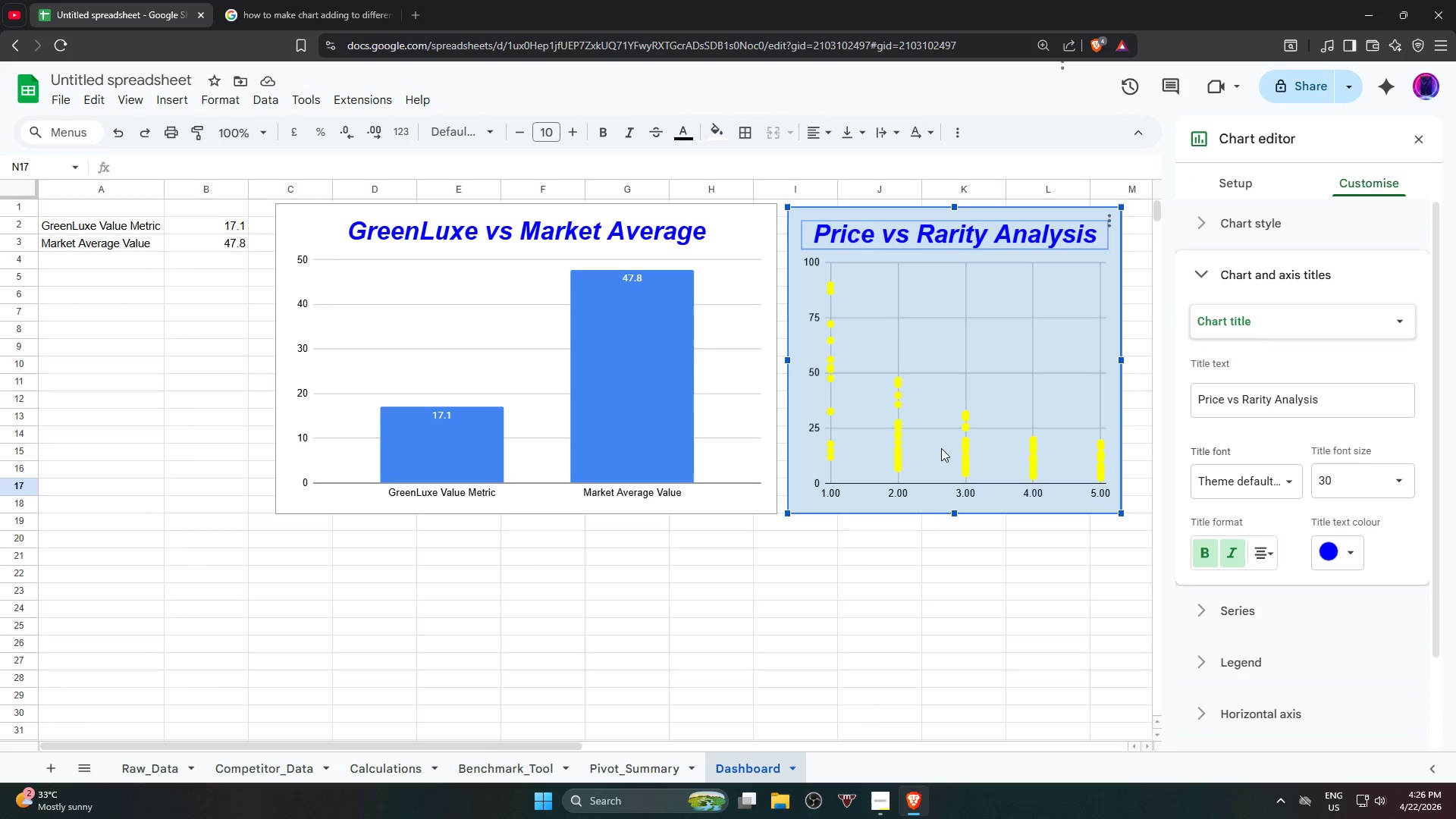 
left_click([962, 457])
 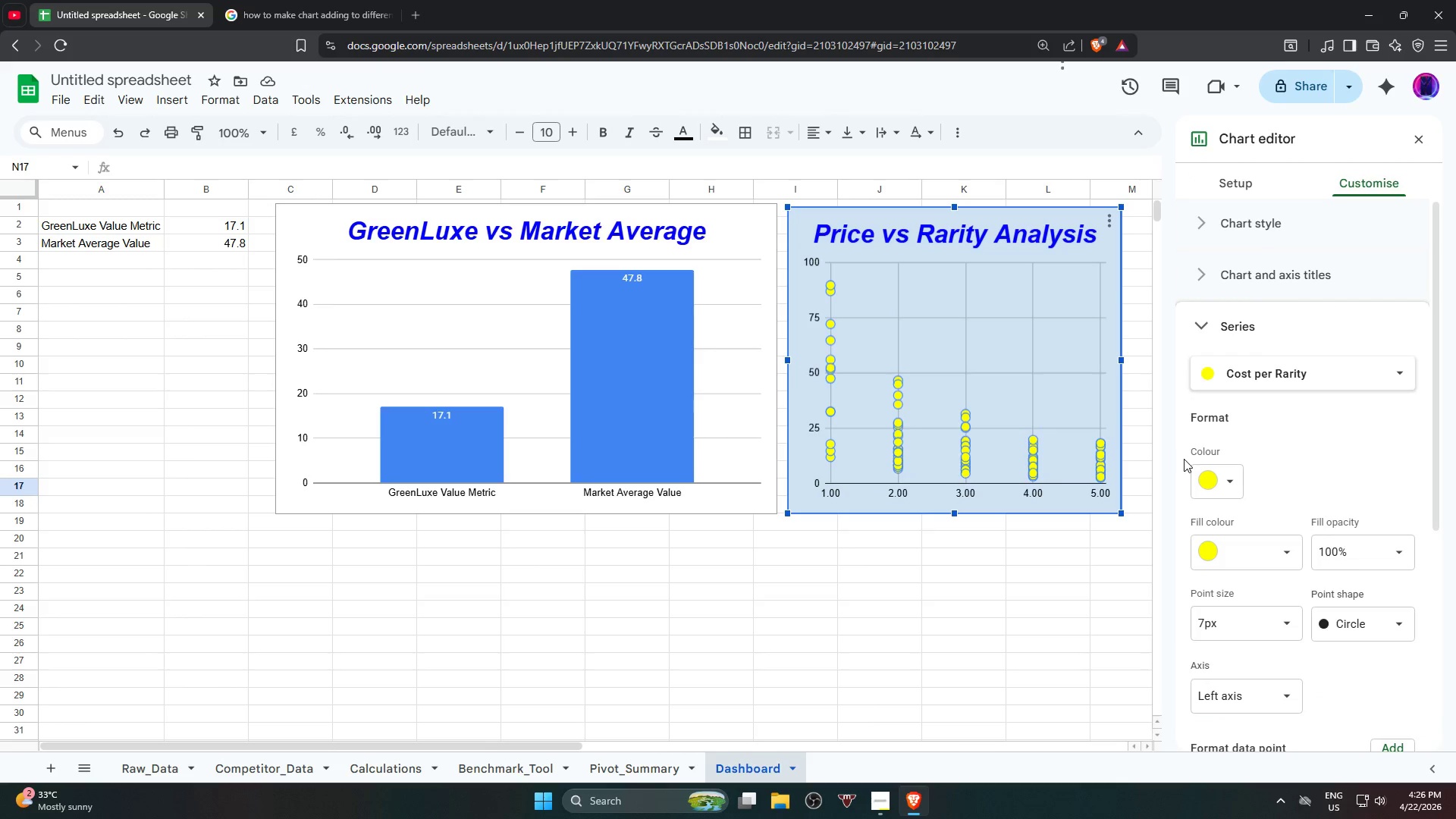 
left_click([1217, 480])
 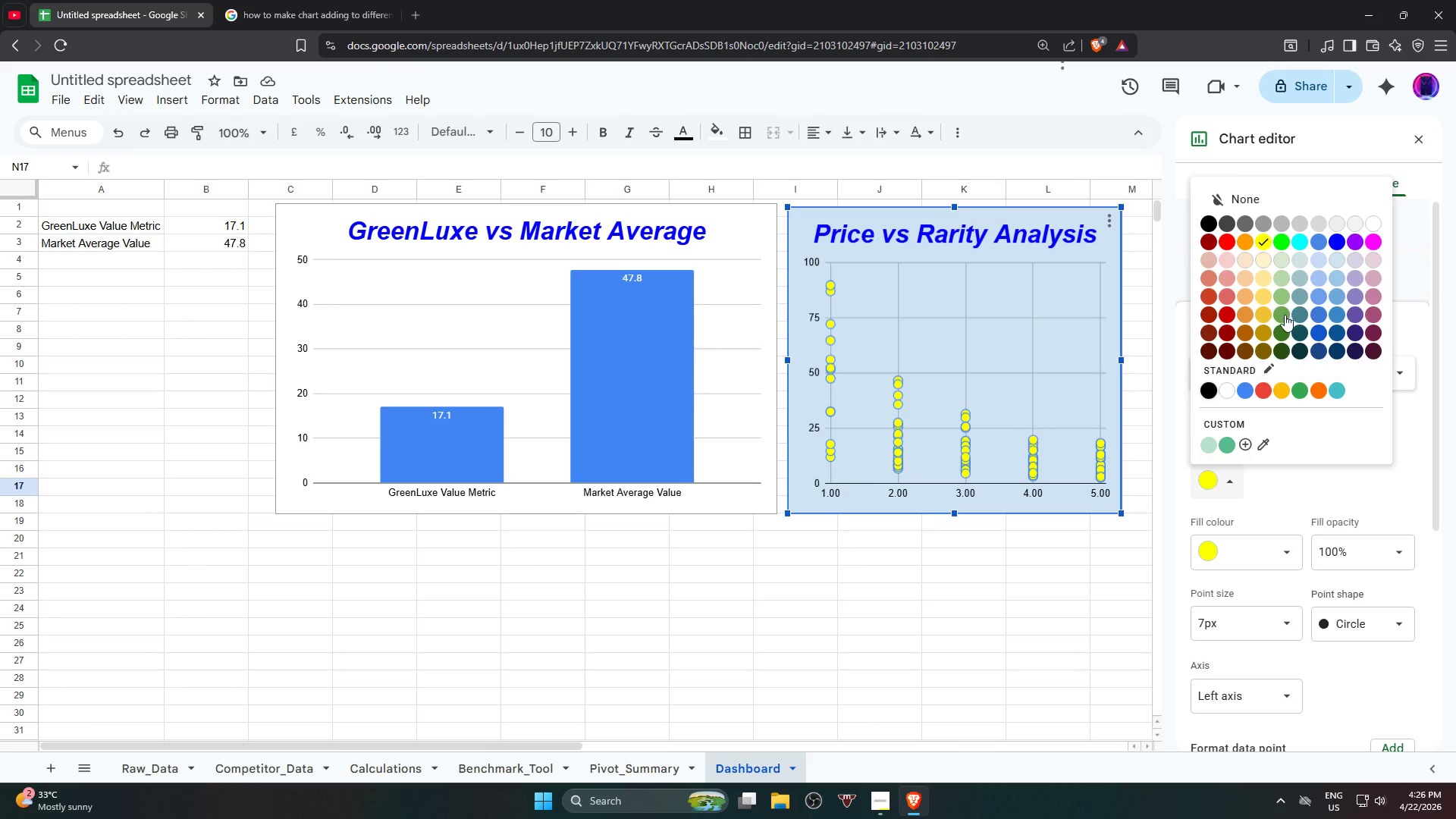 
left_click([1282, 313])
 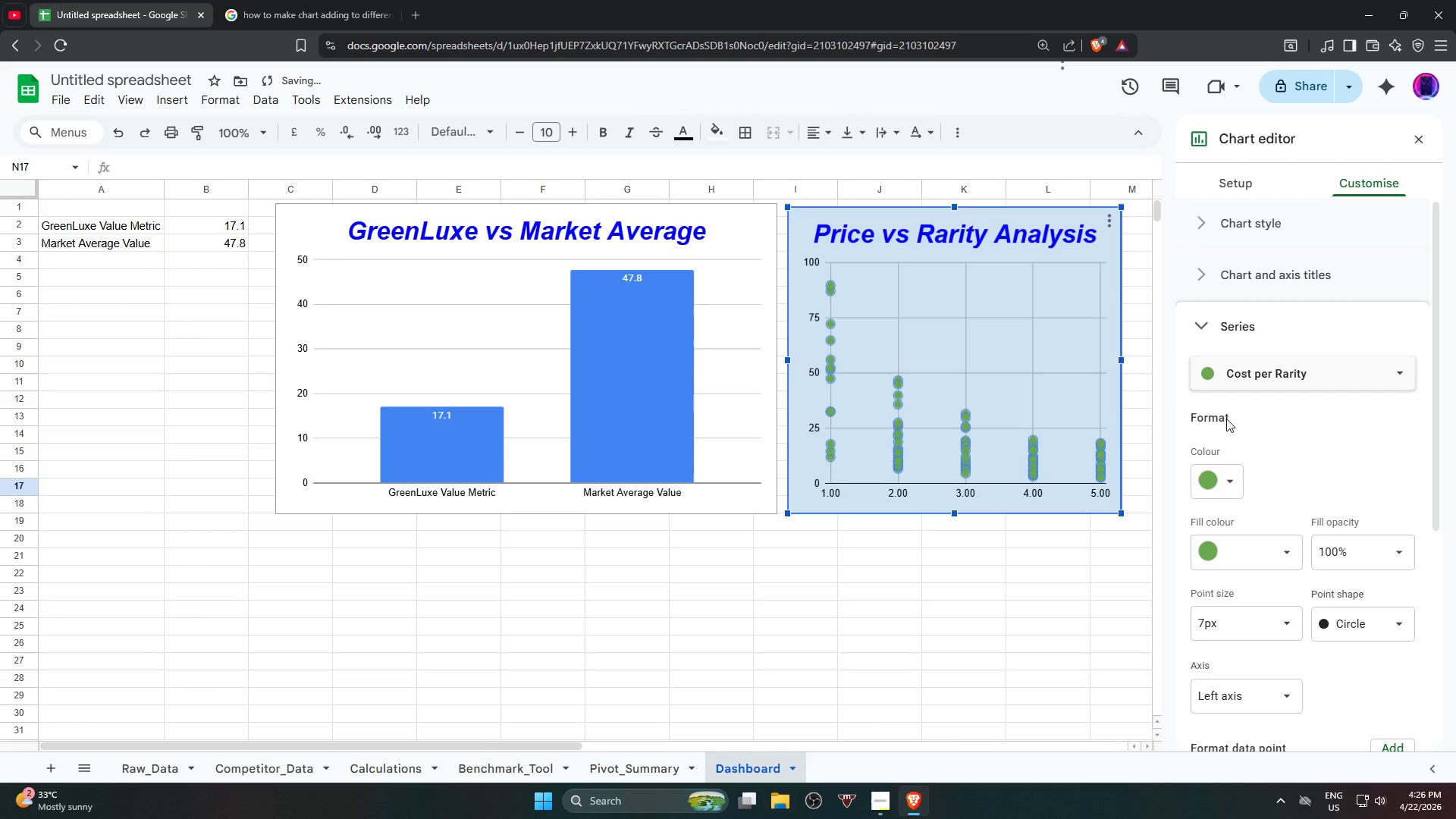 
left_click([1130, 596])
 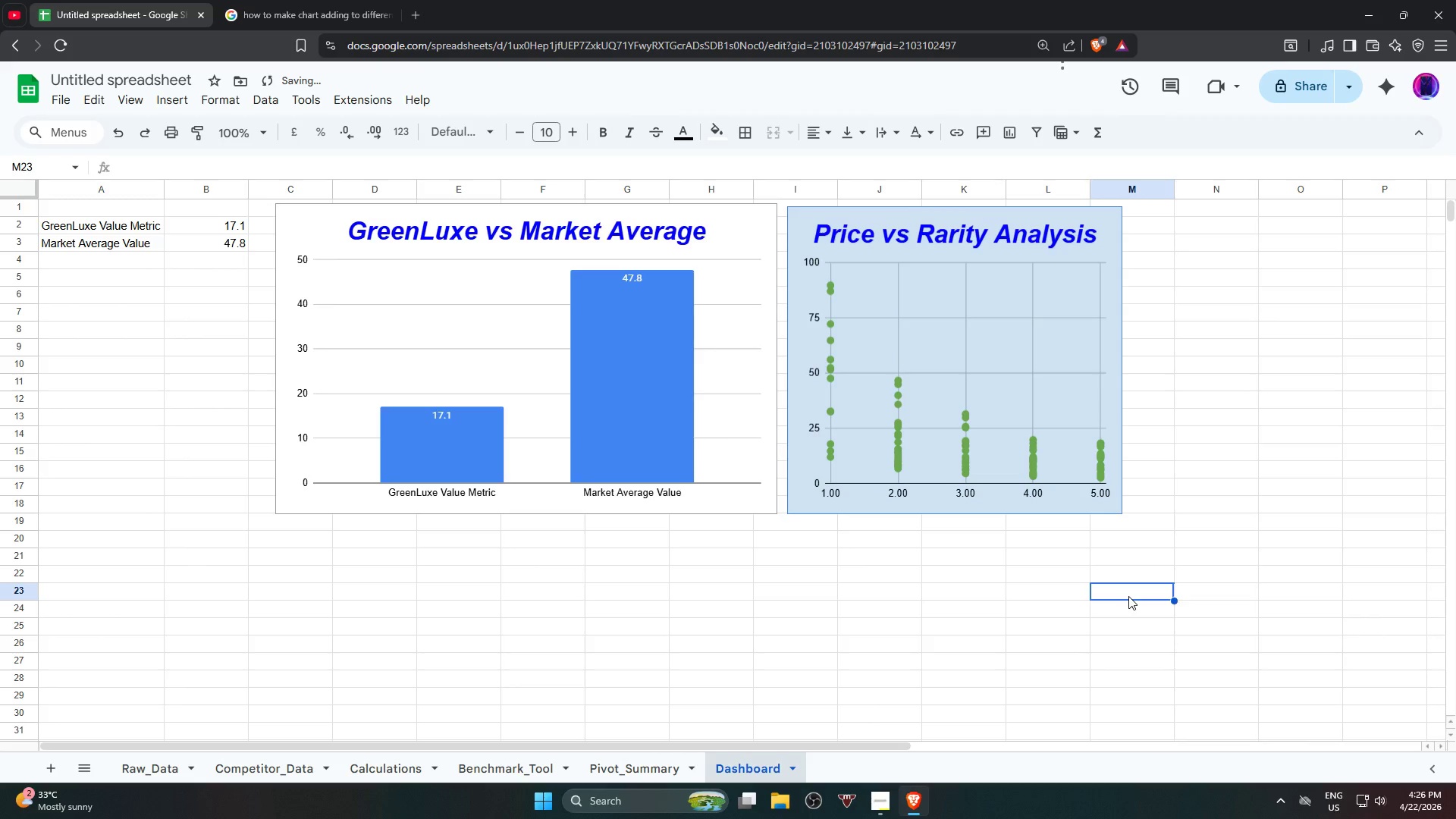 
left_click([1128, 596])
 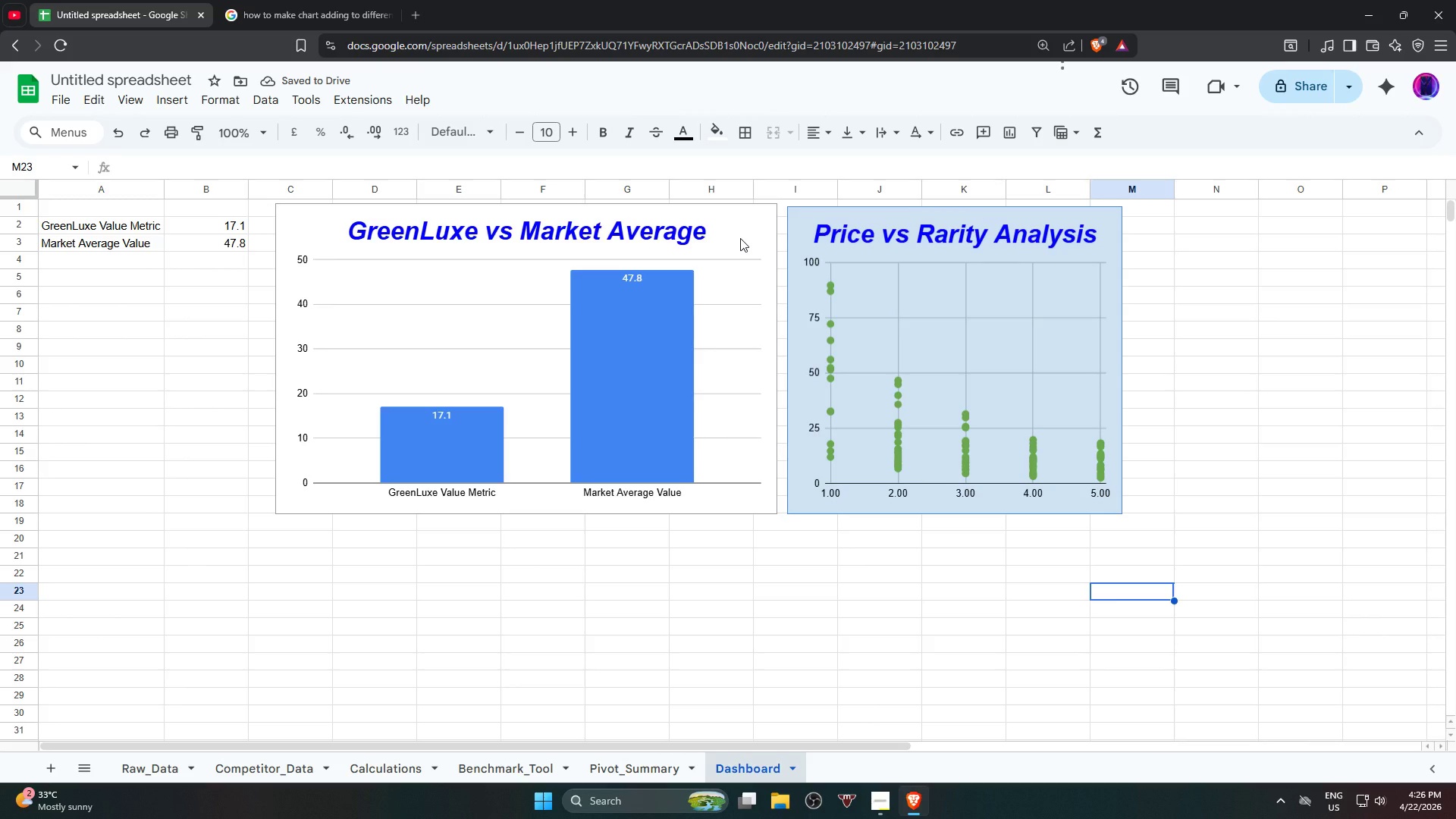 
double_click([740, 238])
 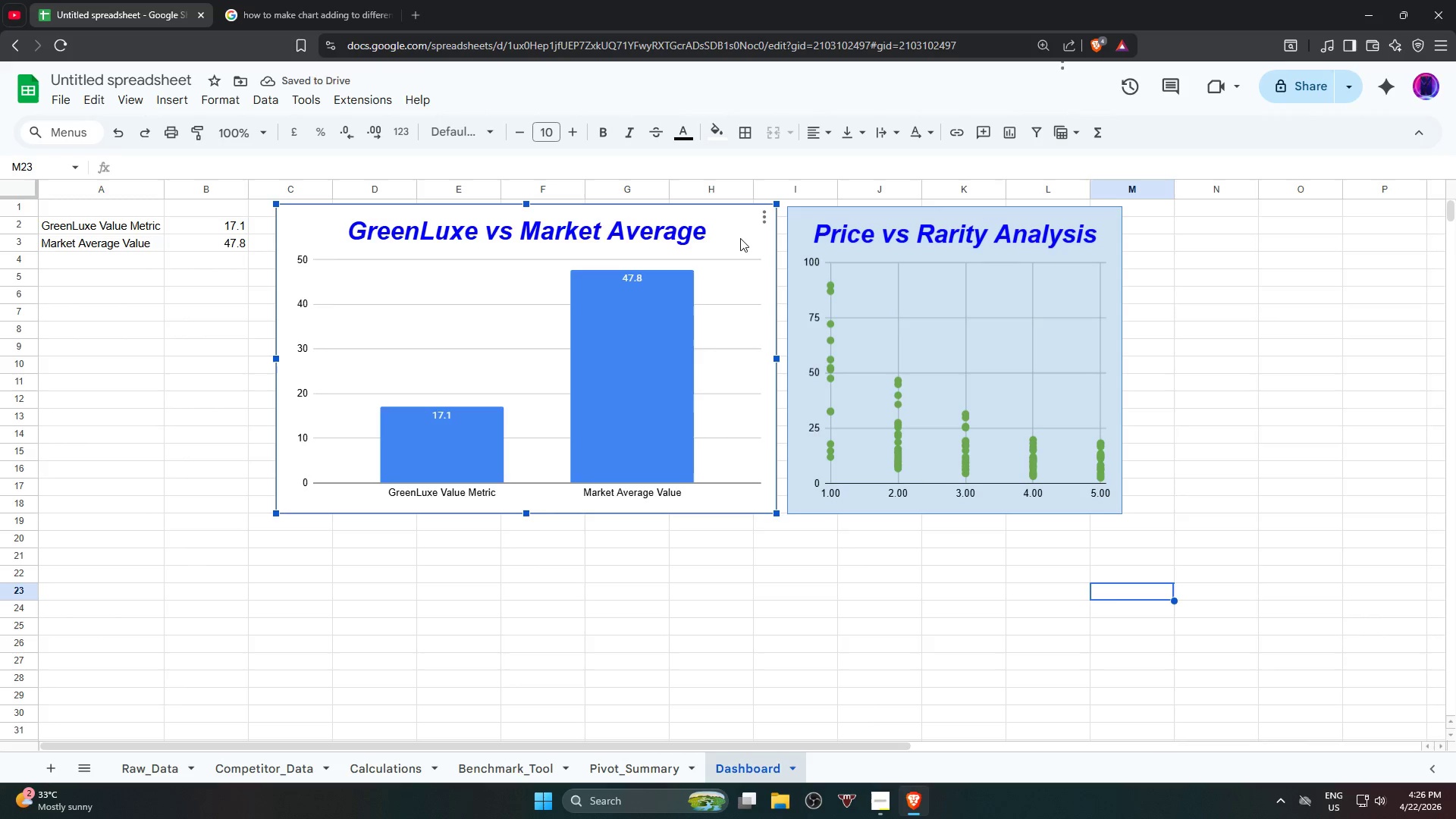 
double_click([740, 238])
 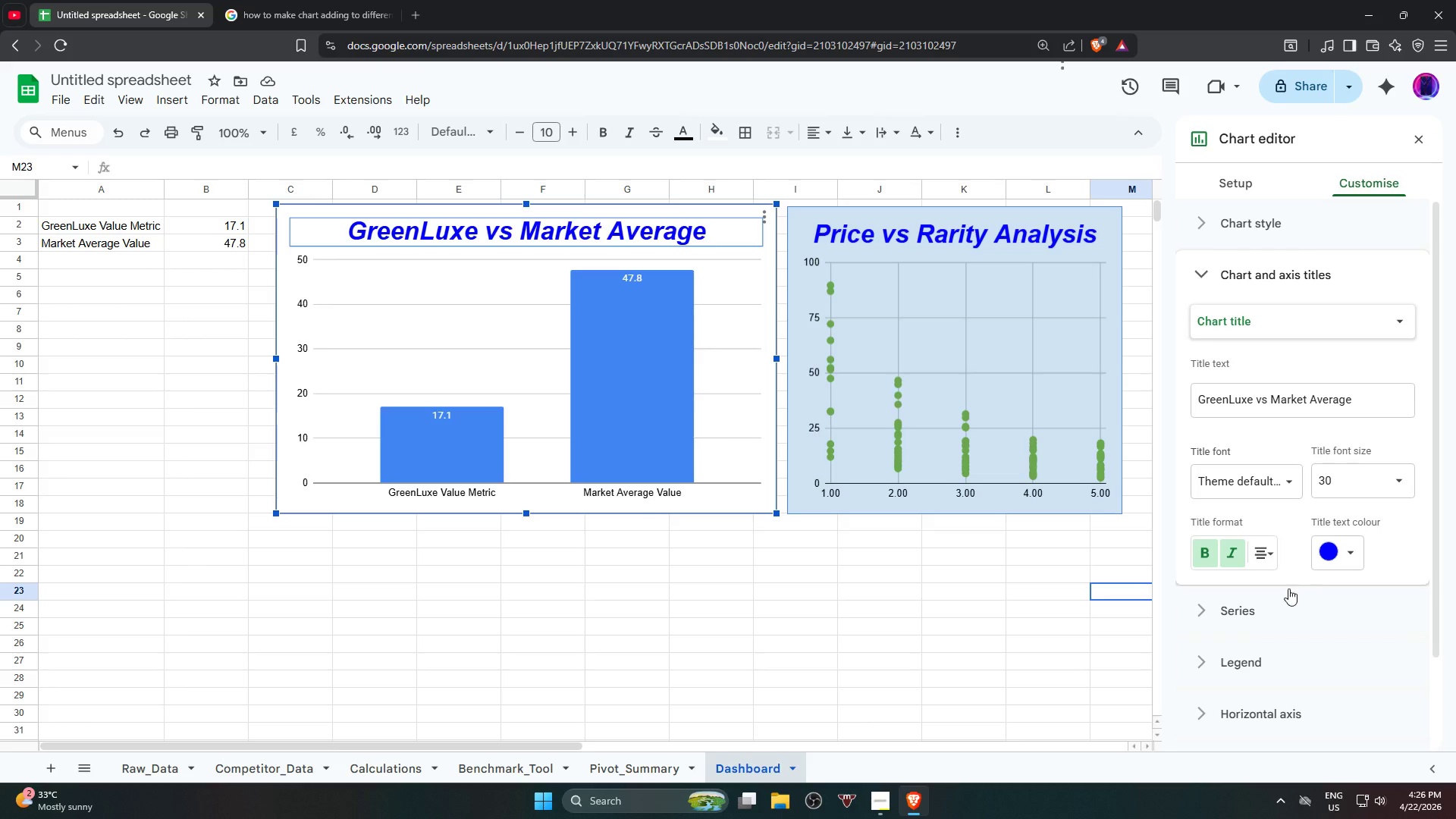 
left_click([750, 504])
 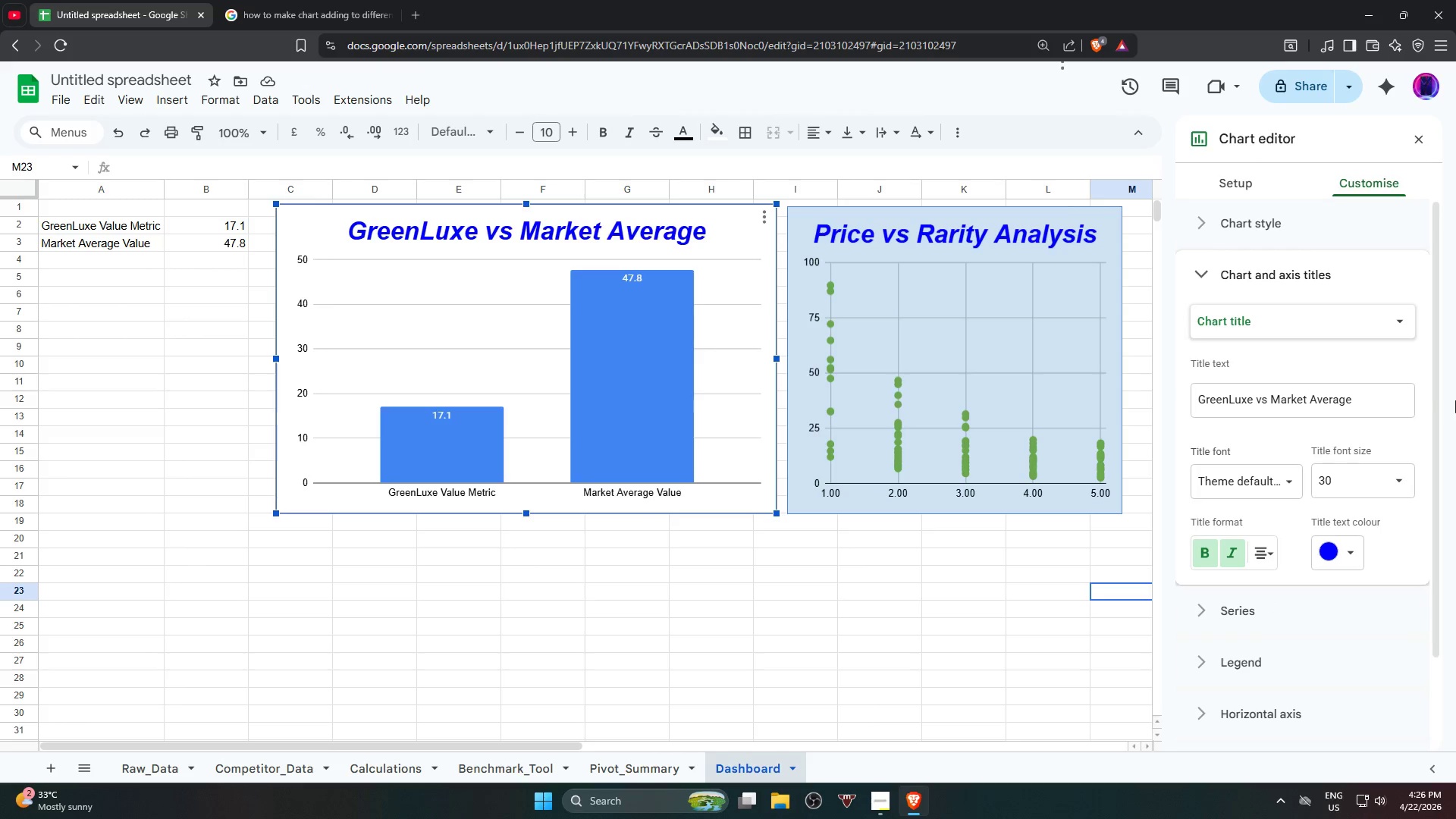 
left_click([1213, 212])
 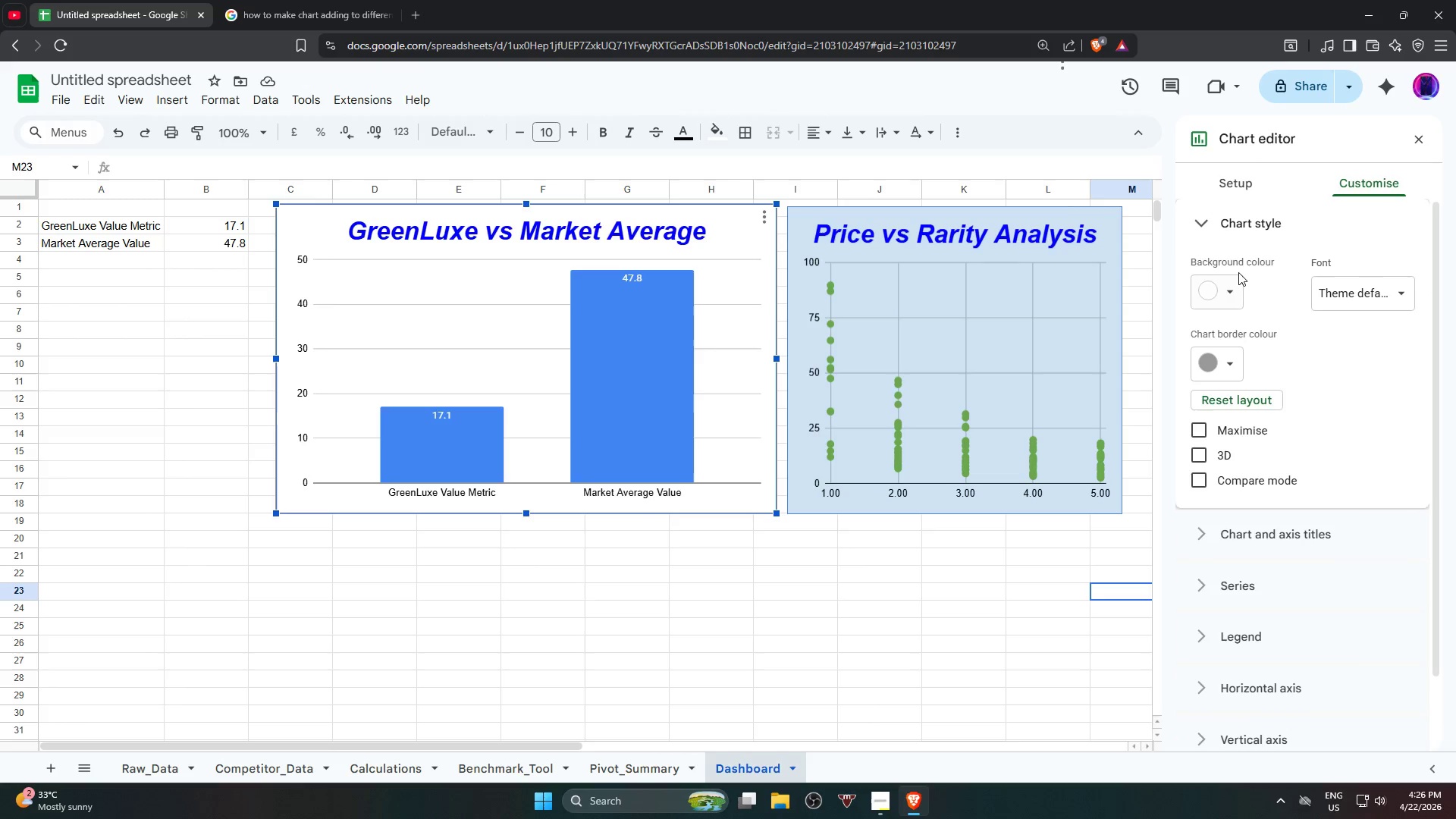 
left_click([1221, 288])
 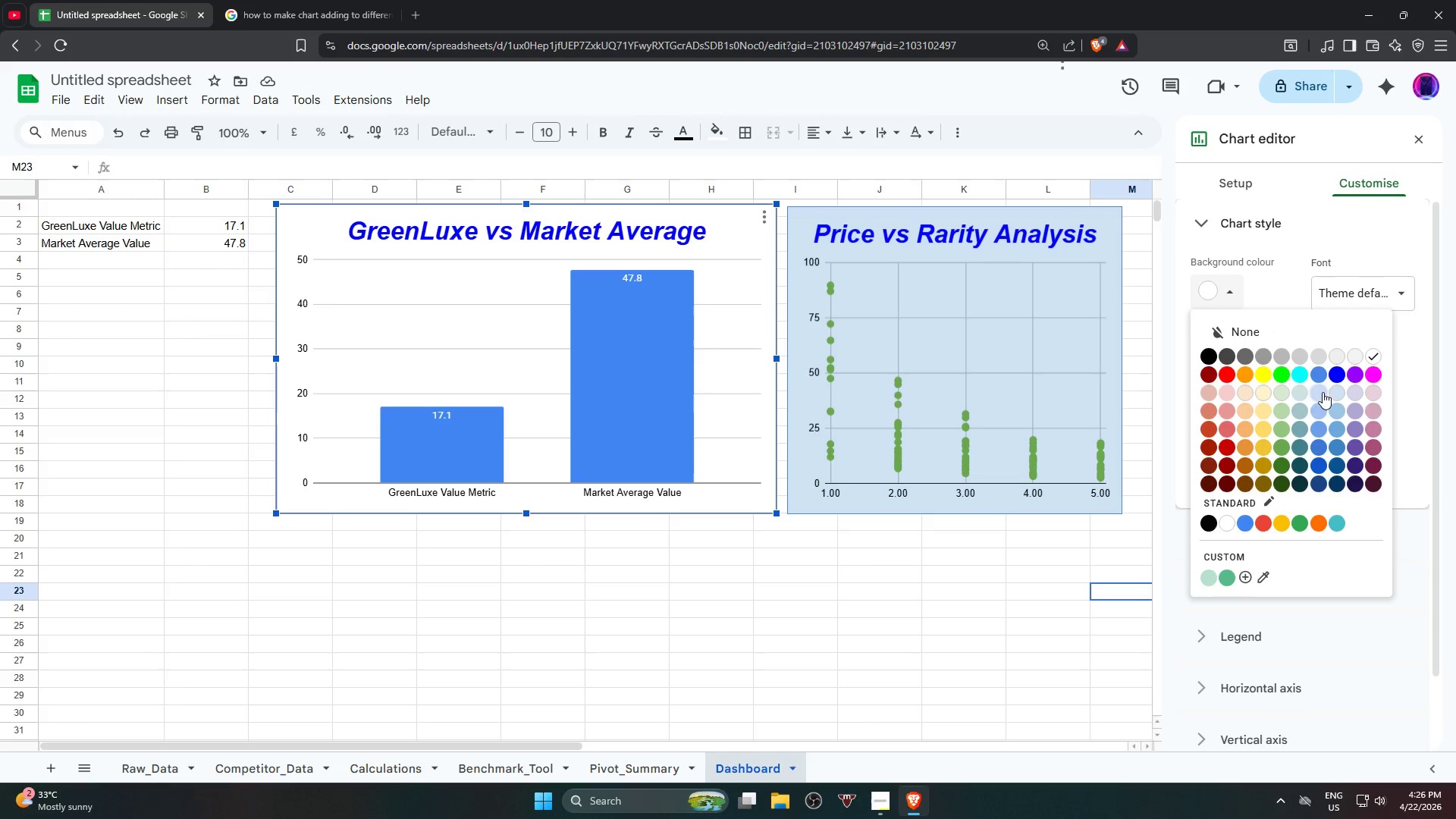 
left_click([1335, 395])
 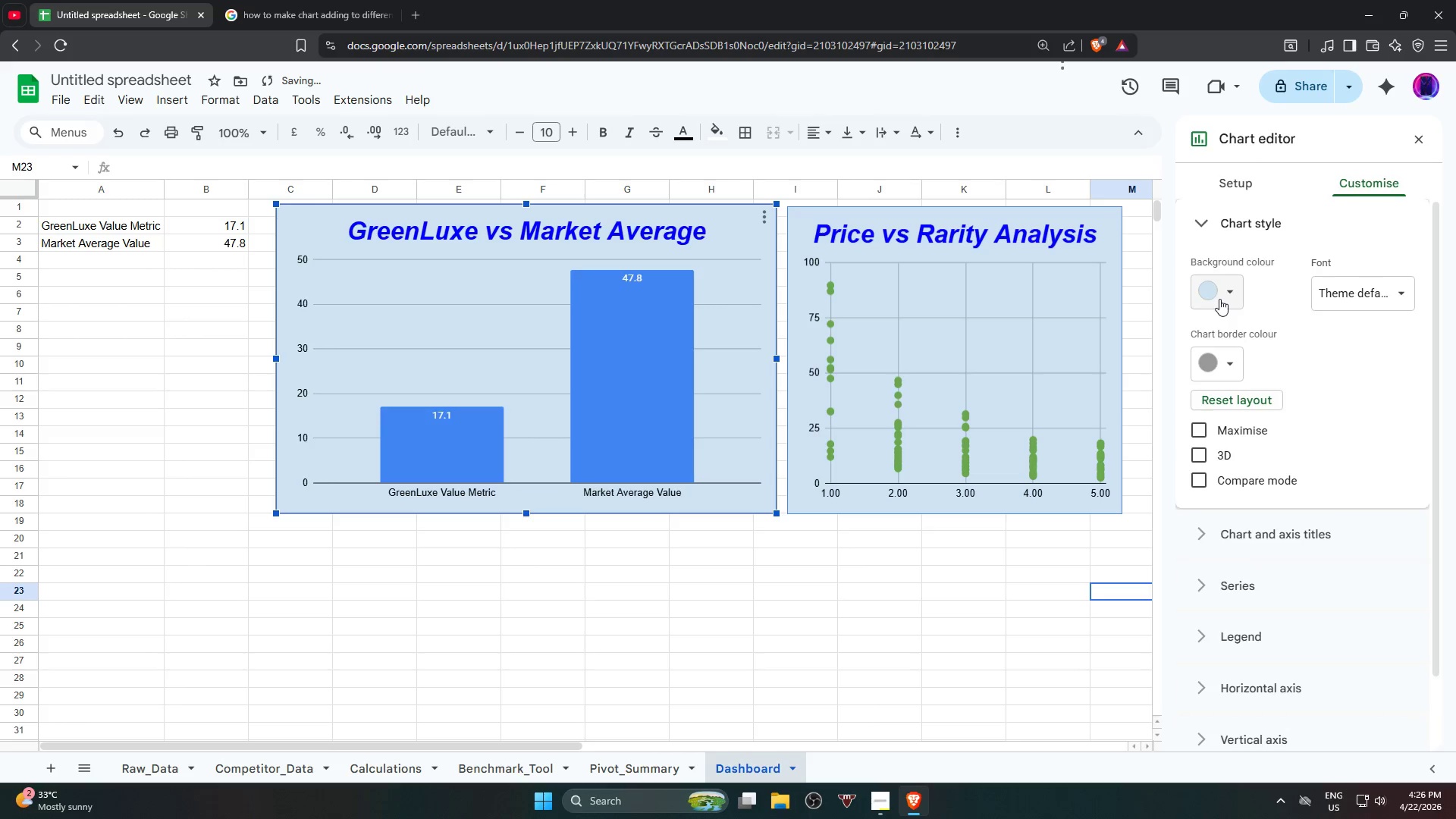 
left_click([1214, 362])
 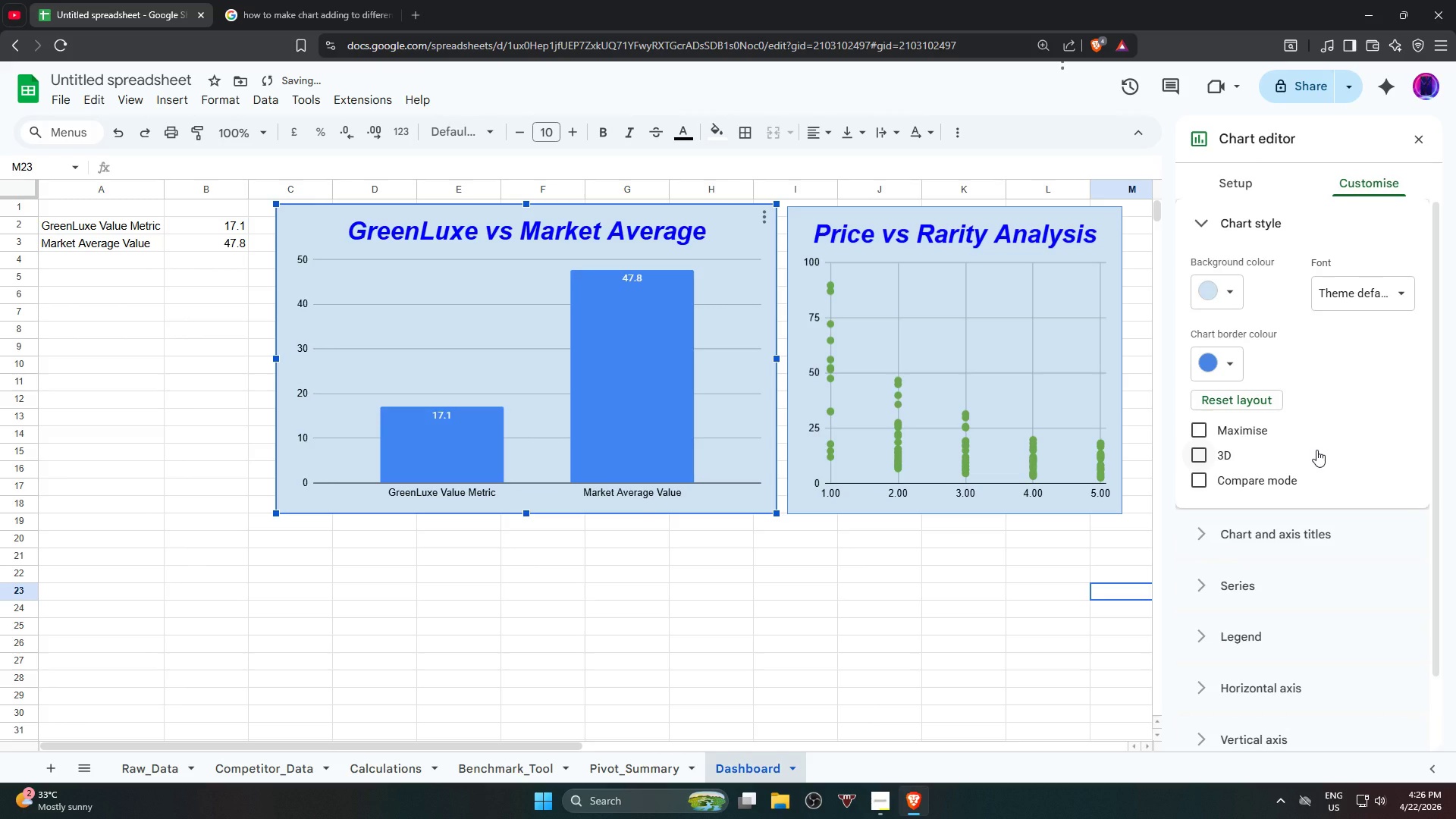 
wait(5.19)
 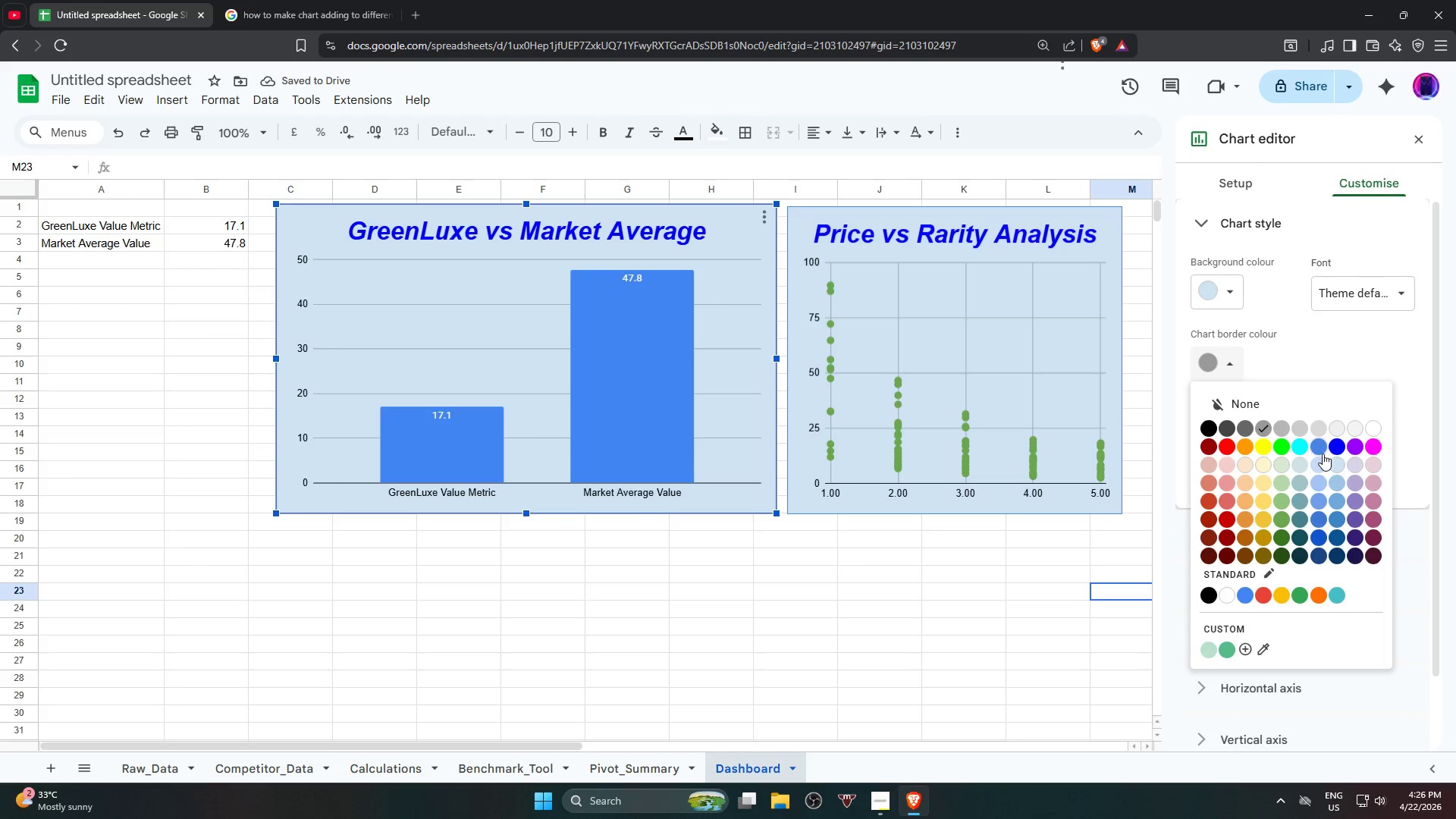 
left_click([1211, 457])
 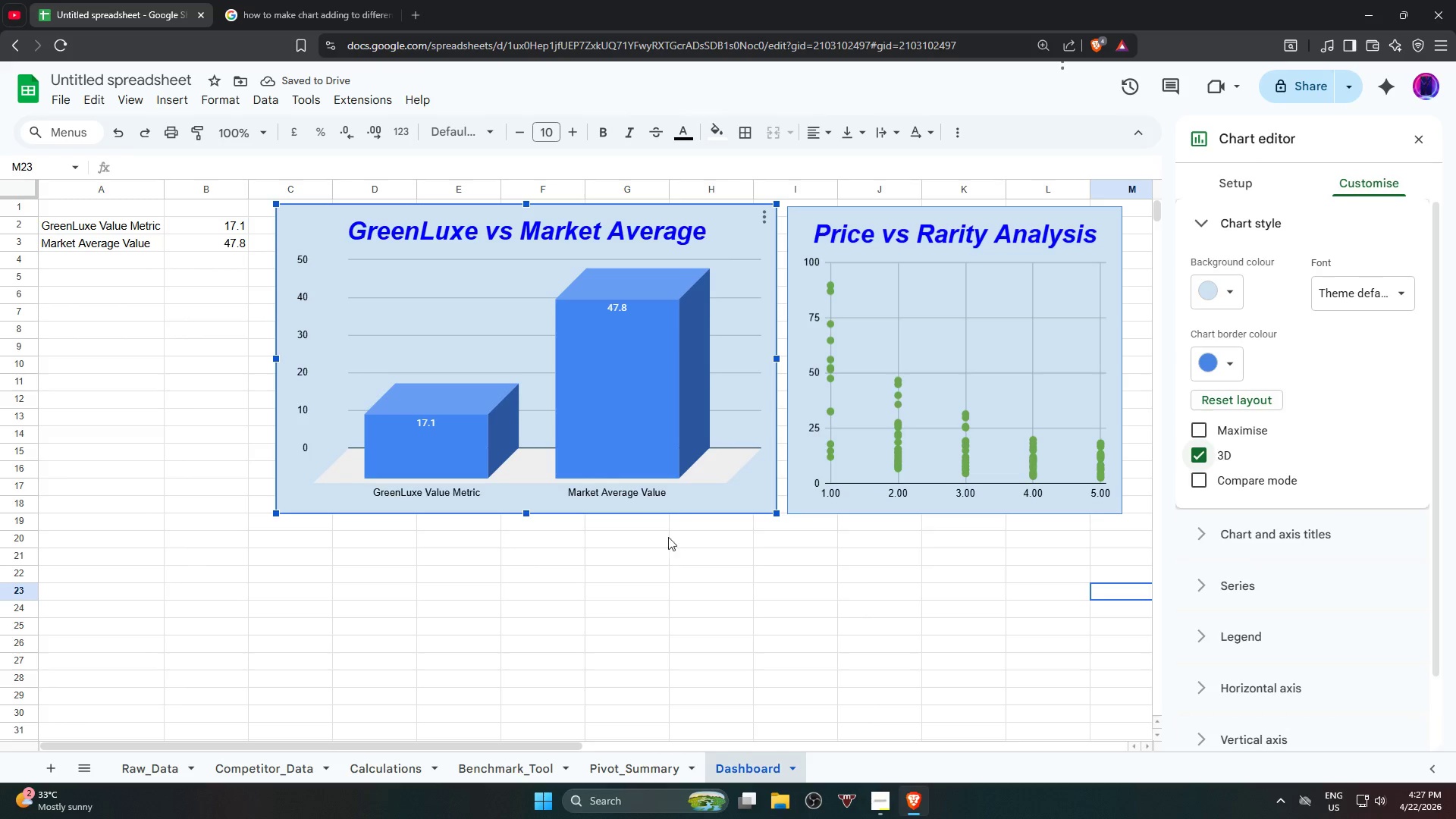 
left_click([658, 499])
 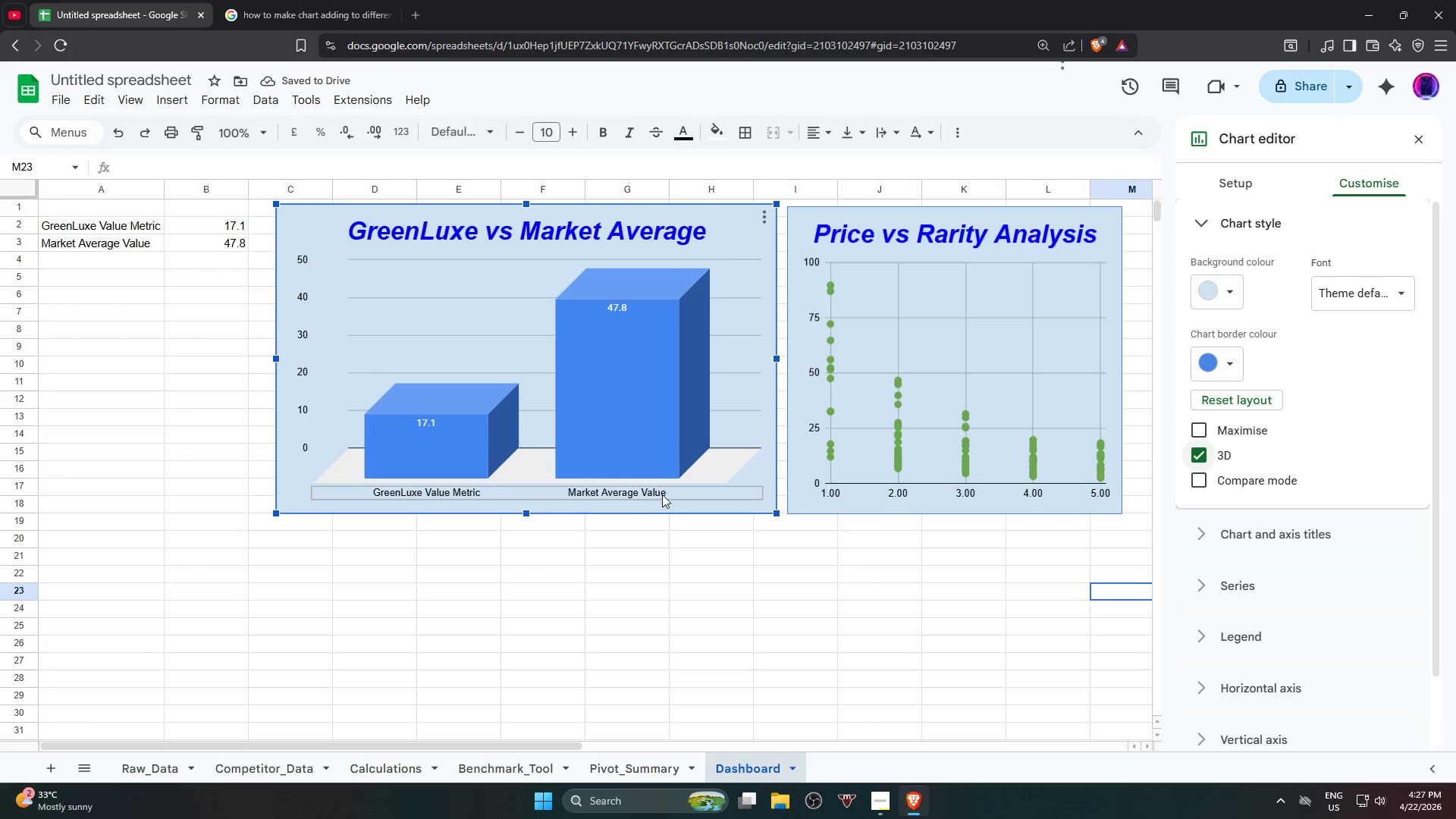 
left_click([663, 493])
 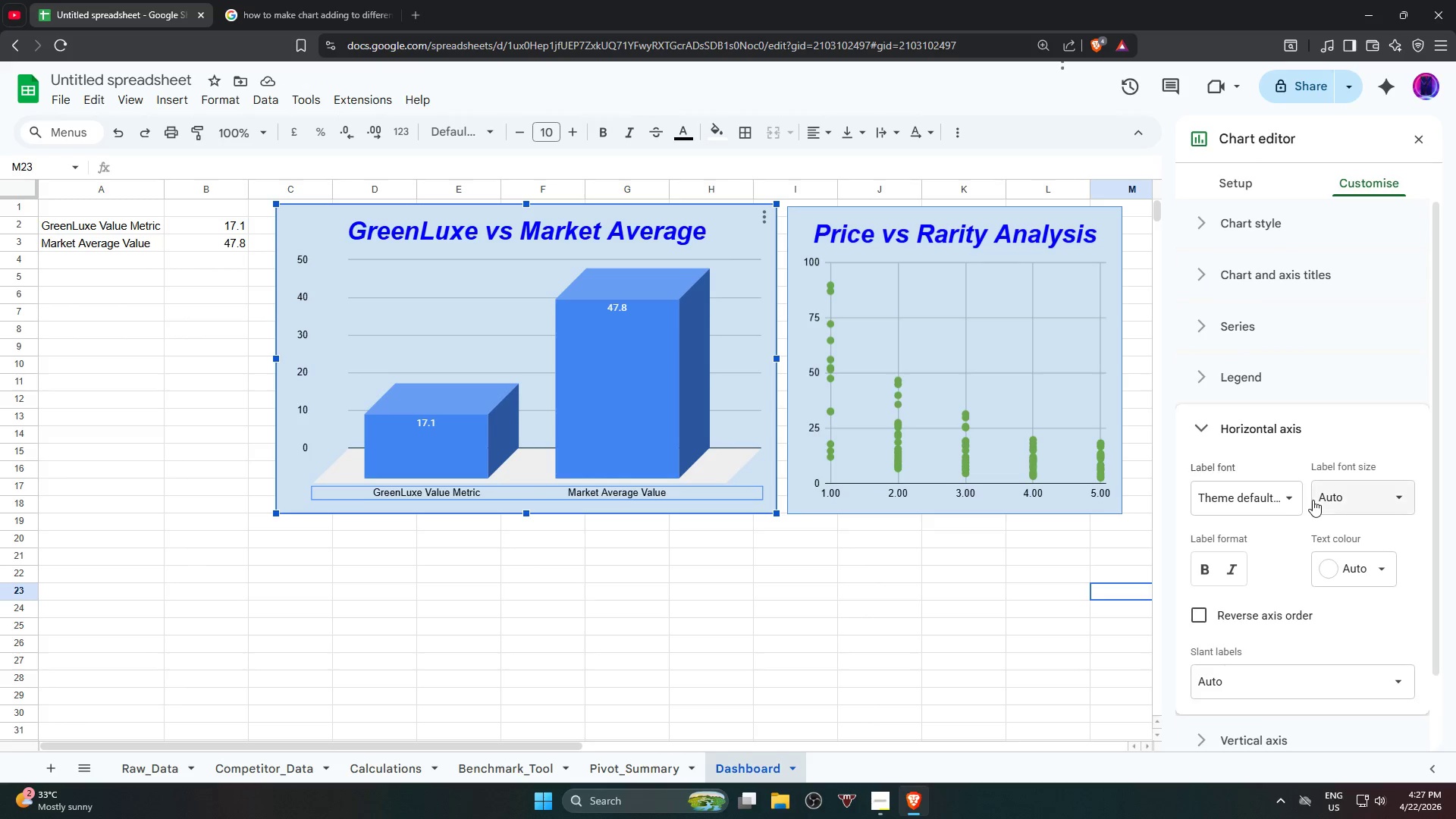 
left_click([1341, 498])
 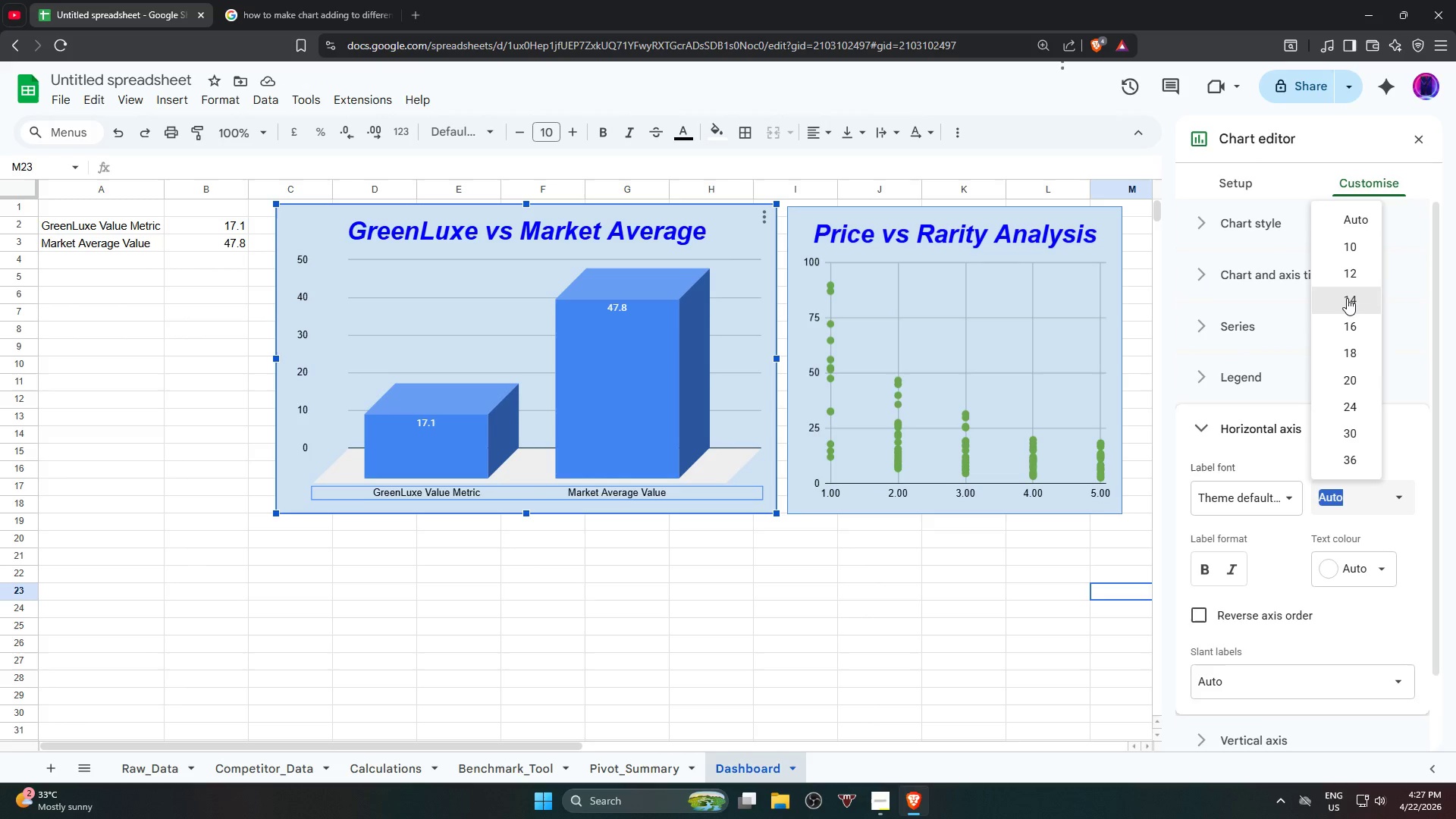 
left_click([1338, 303])
 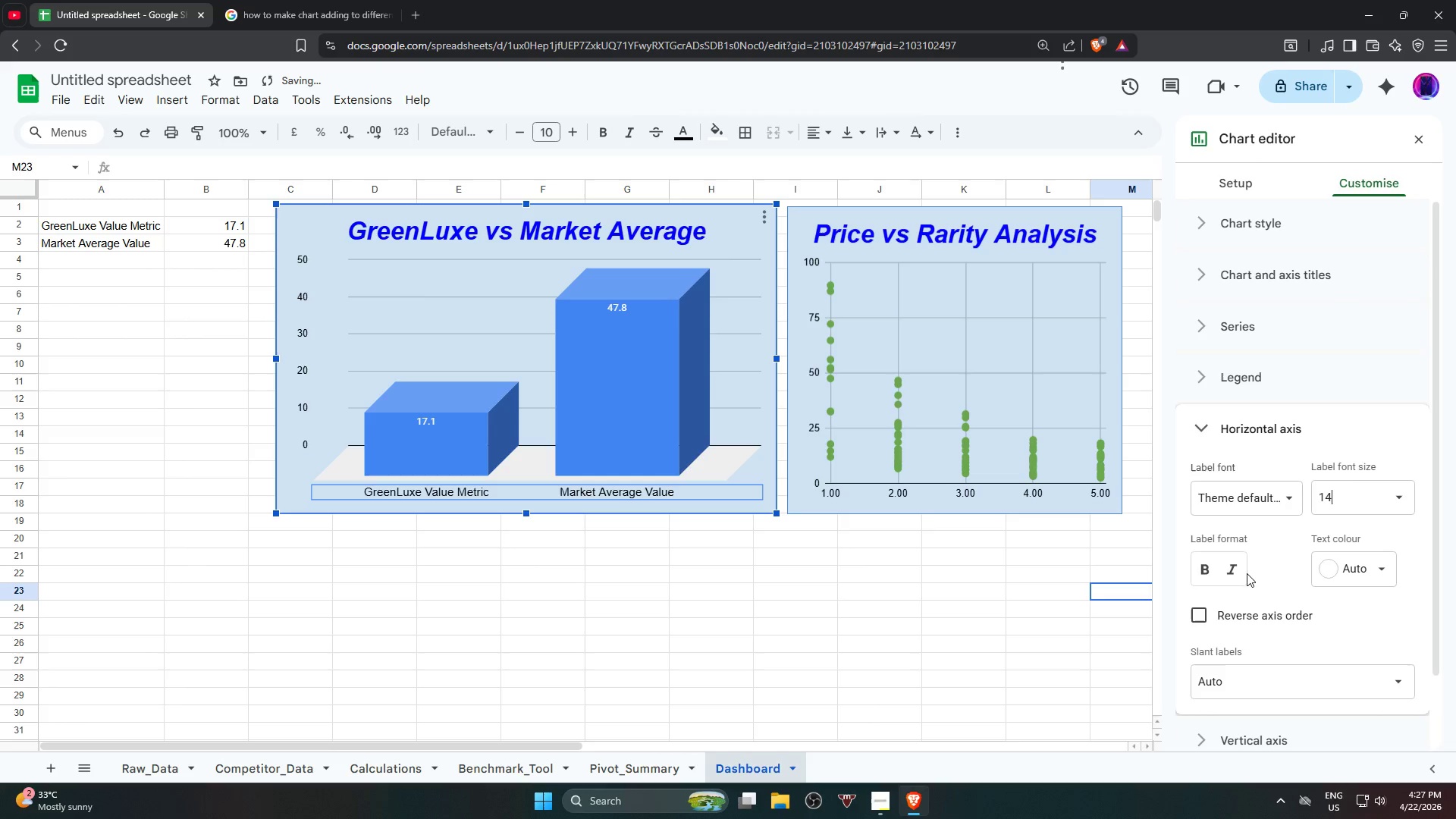 
left_click([1228, 566])
 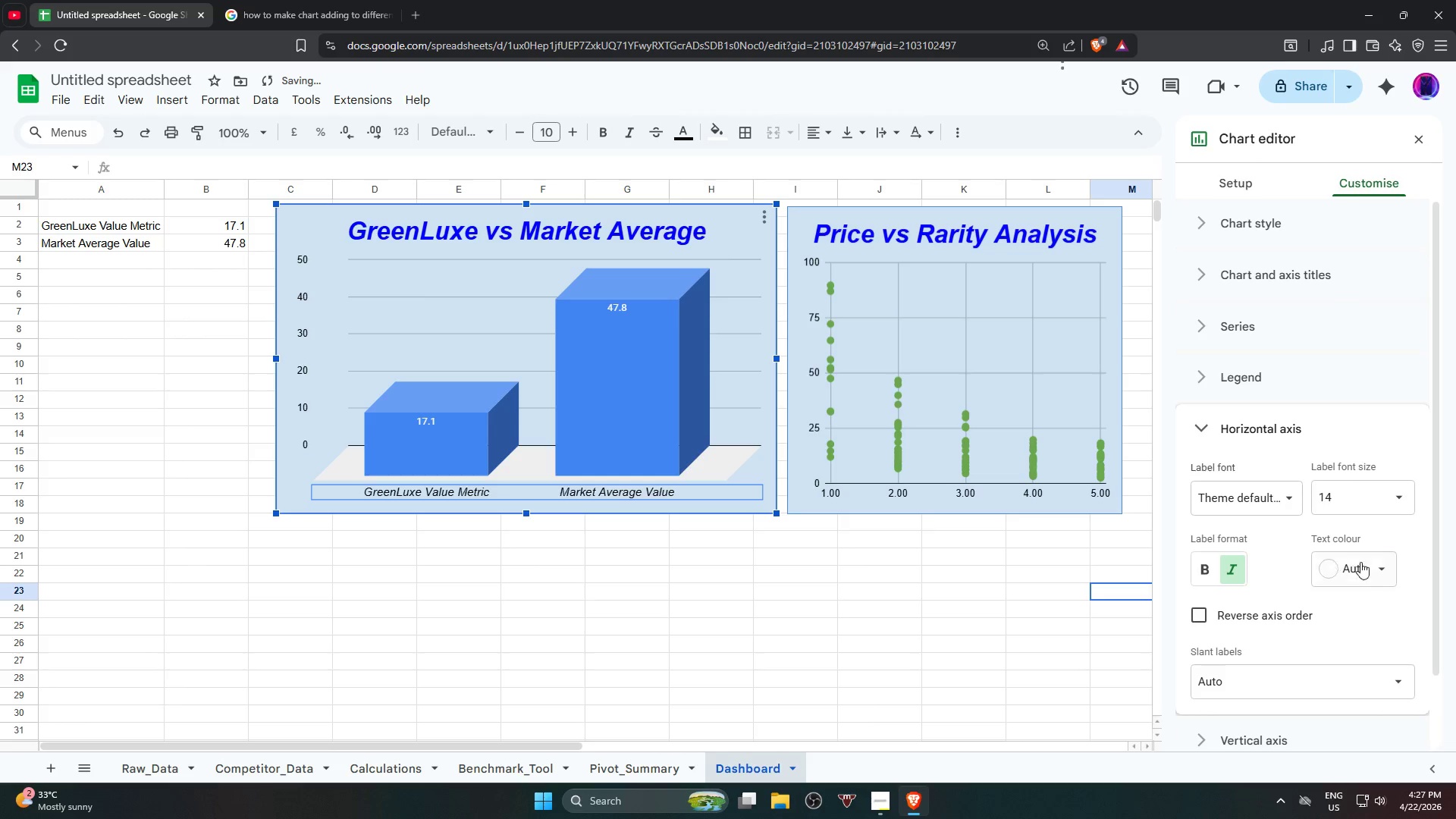 
left_click([1367, 566])
 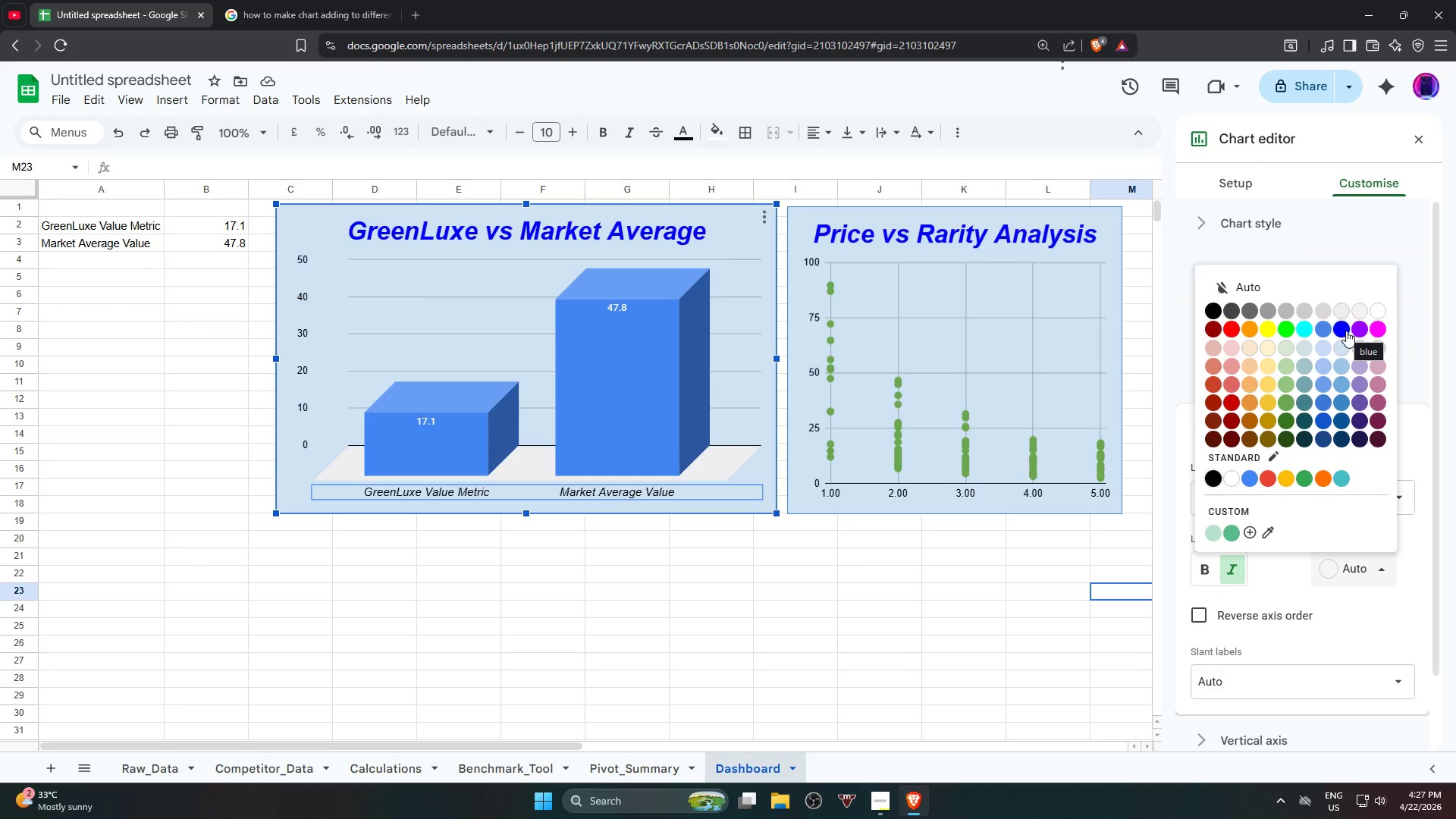 
wait(5.92)
 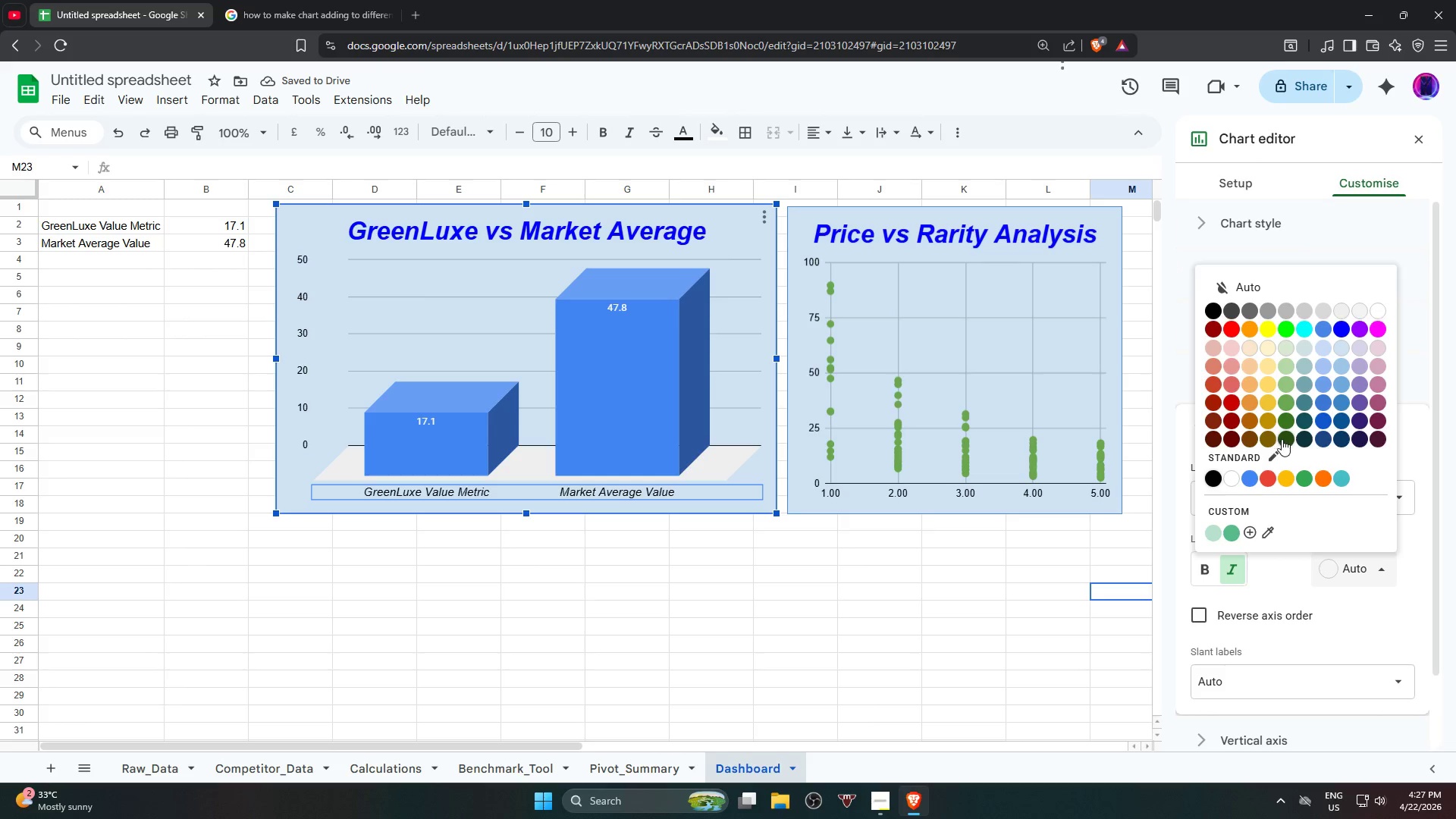 
left_click([1250, 482])
 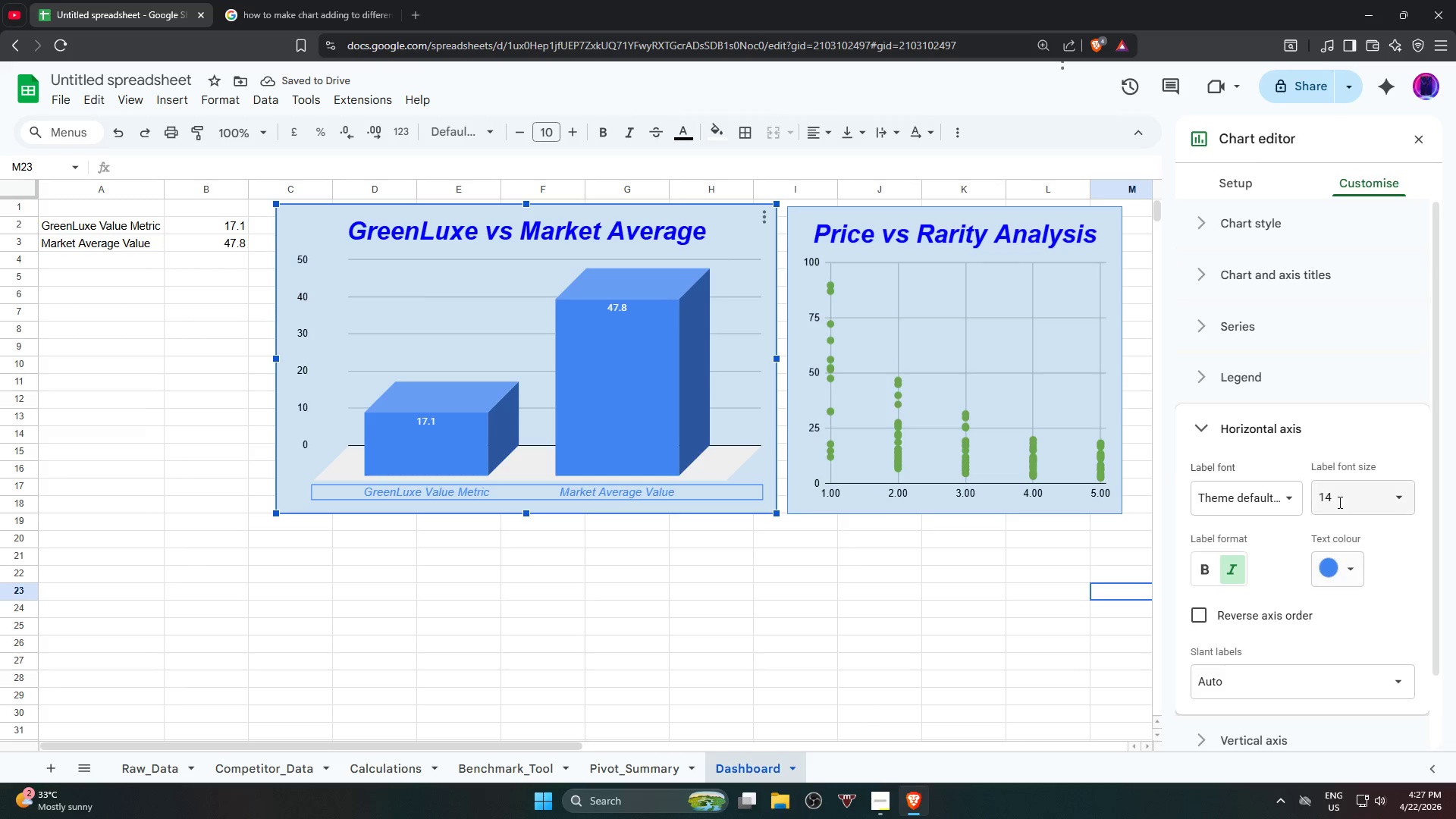 
wait(5.28)
 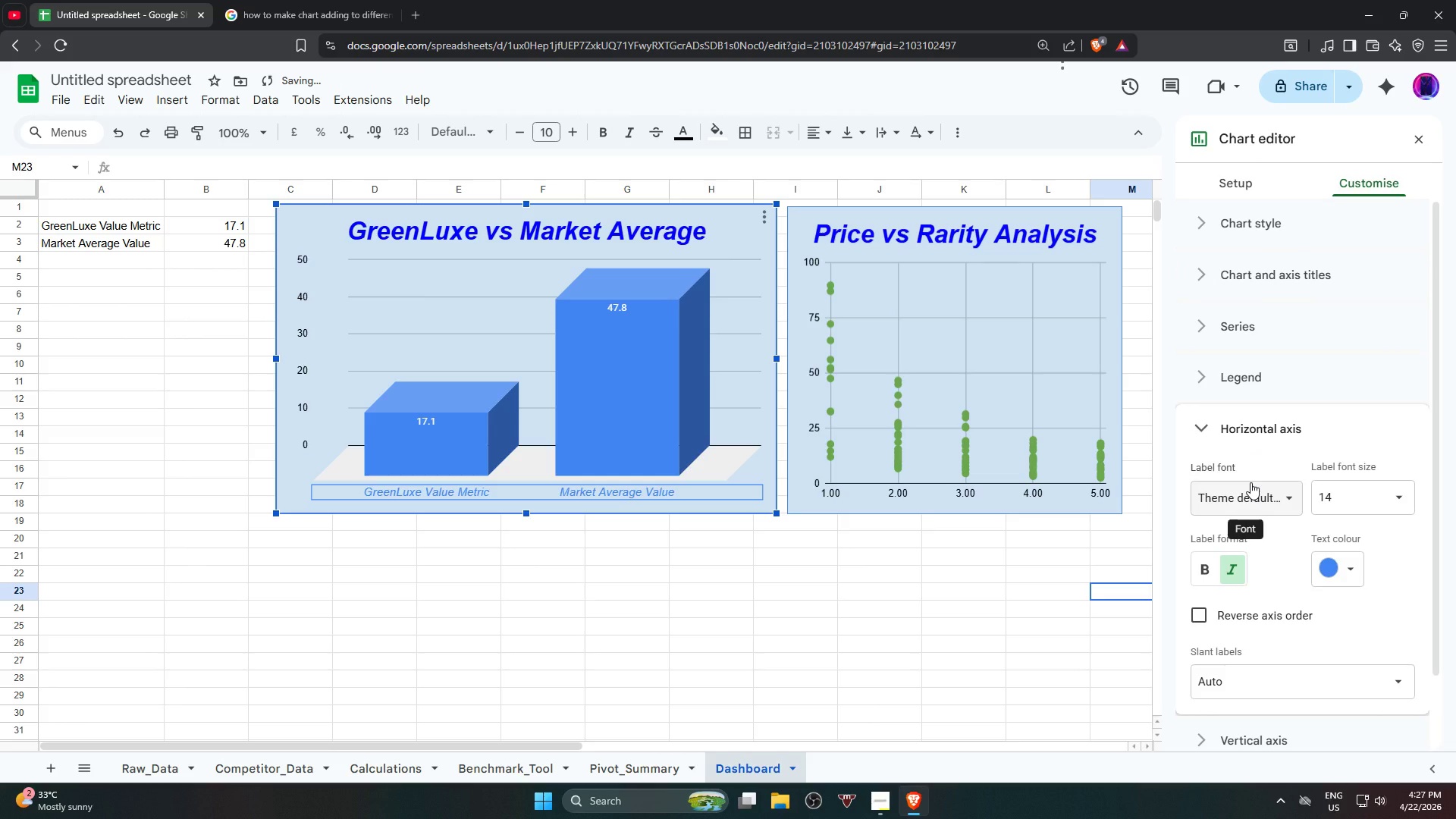 
left_click([1329, 562])
 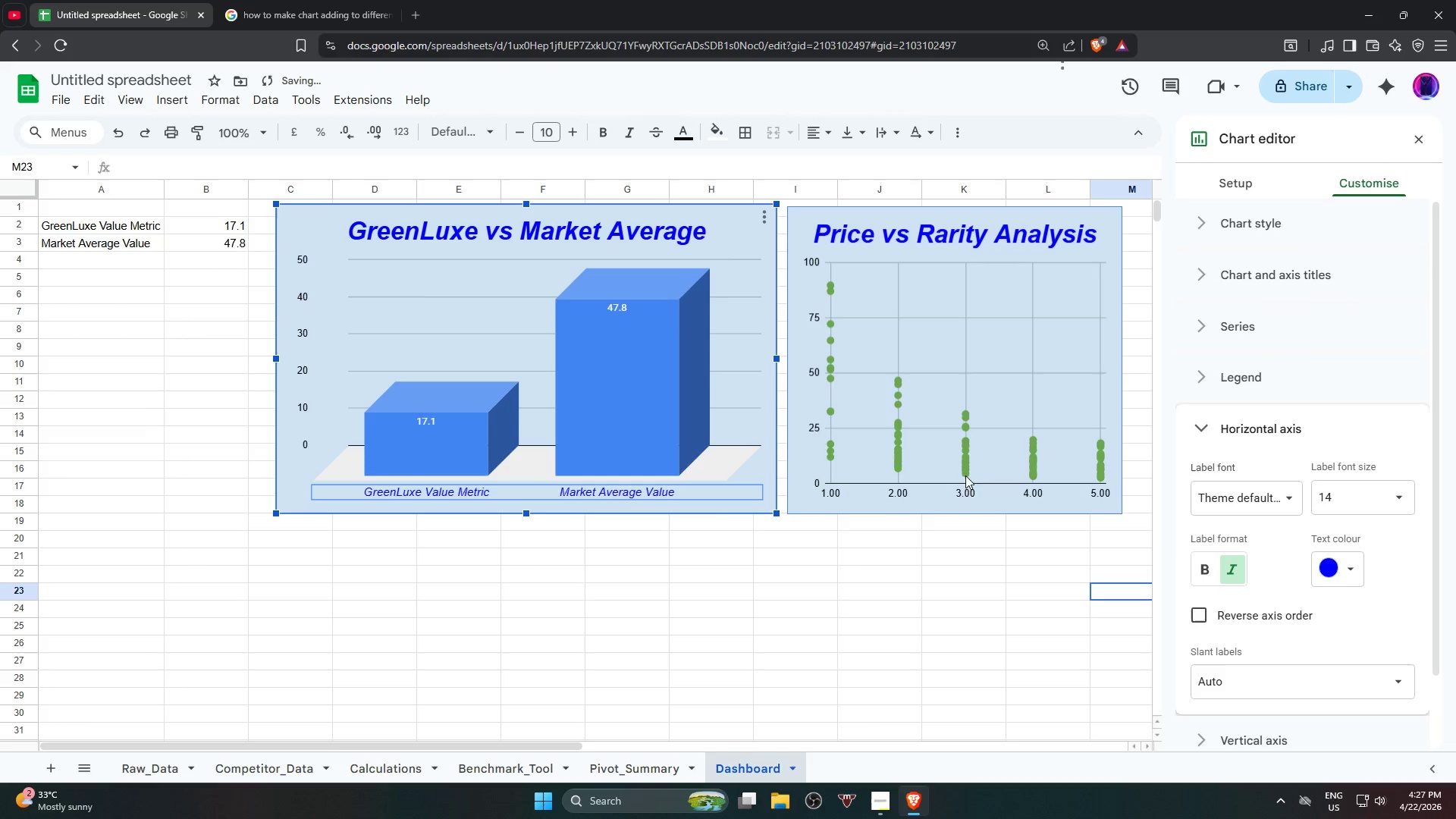 
left_click([589, 398])
 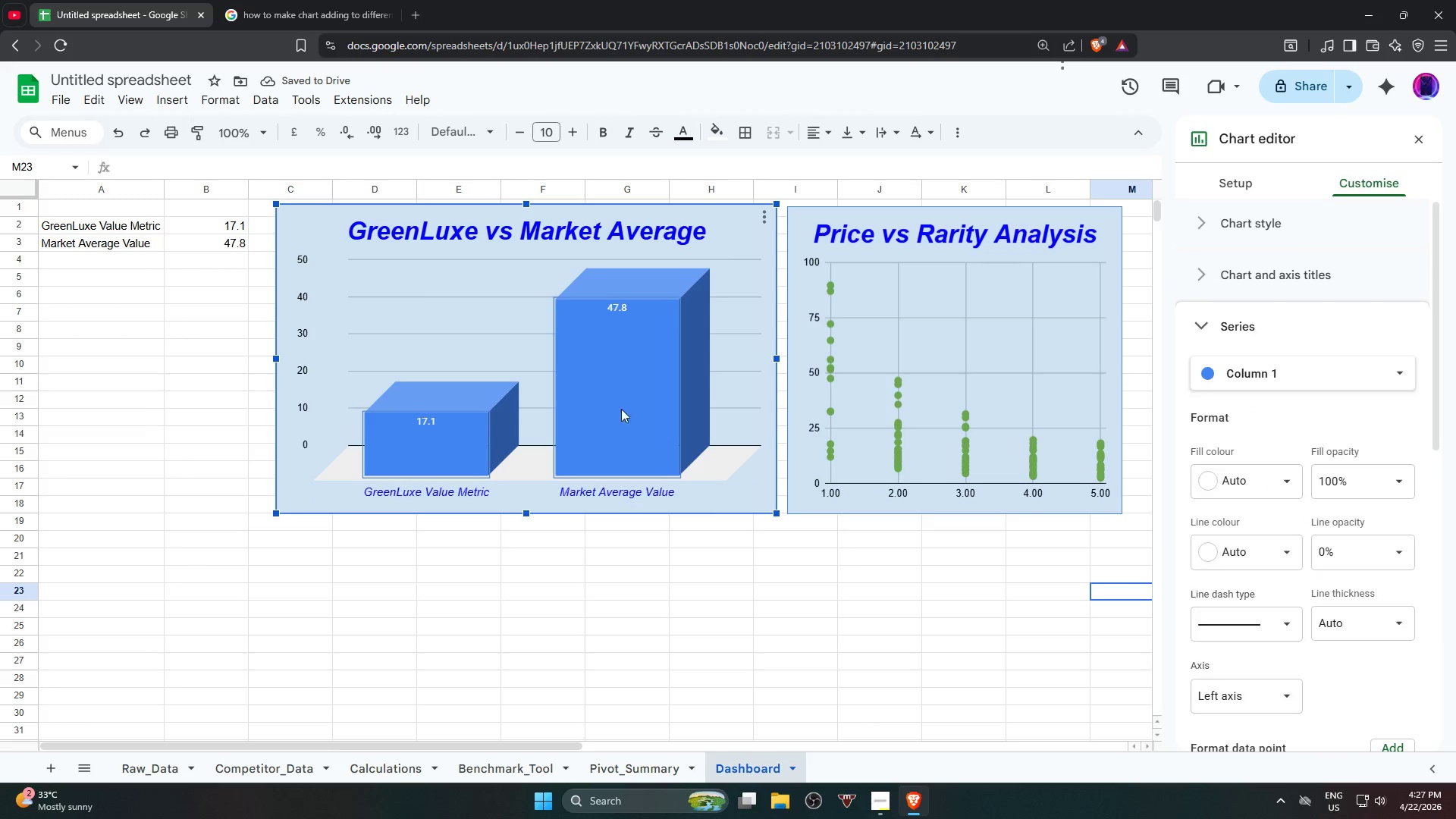 
left_click([1261, 482])
 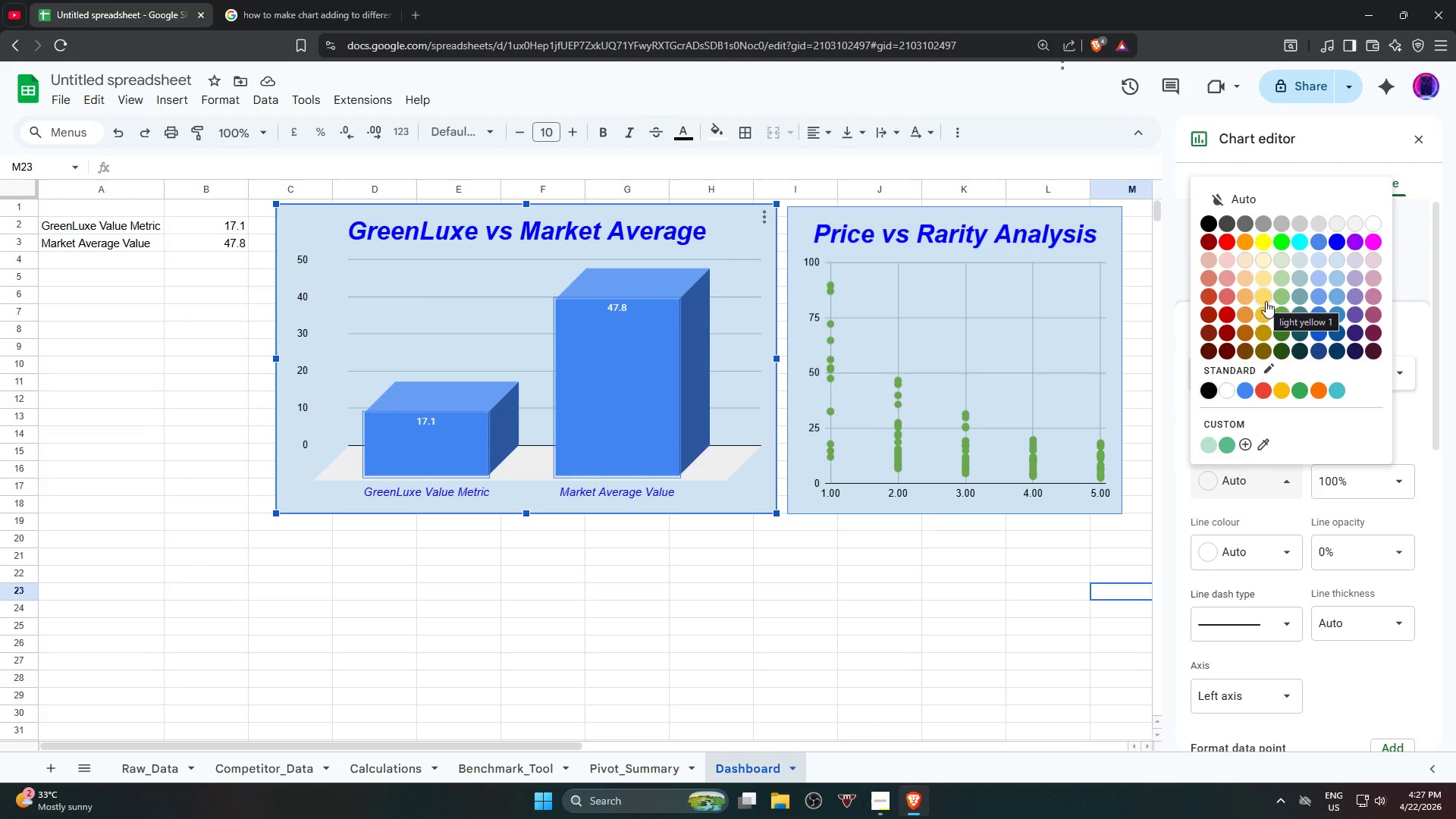 
wait(6.94)
 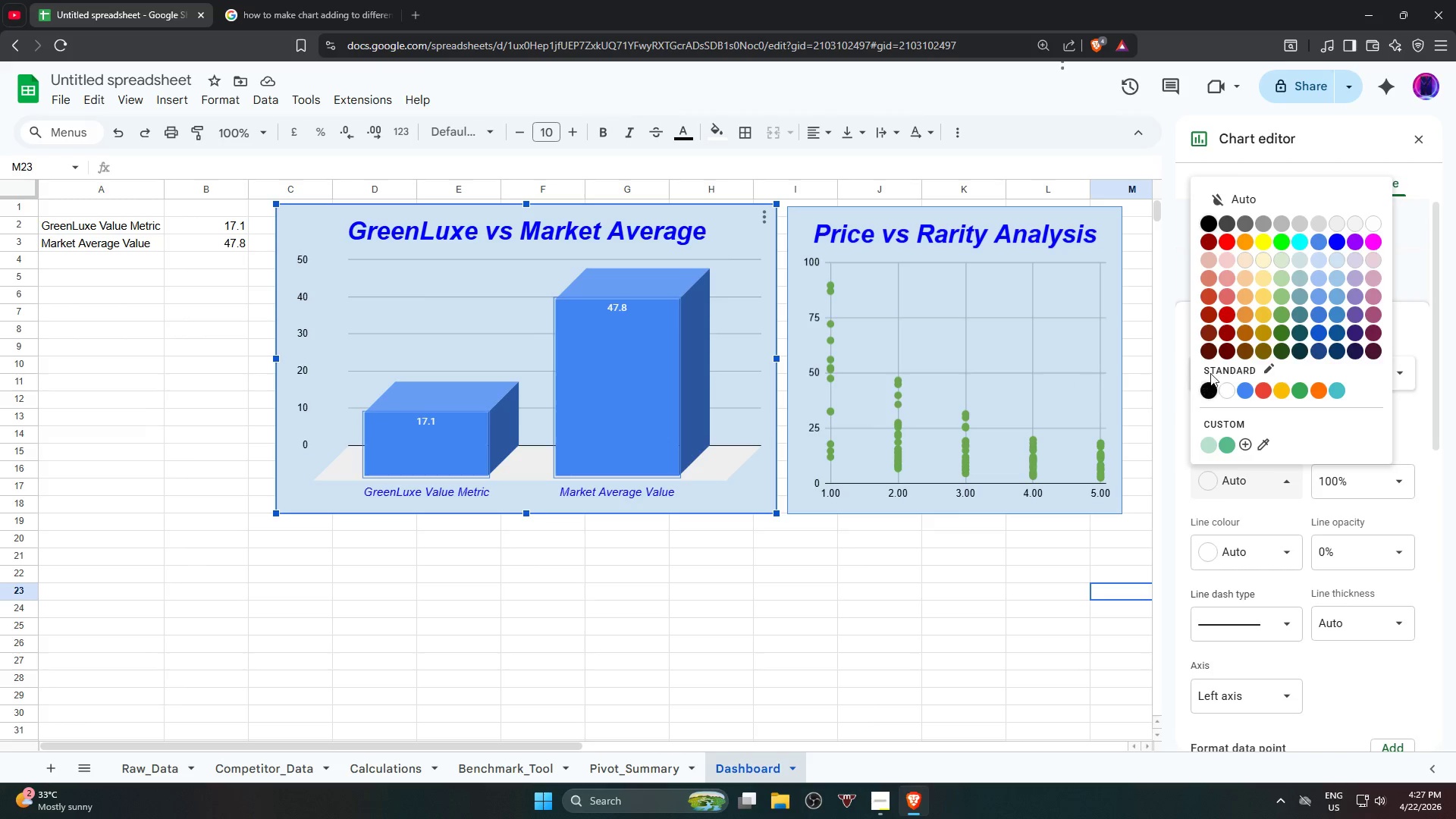 
left_click([1228, 315])
 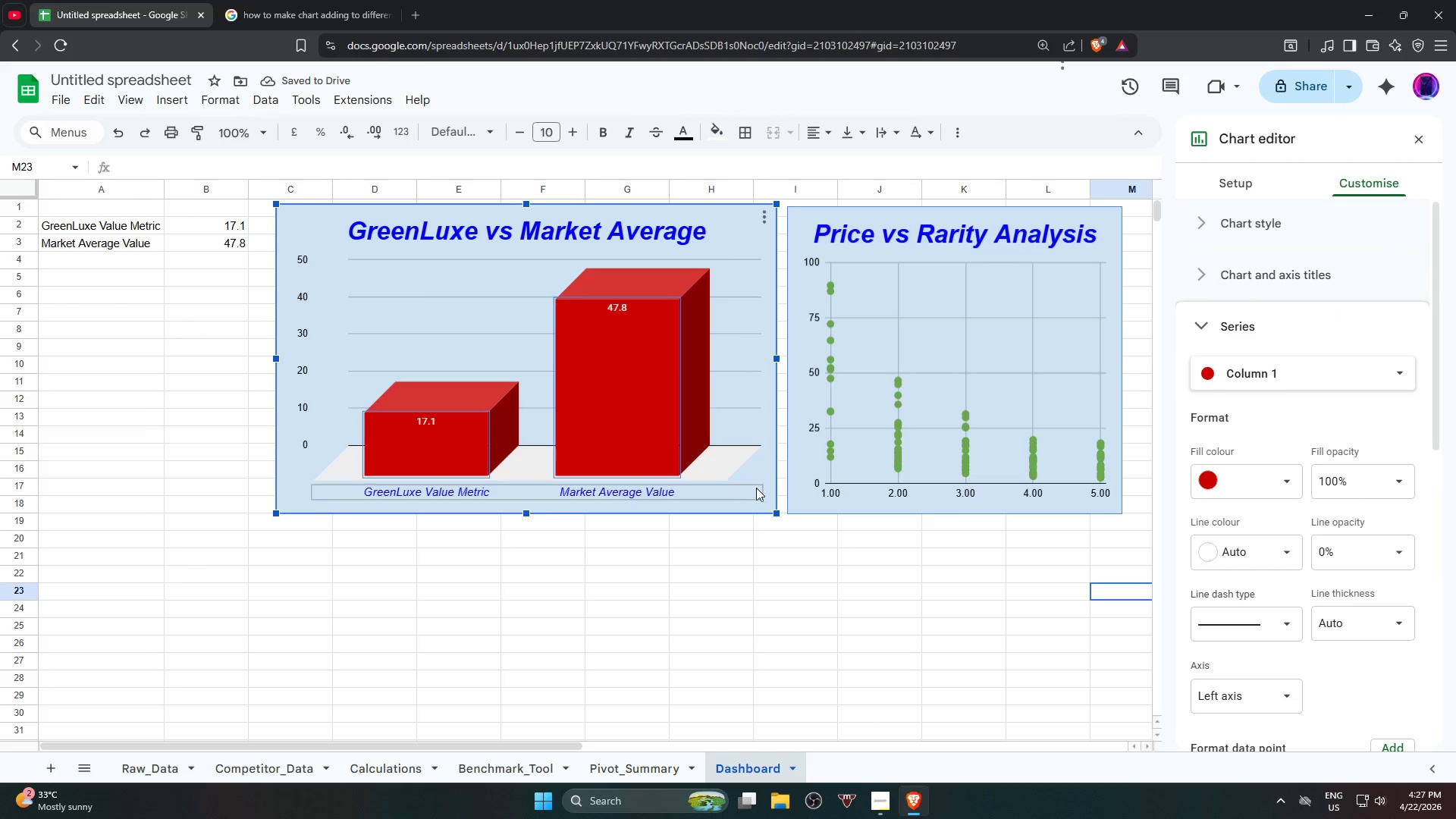 
left_click([658, 419])
 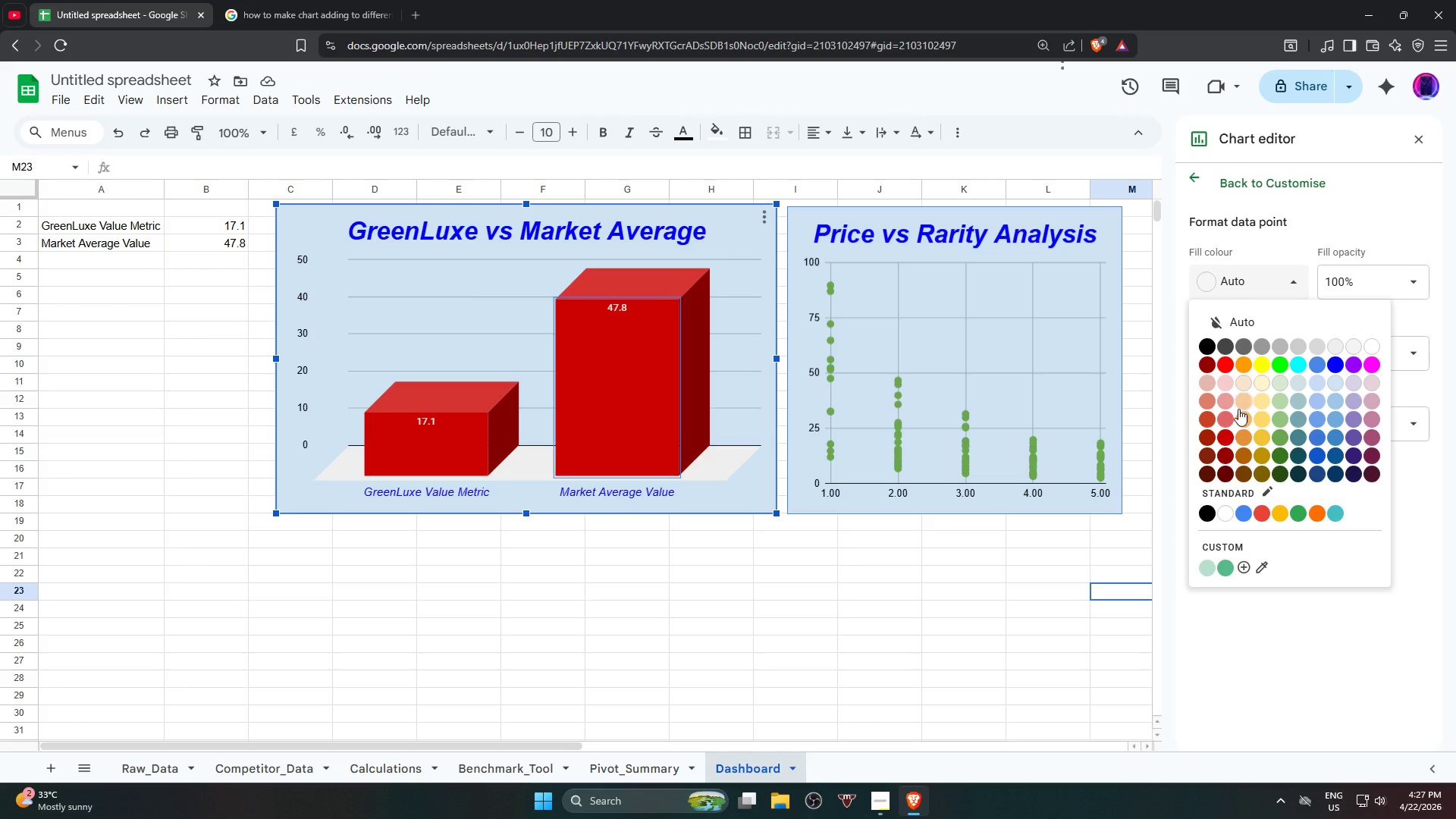 
left_click([1227, 367])
 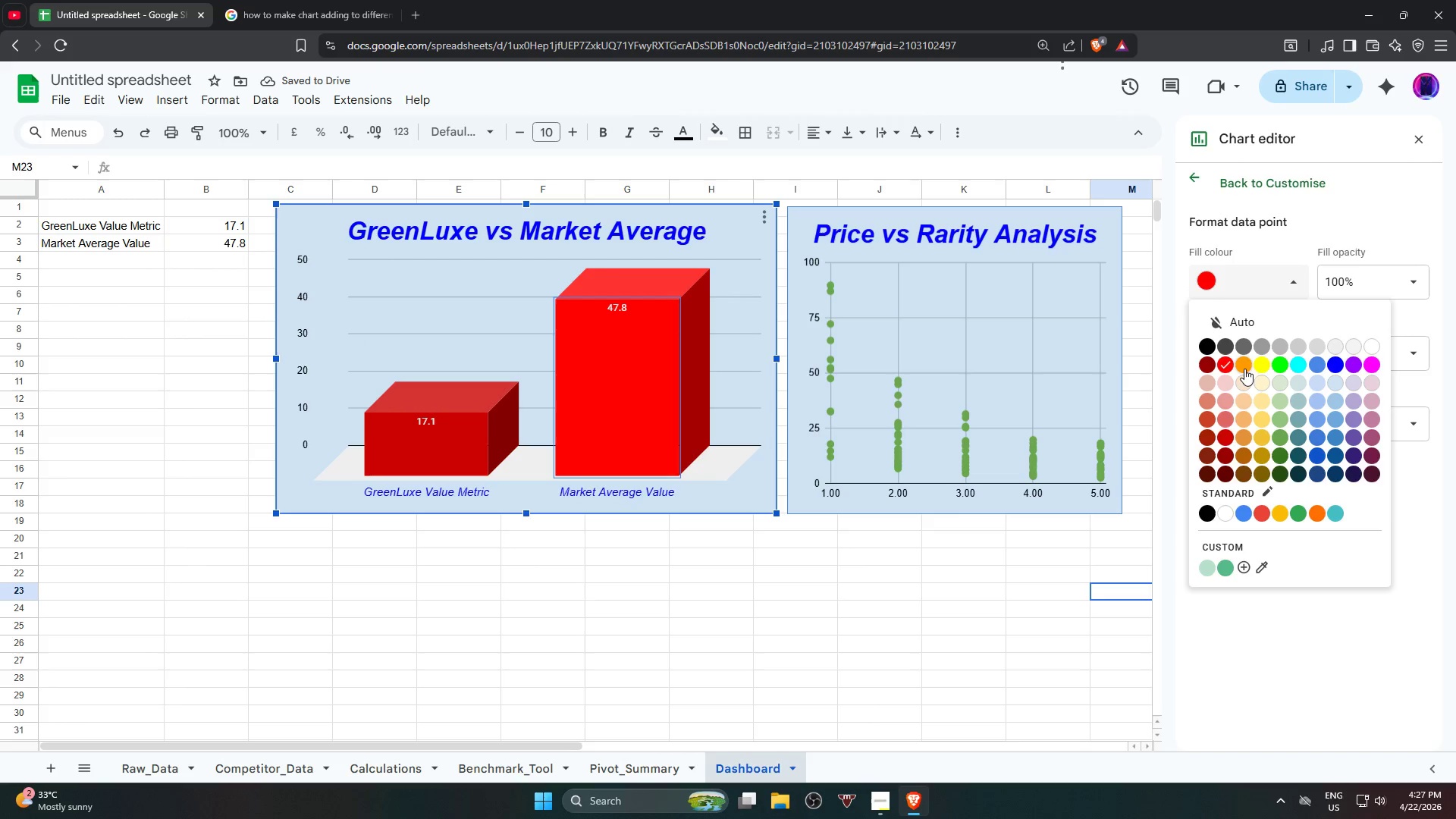 
mouse_move([1209, 443])
 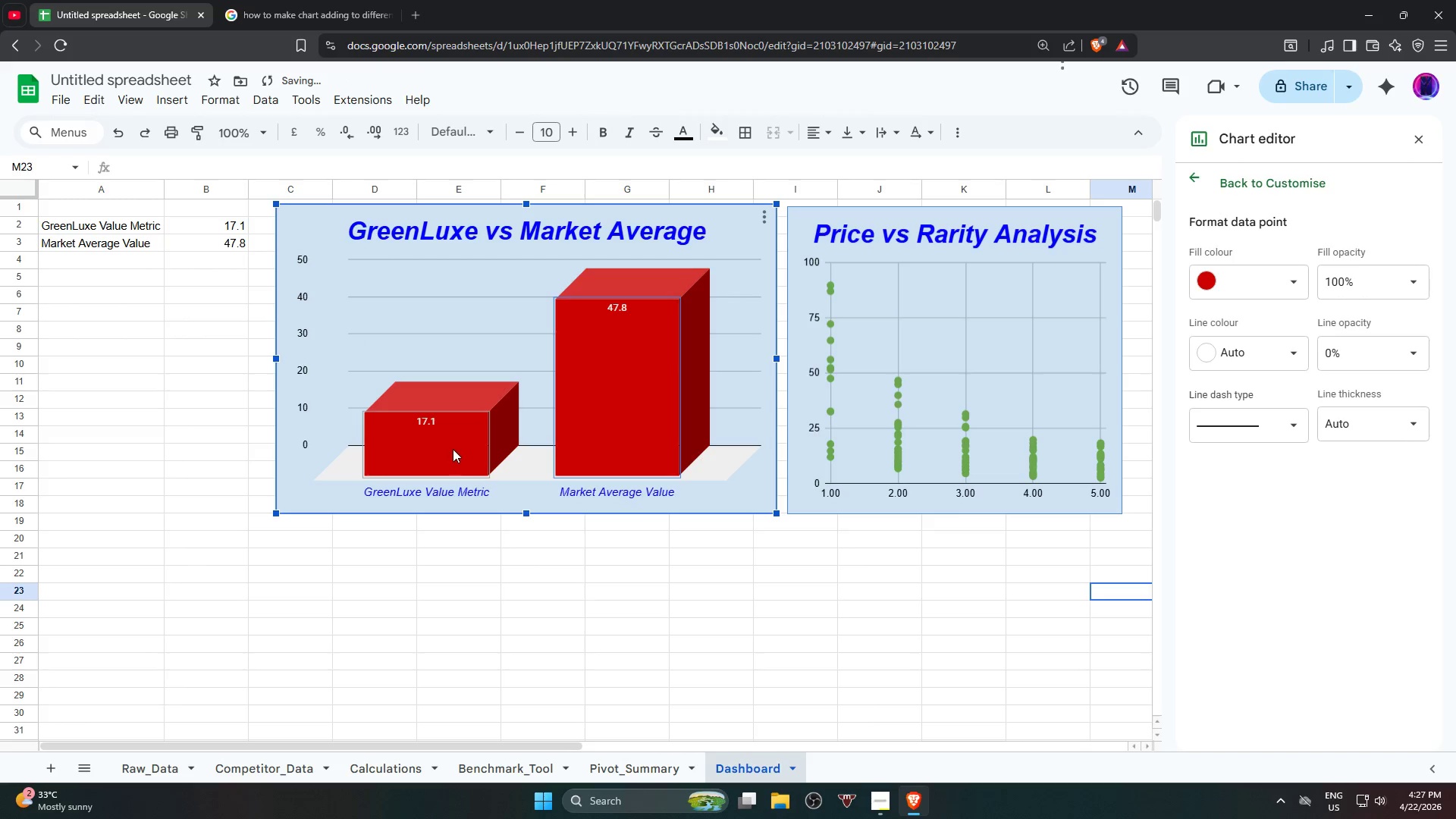 
left_click([452, 449])
 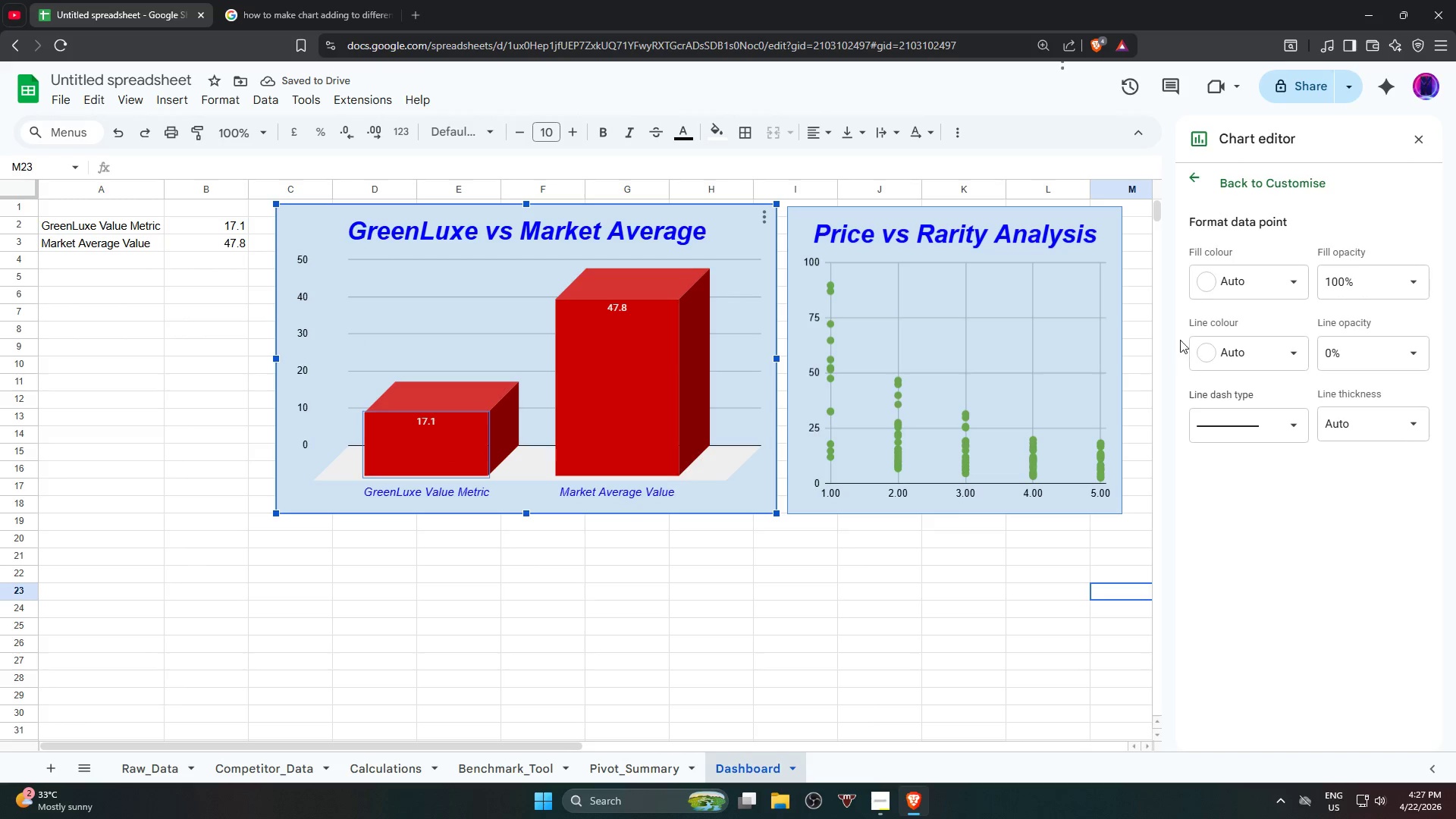 
left_click([1207, 292])
 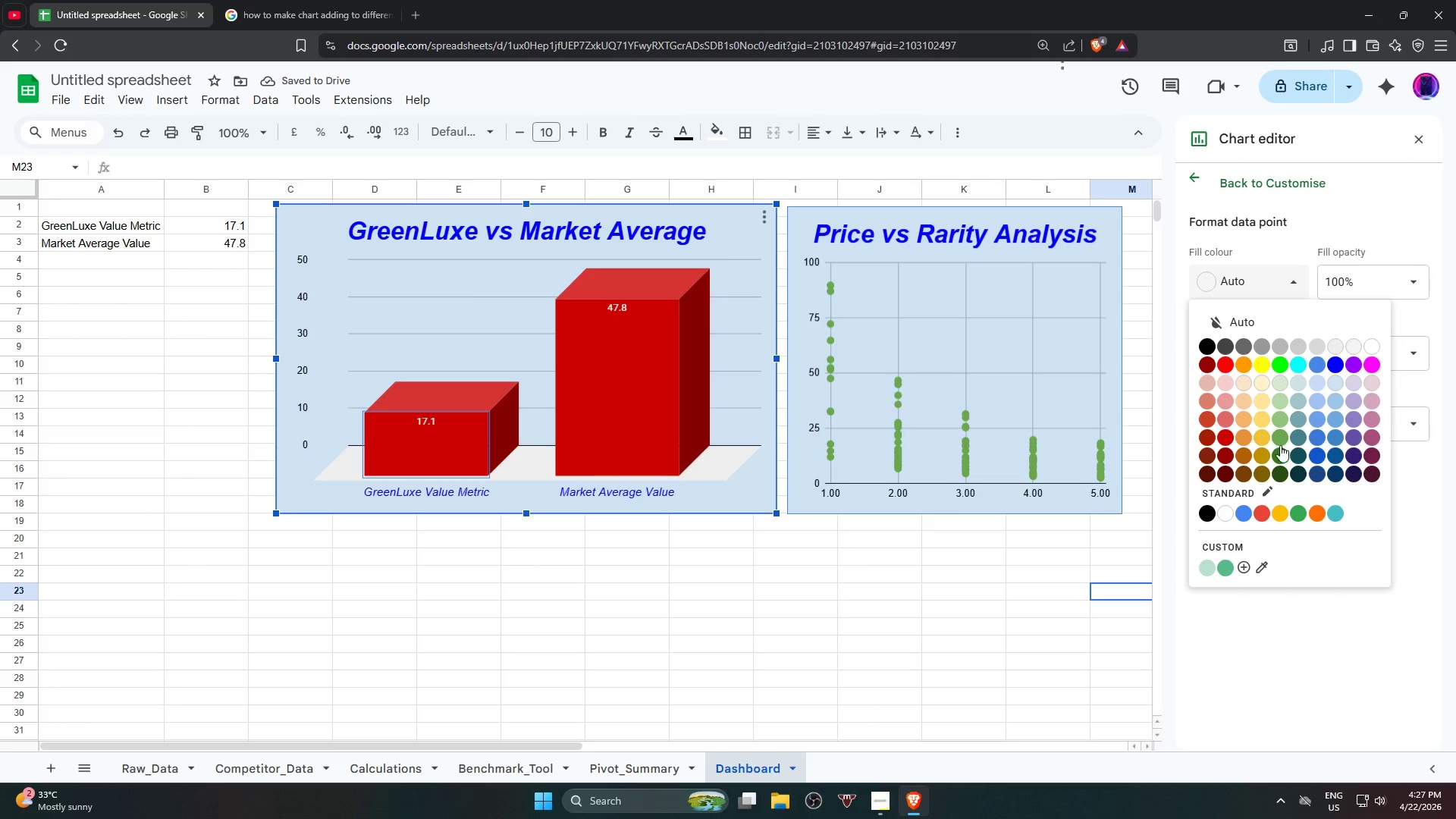 
left_click([1281, 453])
 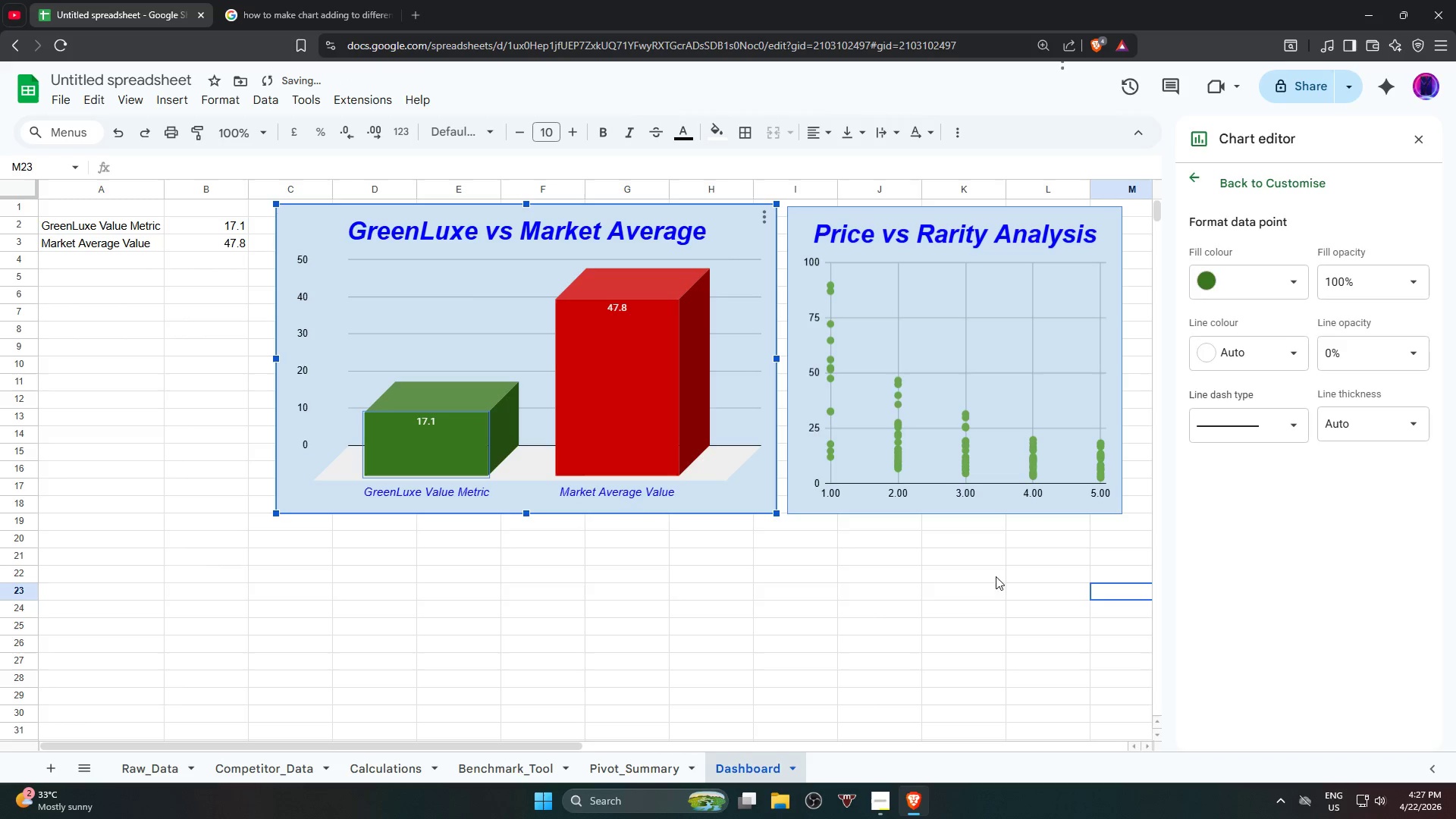 
left_click([861, 619])
 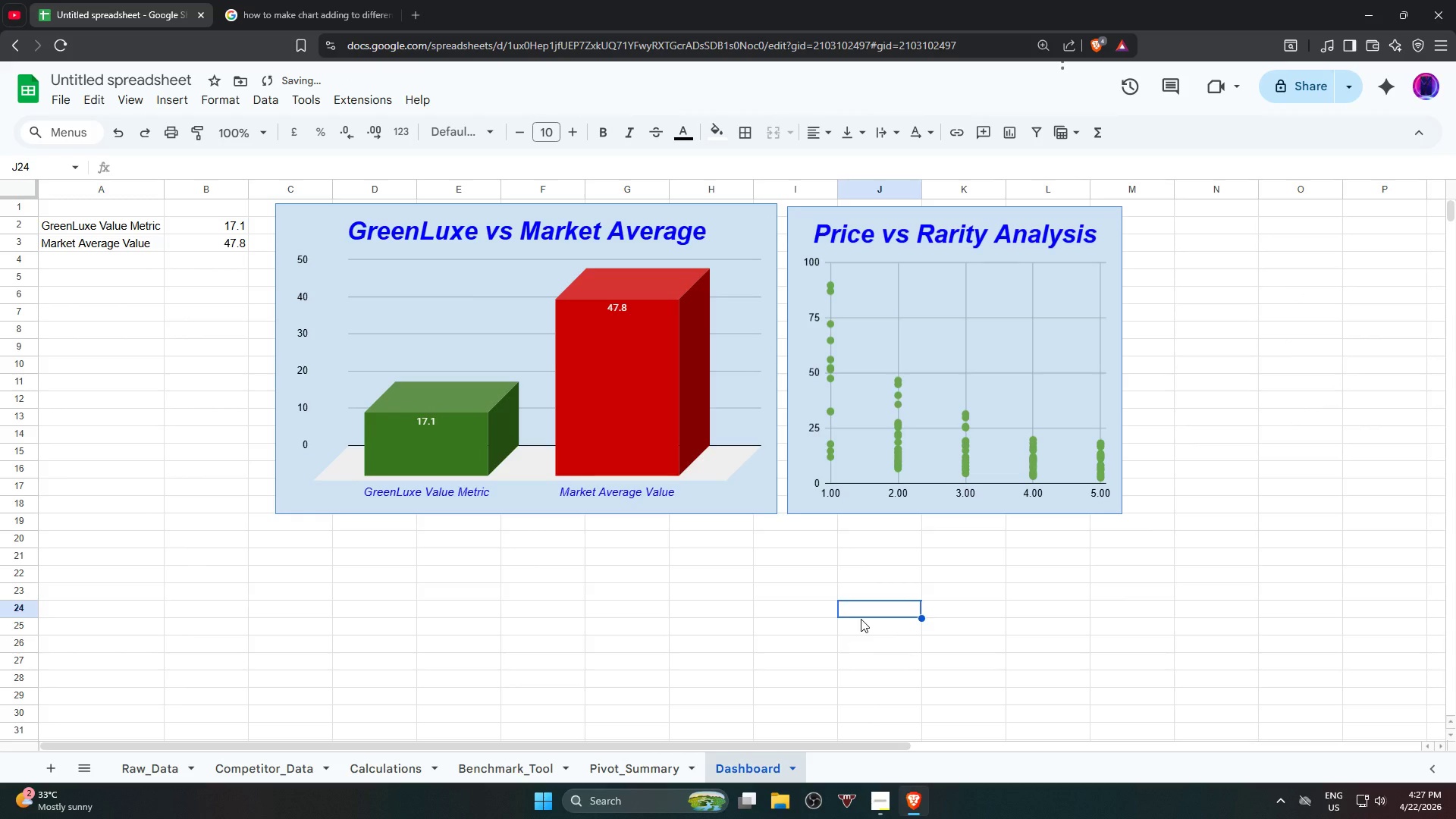 
left_click([861, 619])
 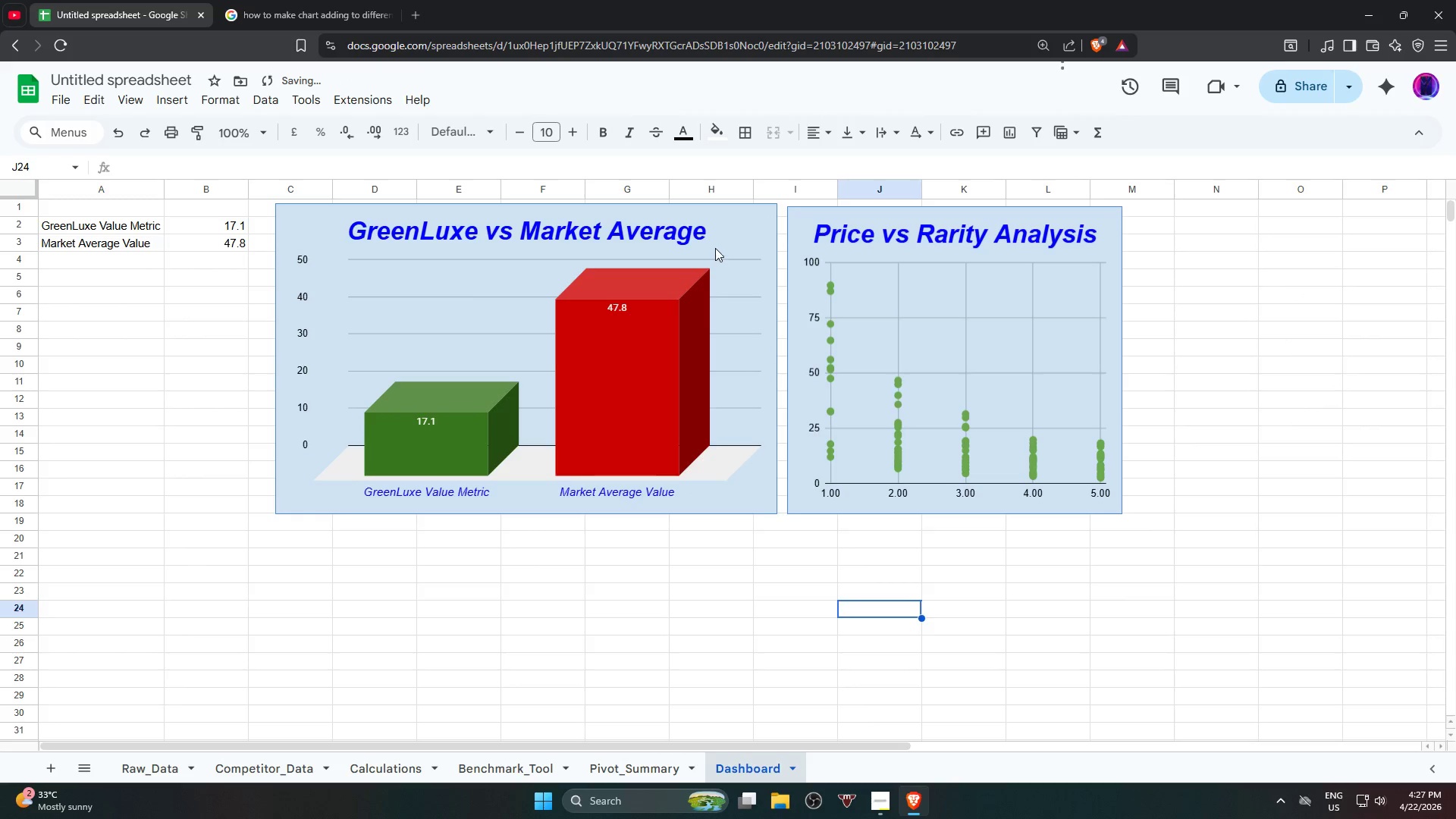 
left_click([724, 239])
 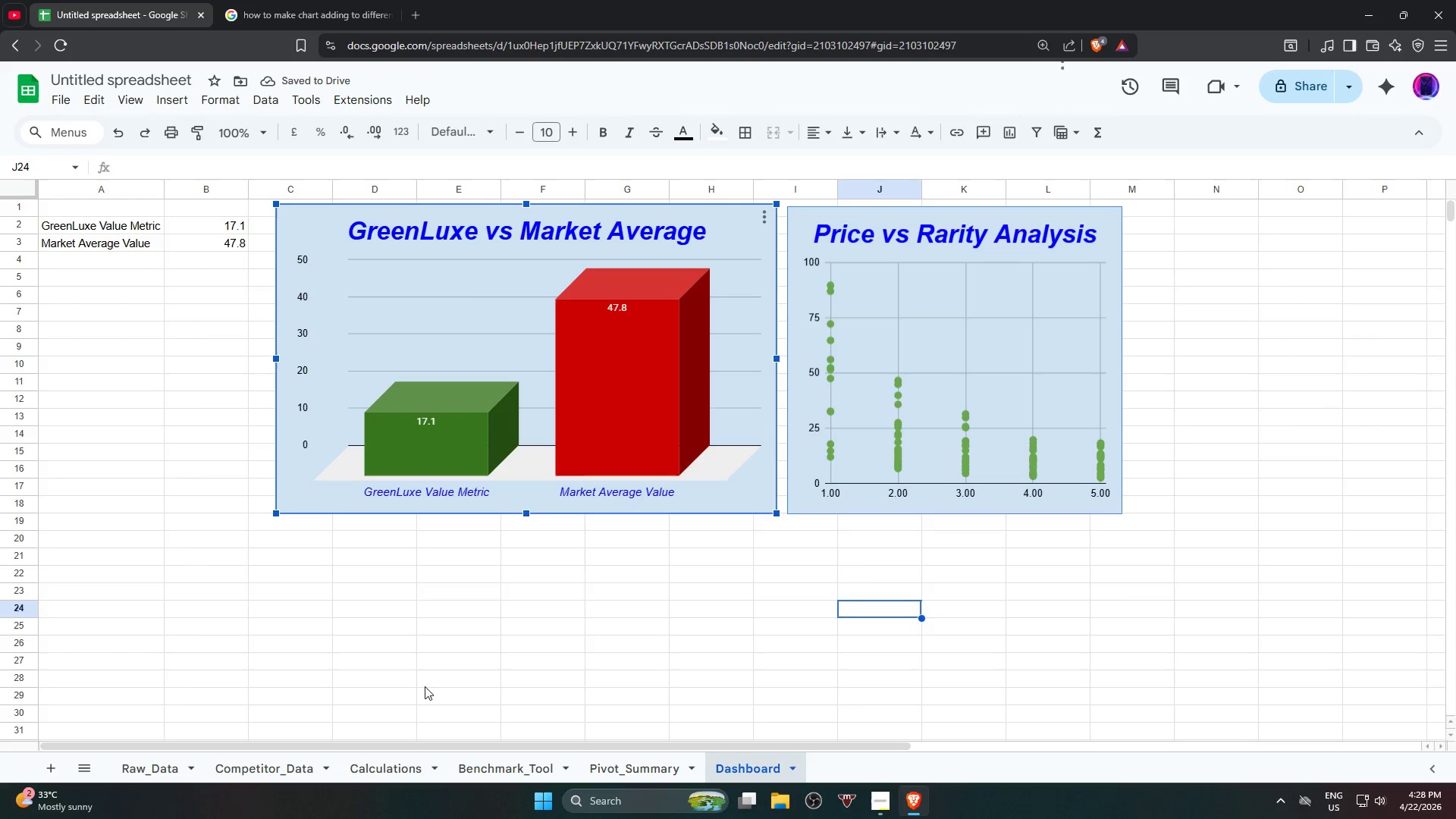 
left_click([662, 768])
 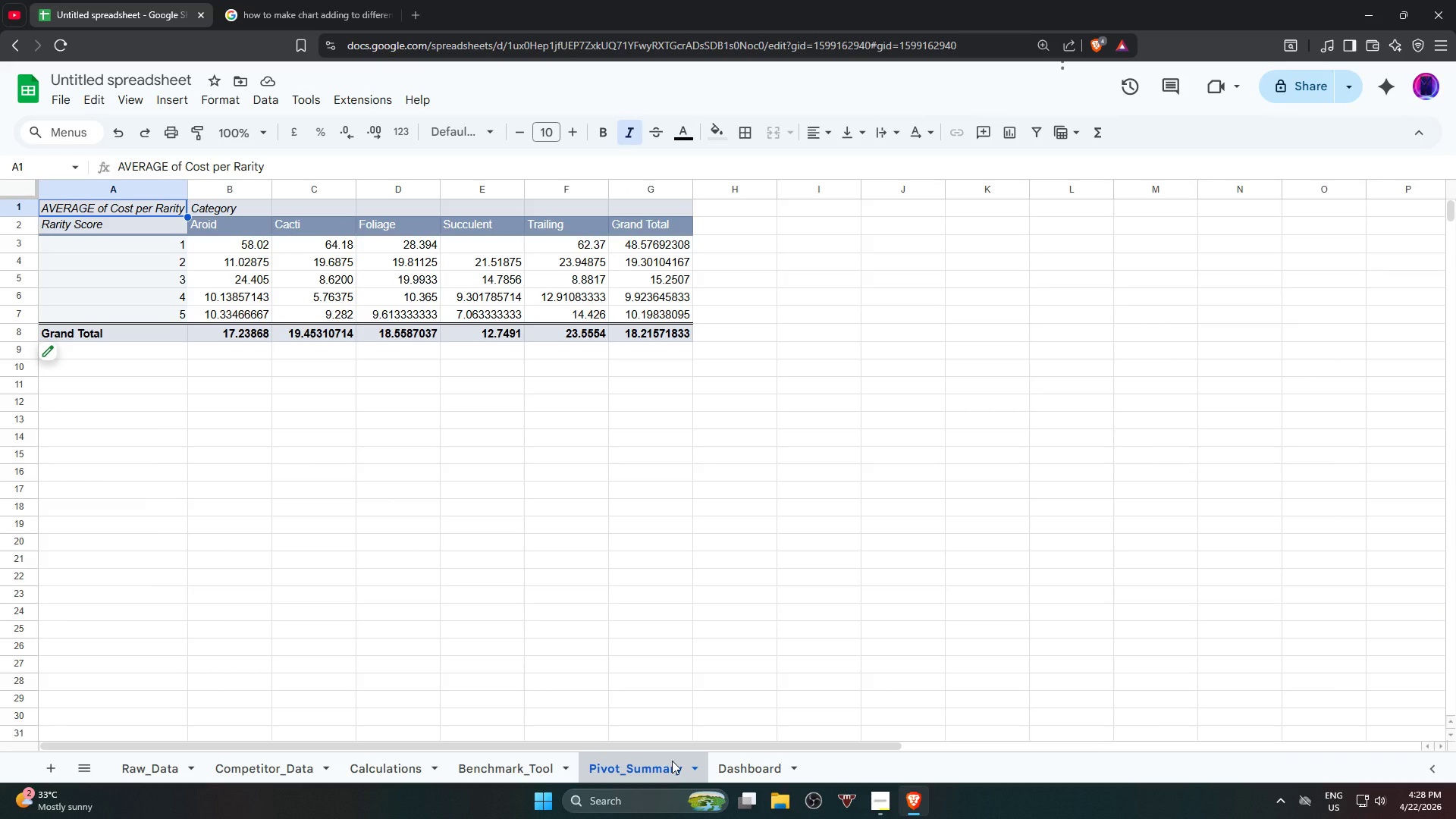 
wait(12.7)
 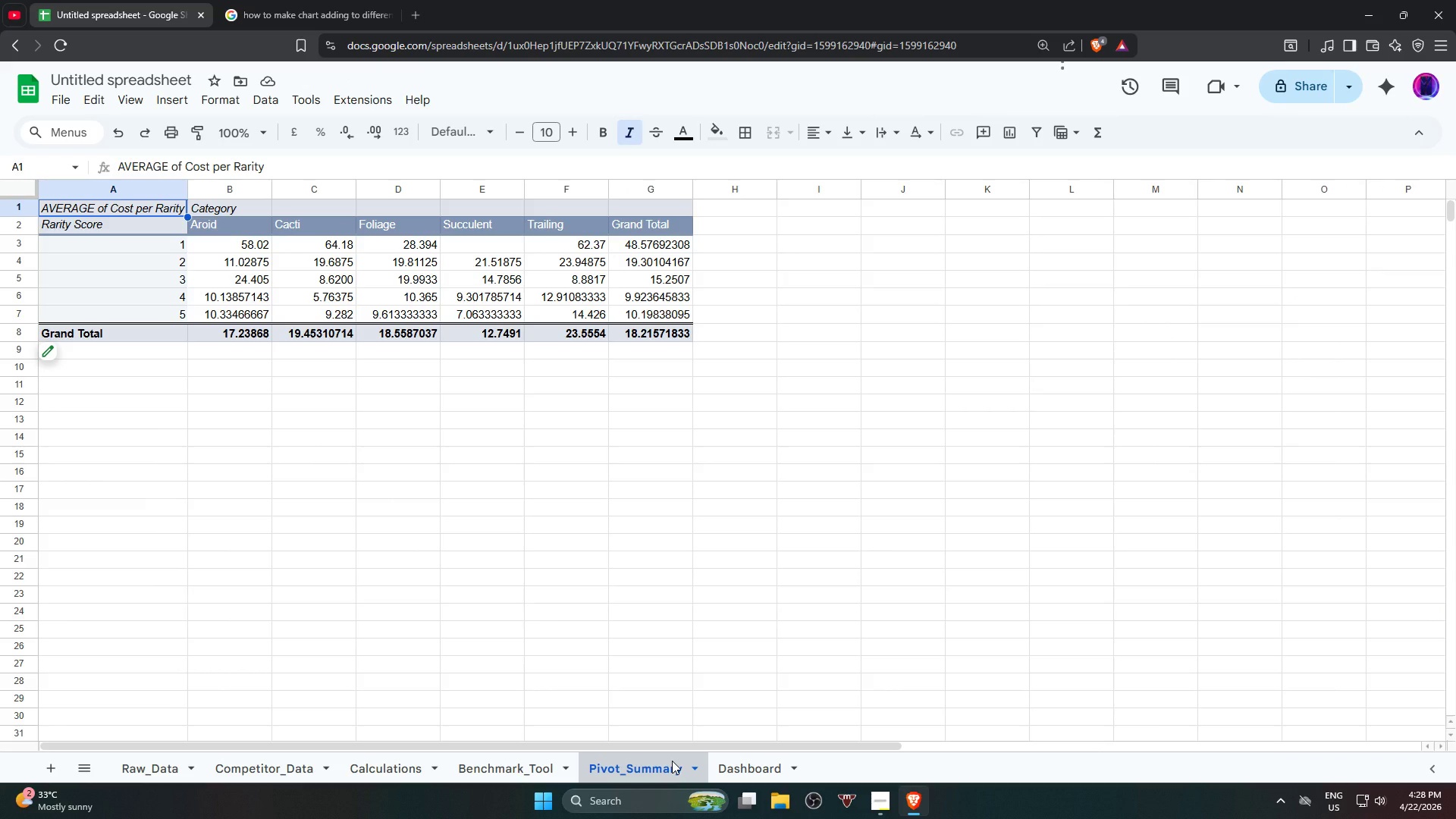 
left_click([745, 758])
 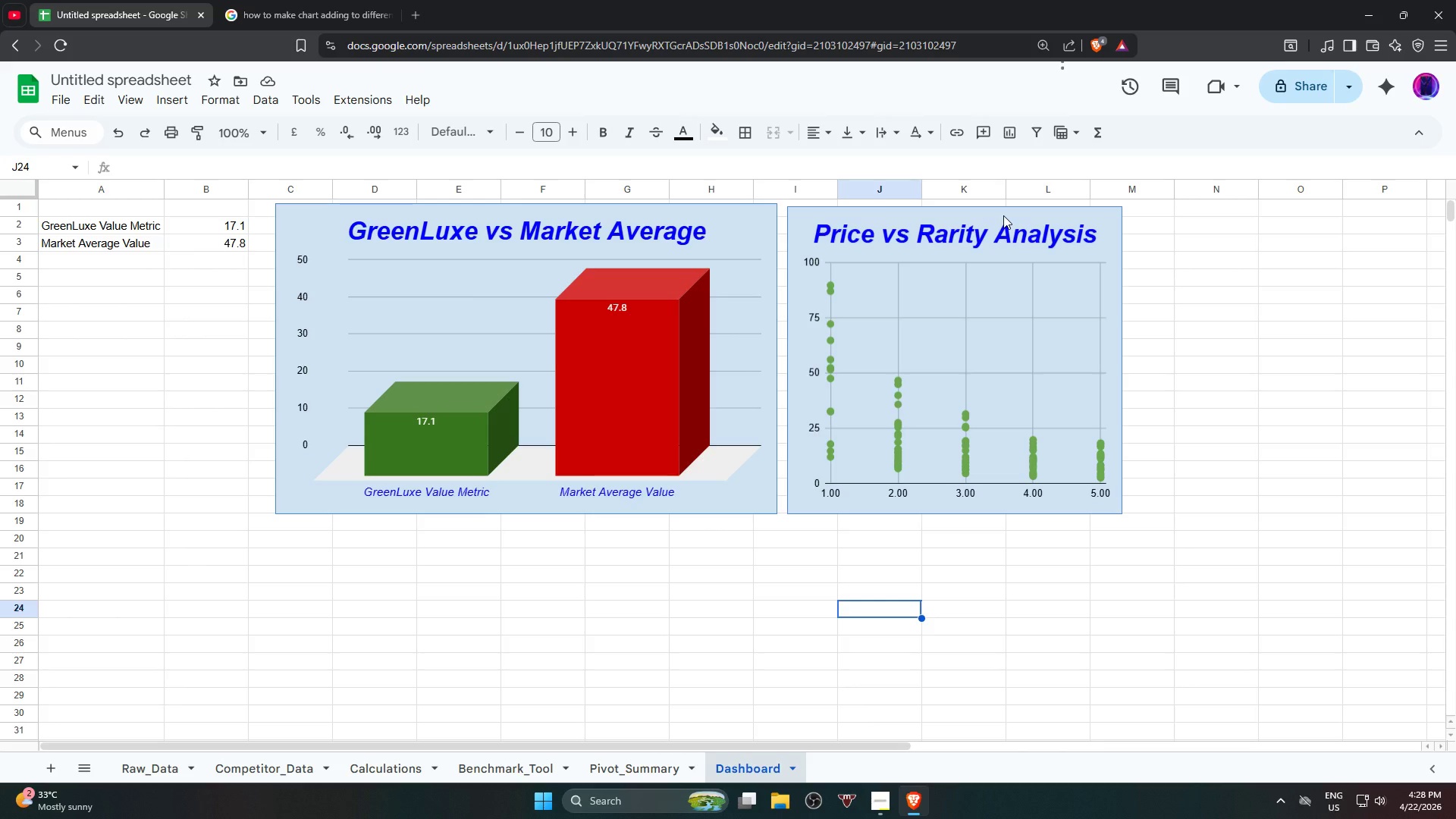 
double_click([1003, 215])
 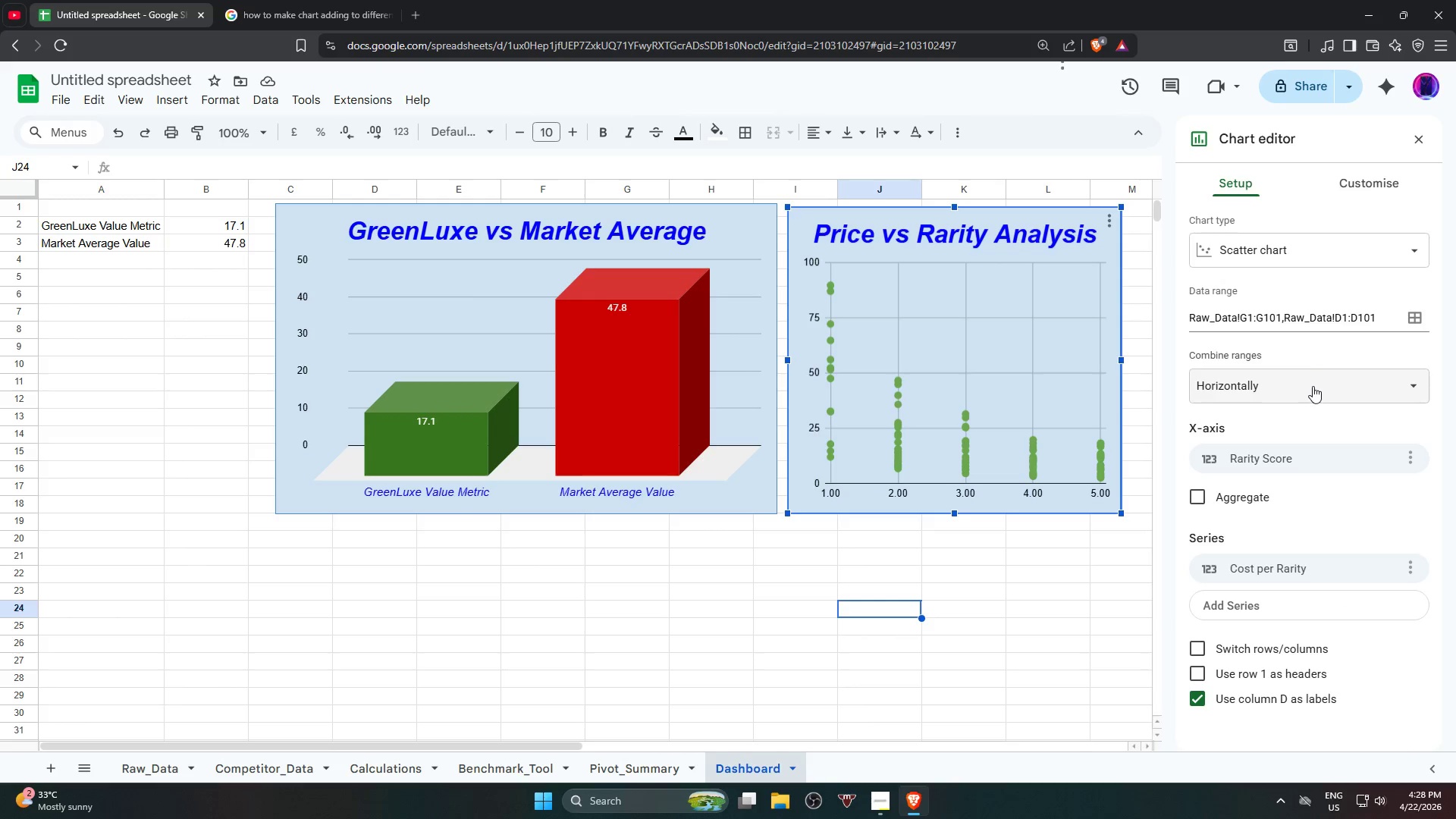 
left_click([1313, 386])
 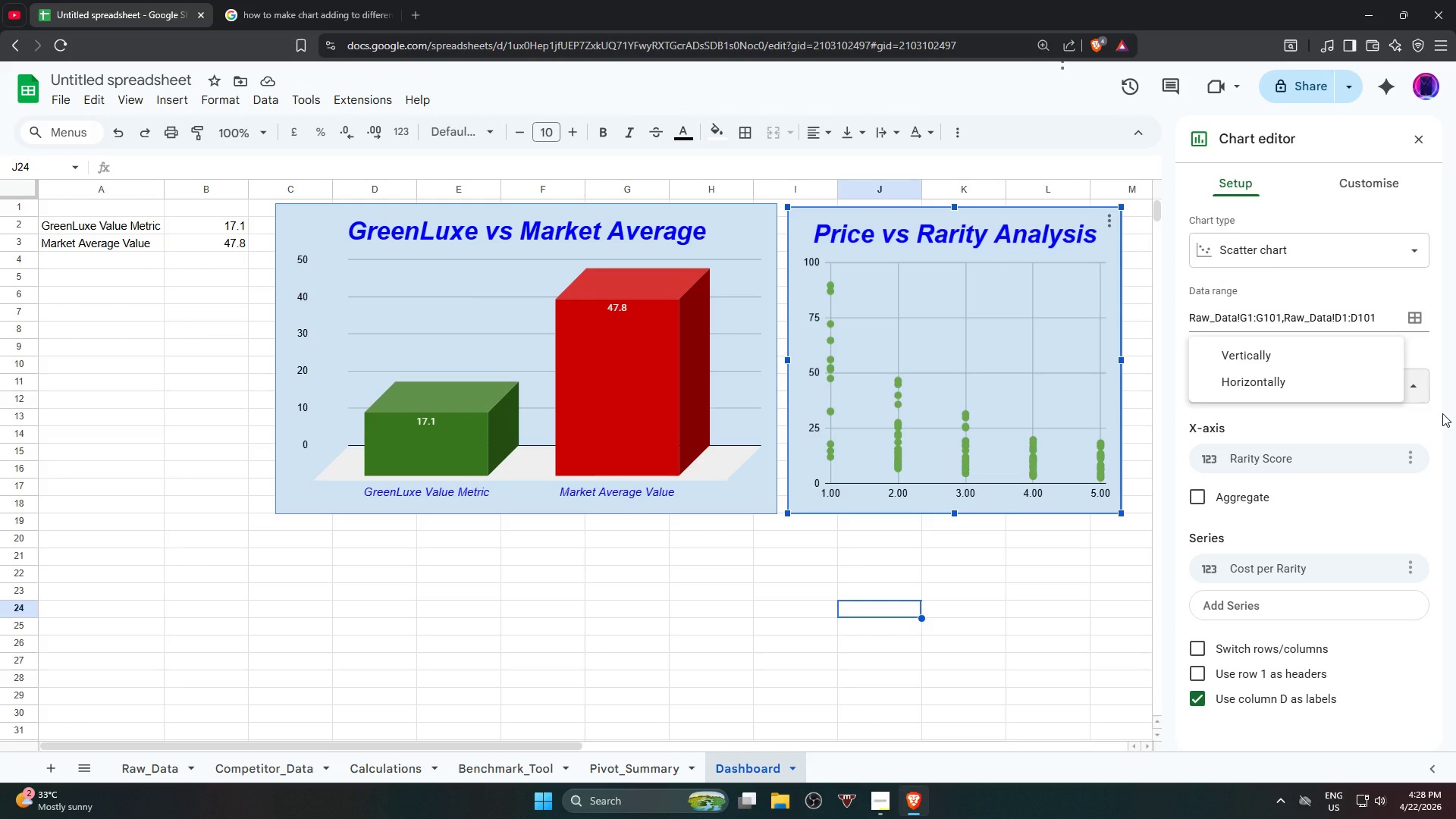 
left_click([1332, 362])
 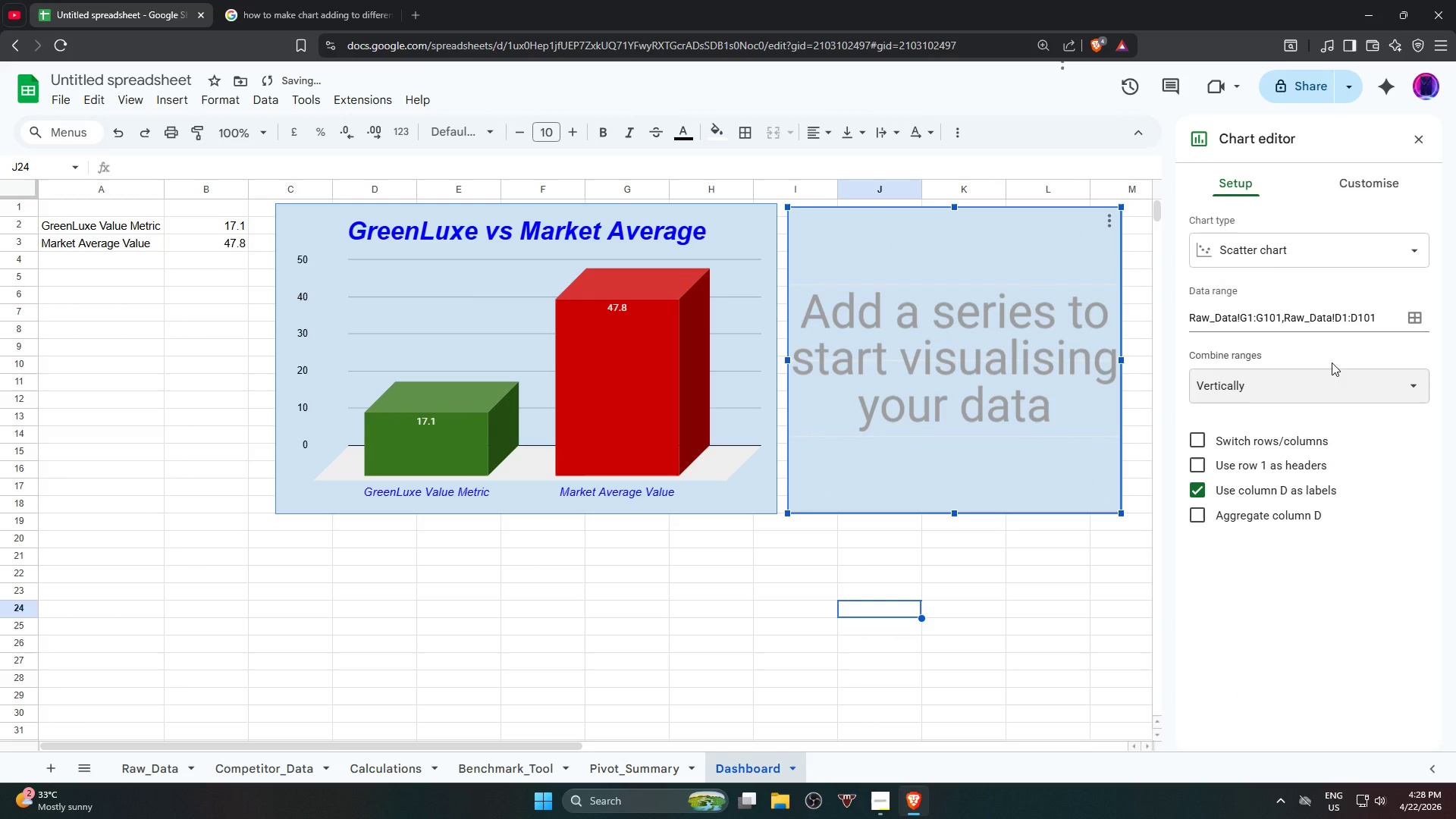 
key(Control+Z)
 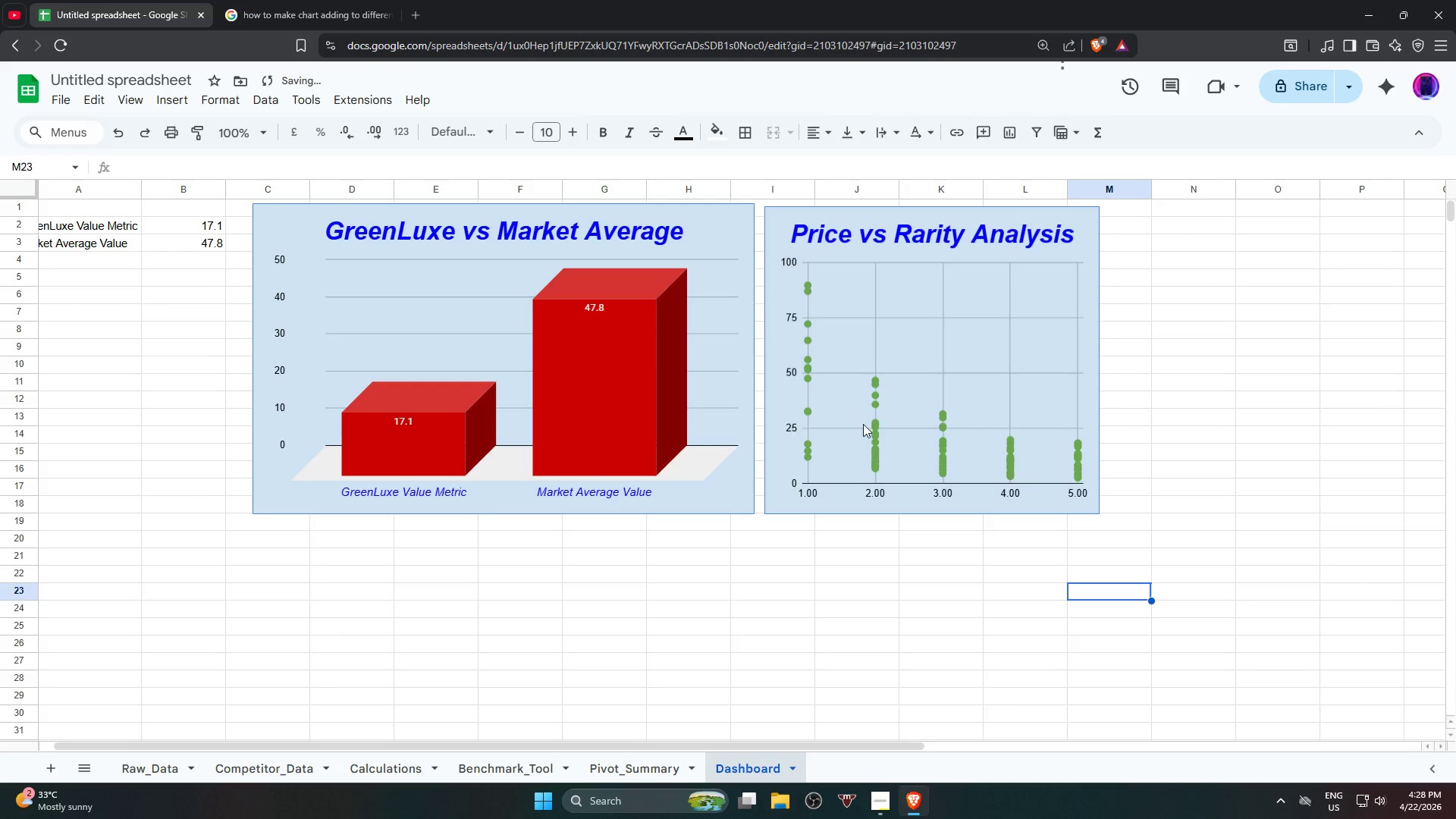 
double_click([837, 422])
 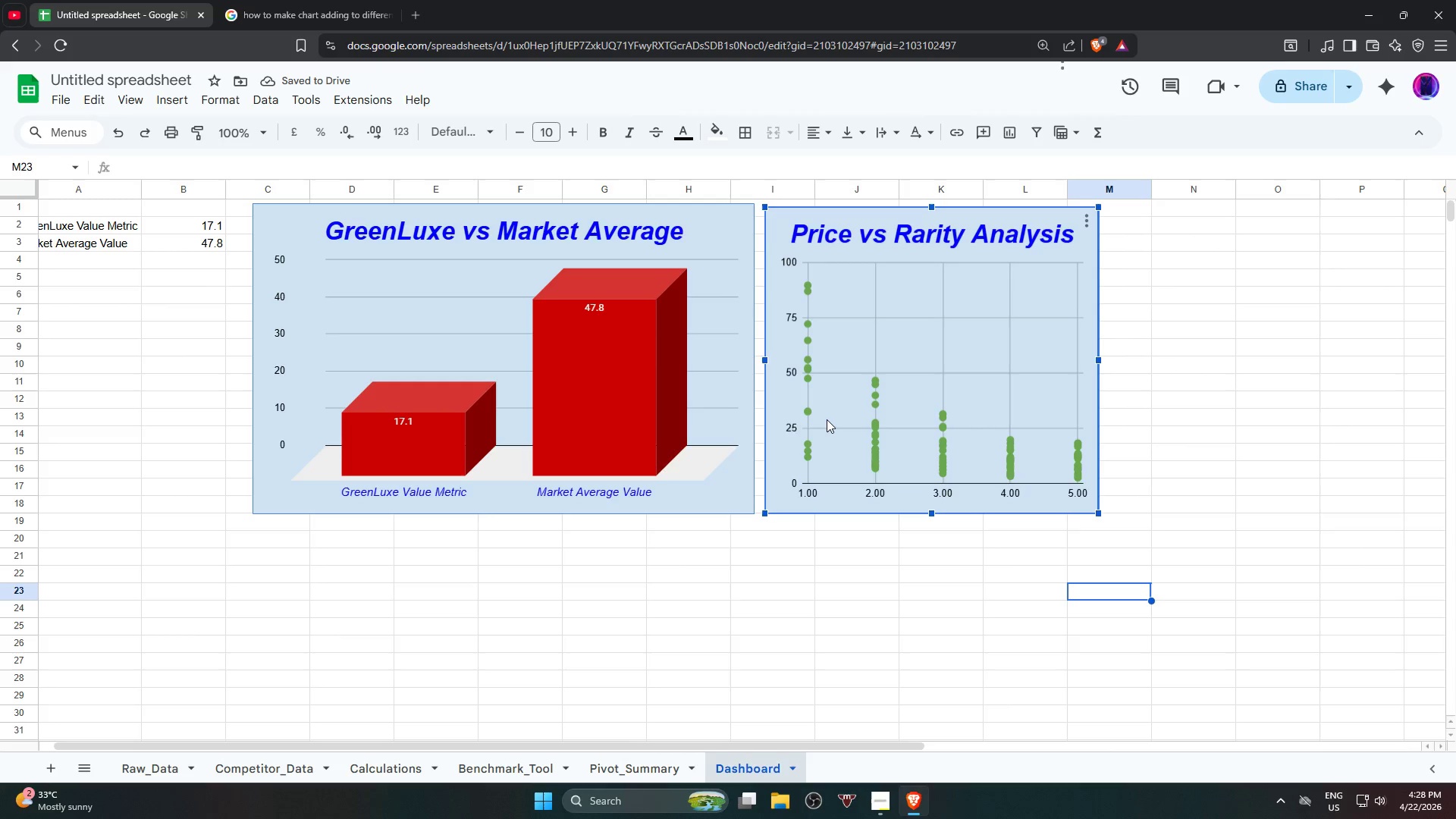 
double_click([827, 419])
 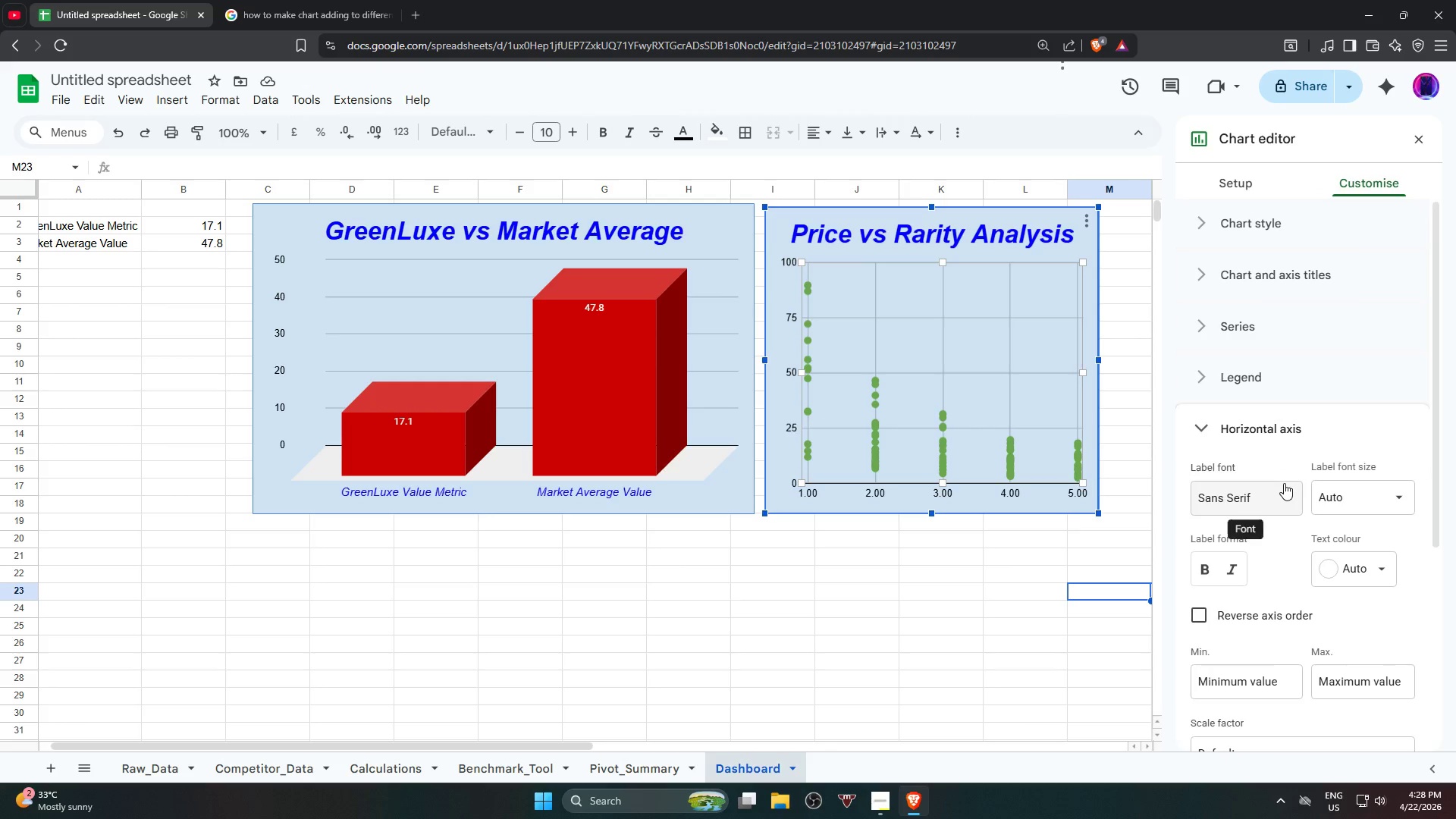 
left_click([1320, 497])
 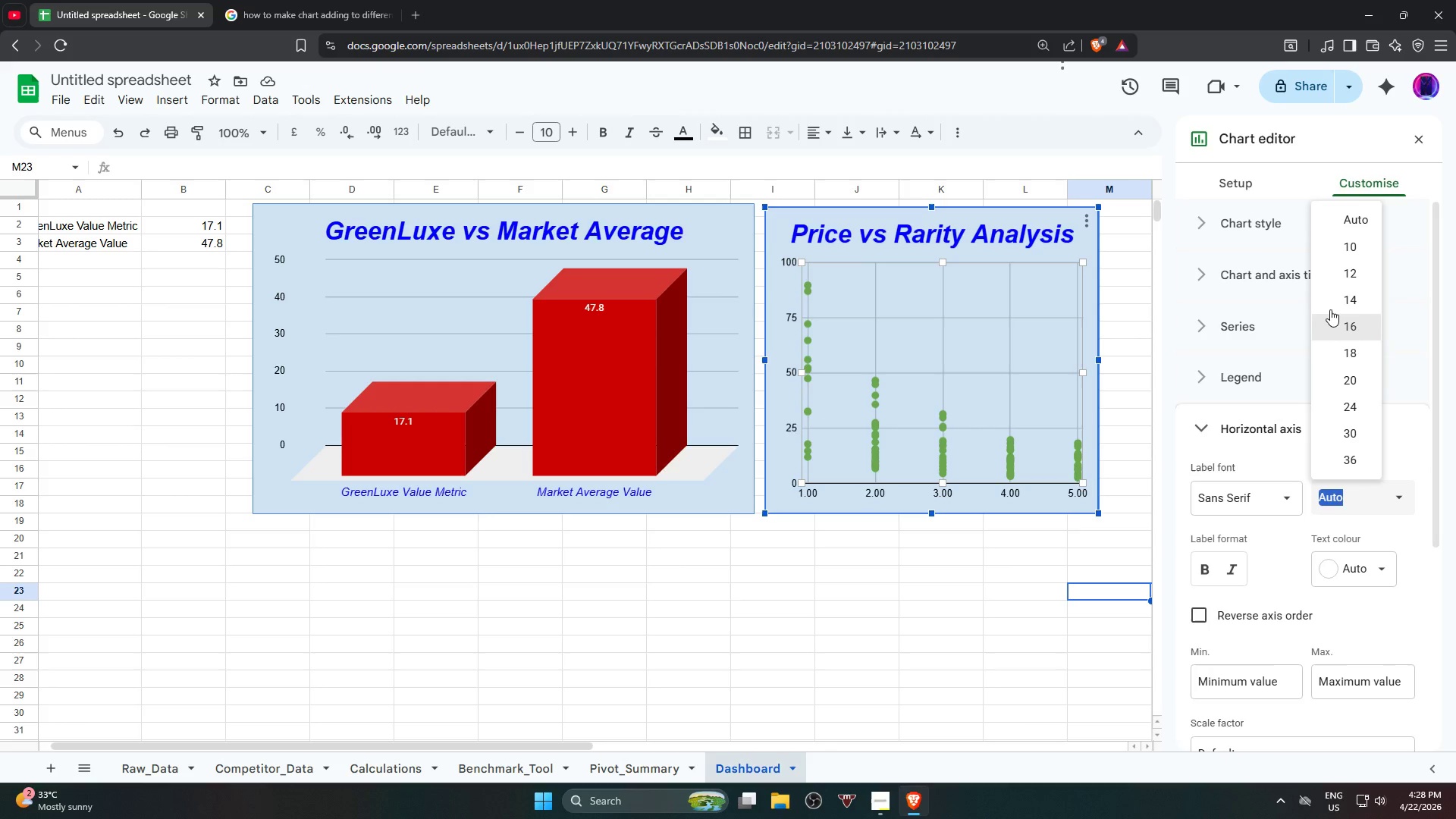 
left_click([1330, 300])
 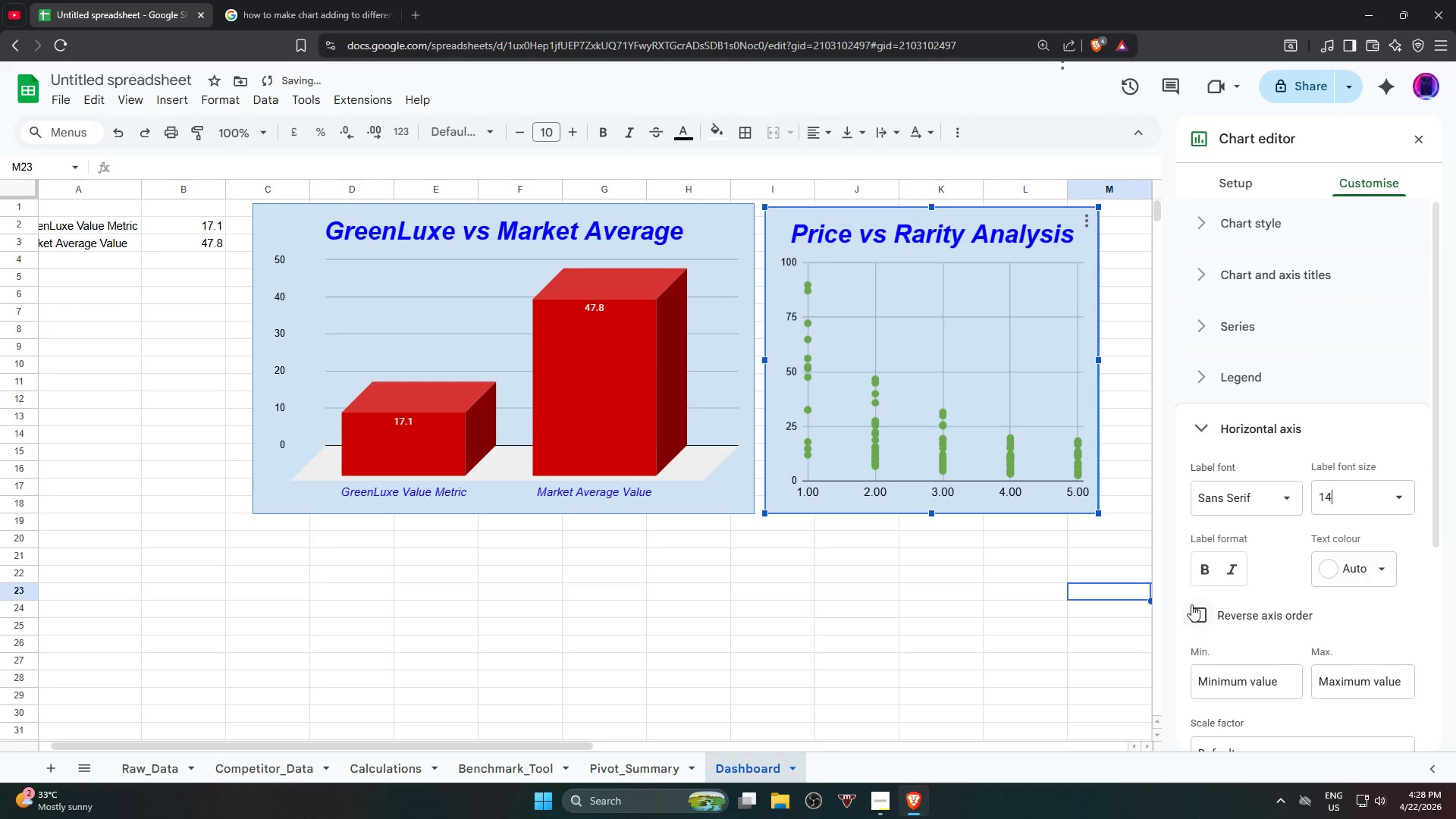 
left_click([1232, 577])
 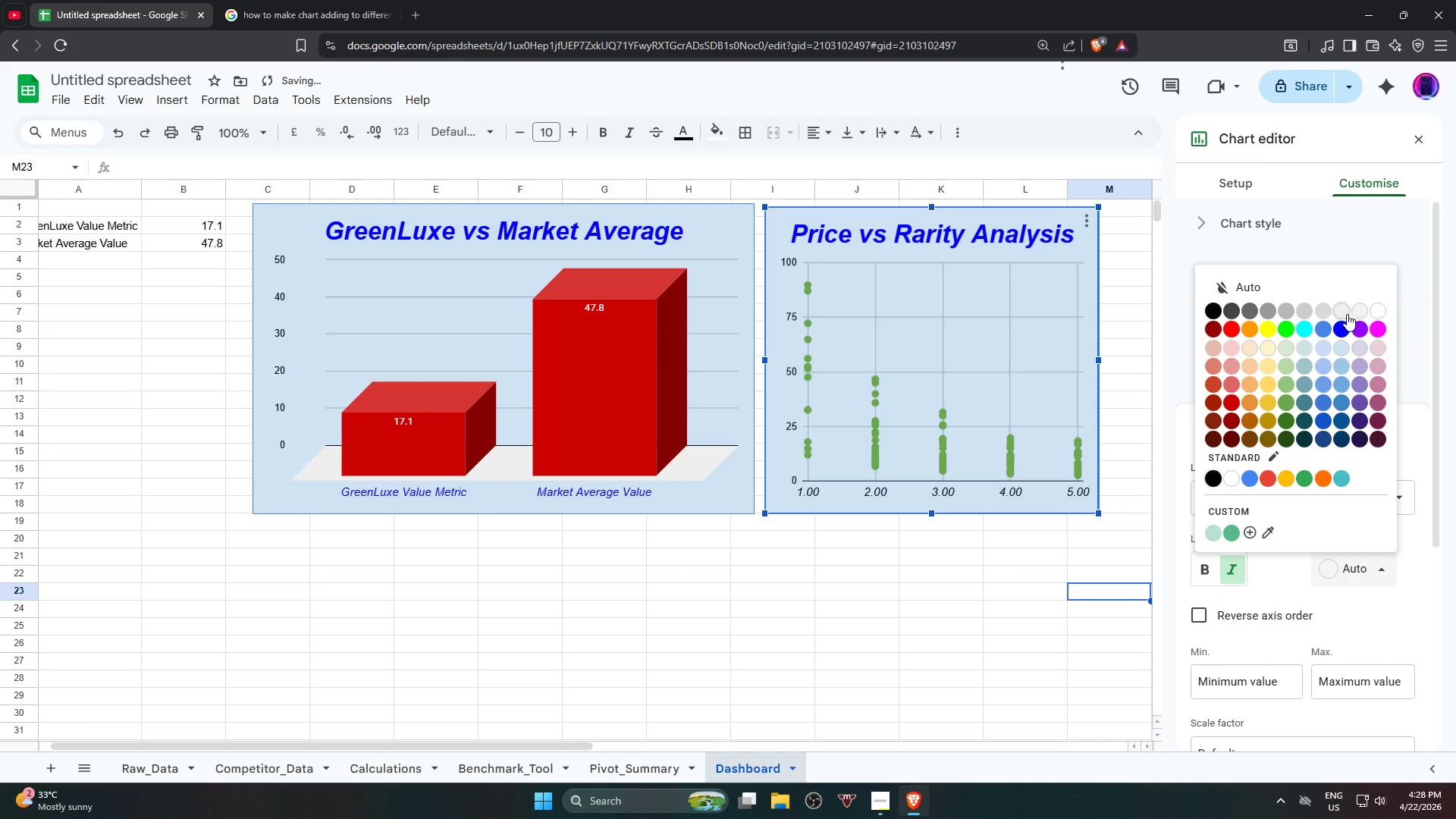 
left_click_drag(start_coordinate=[1340, 328], to_coordinate=[1340, 334])
 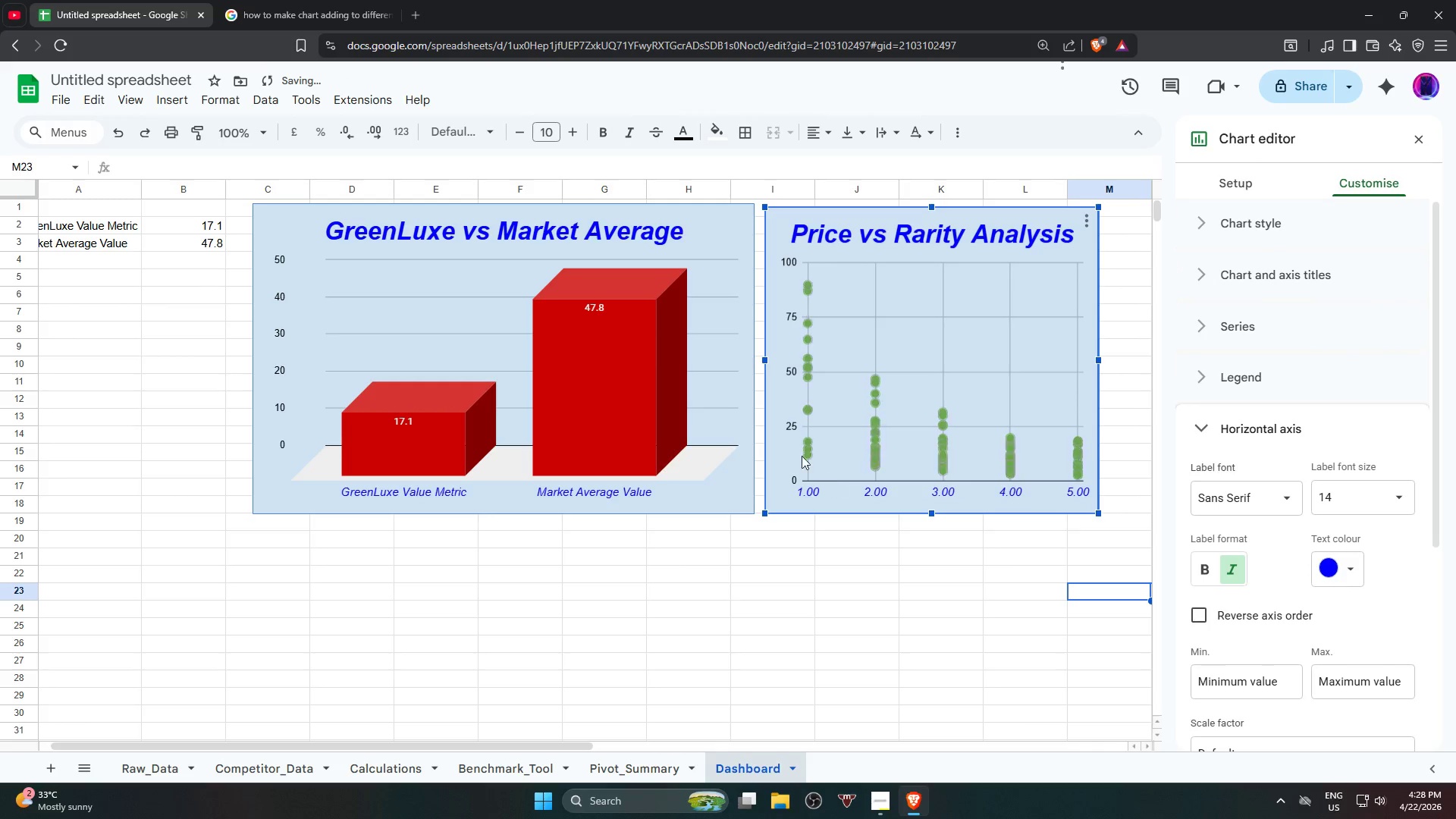 
left_click([785, 441])
 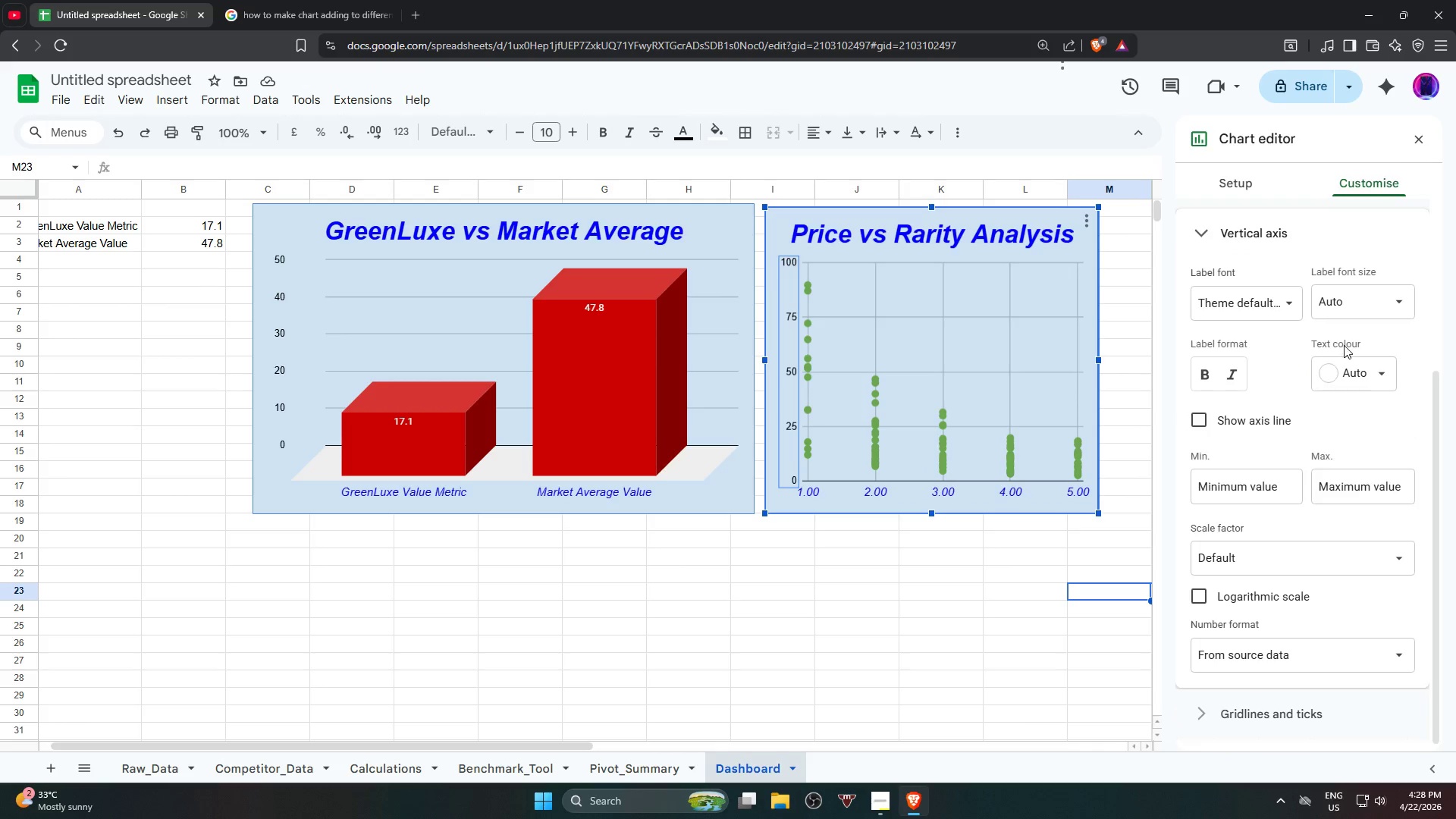 
left_click([1354, 297])
 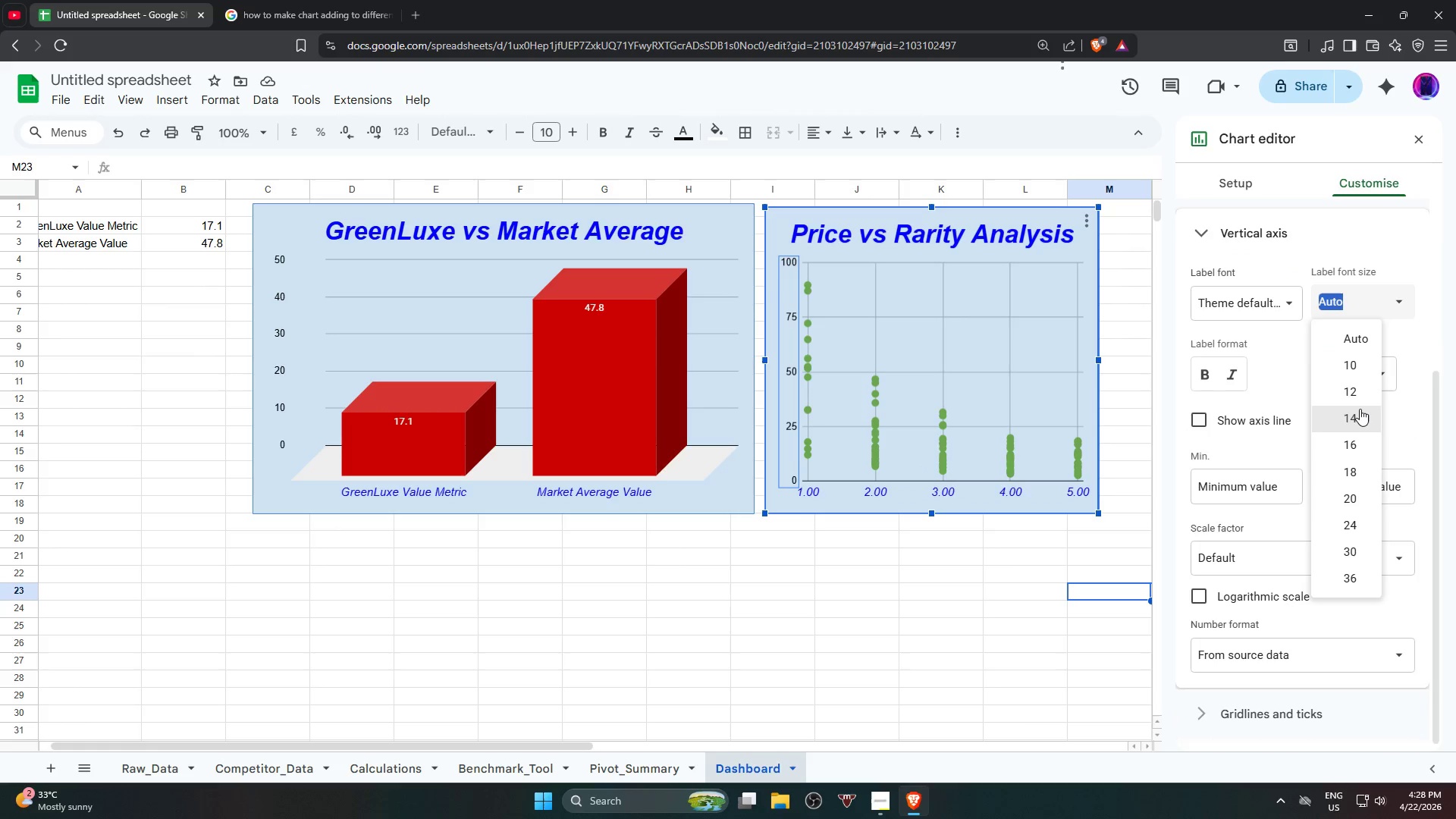 
left_click([1360, 409])
 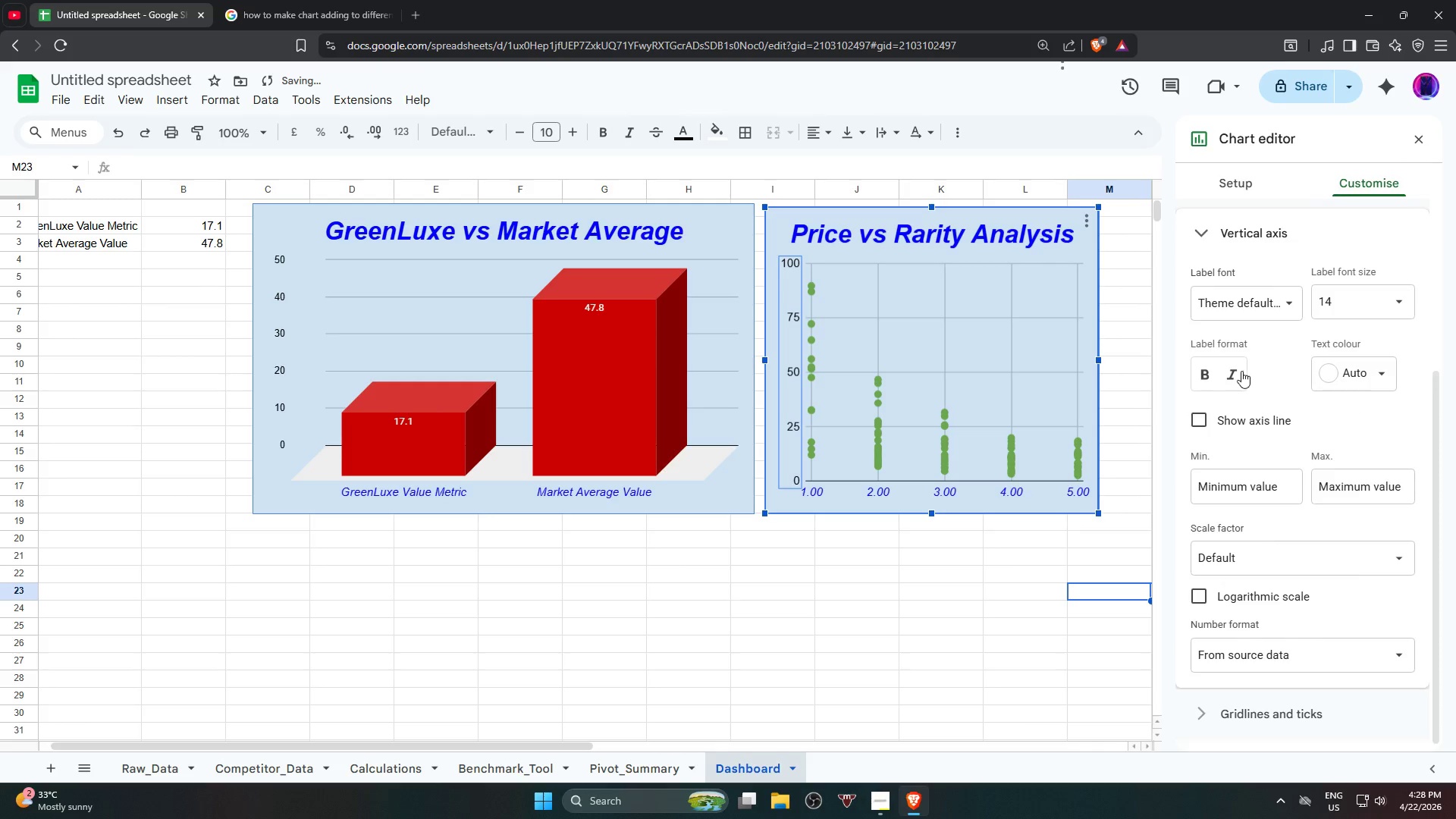 
left_click([1231, 366])
 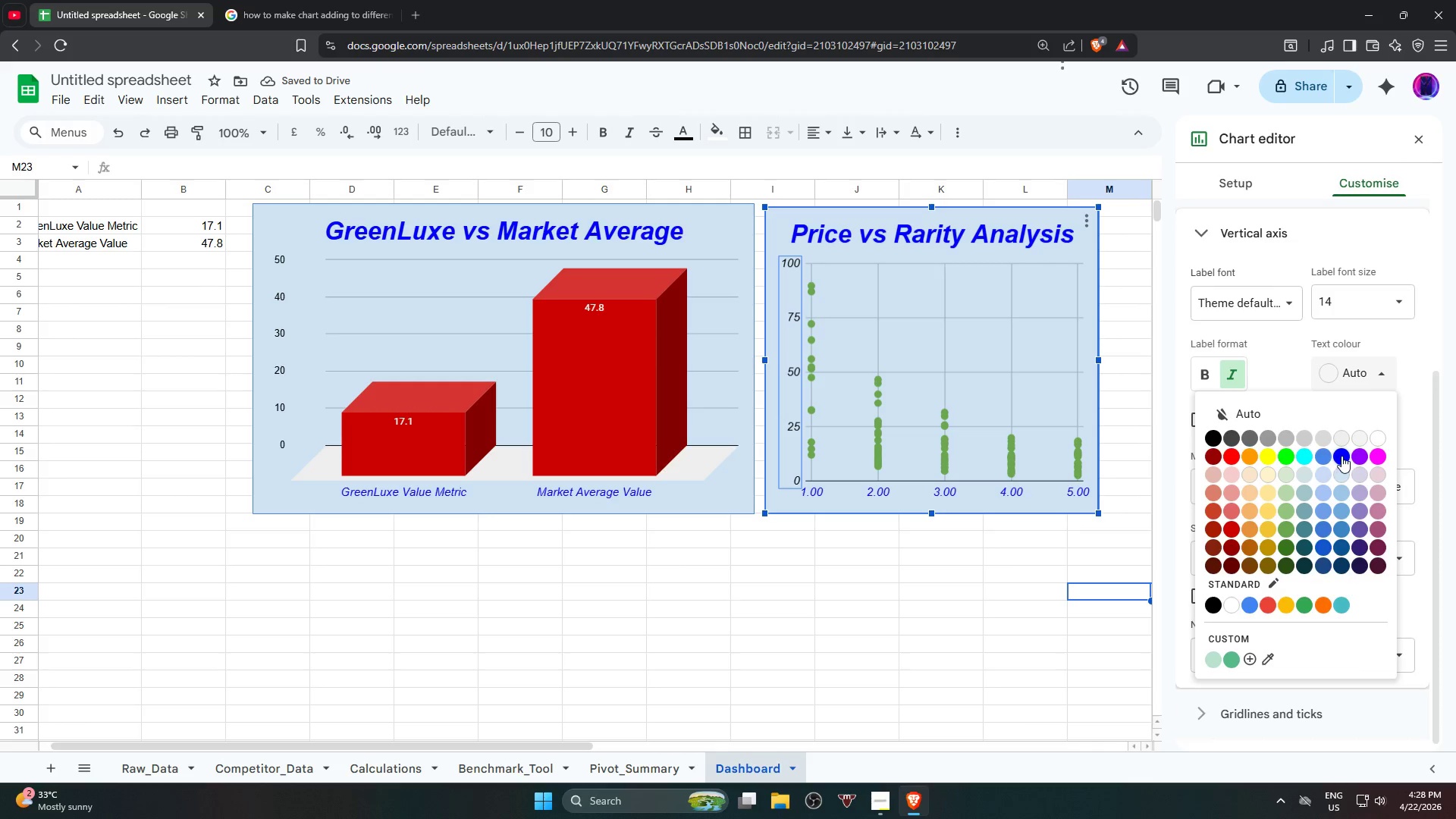 
left_click([1341, 456])
 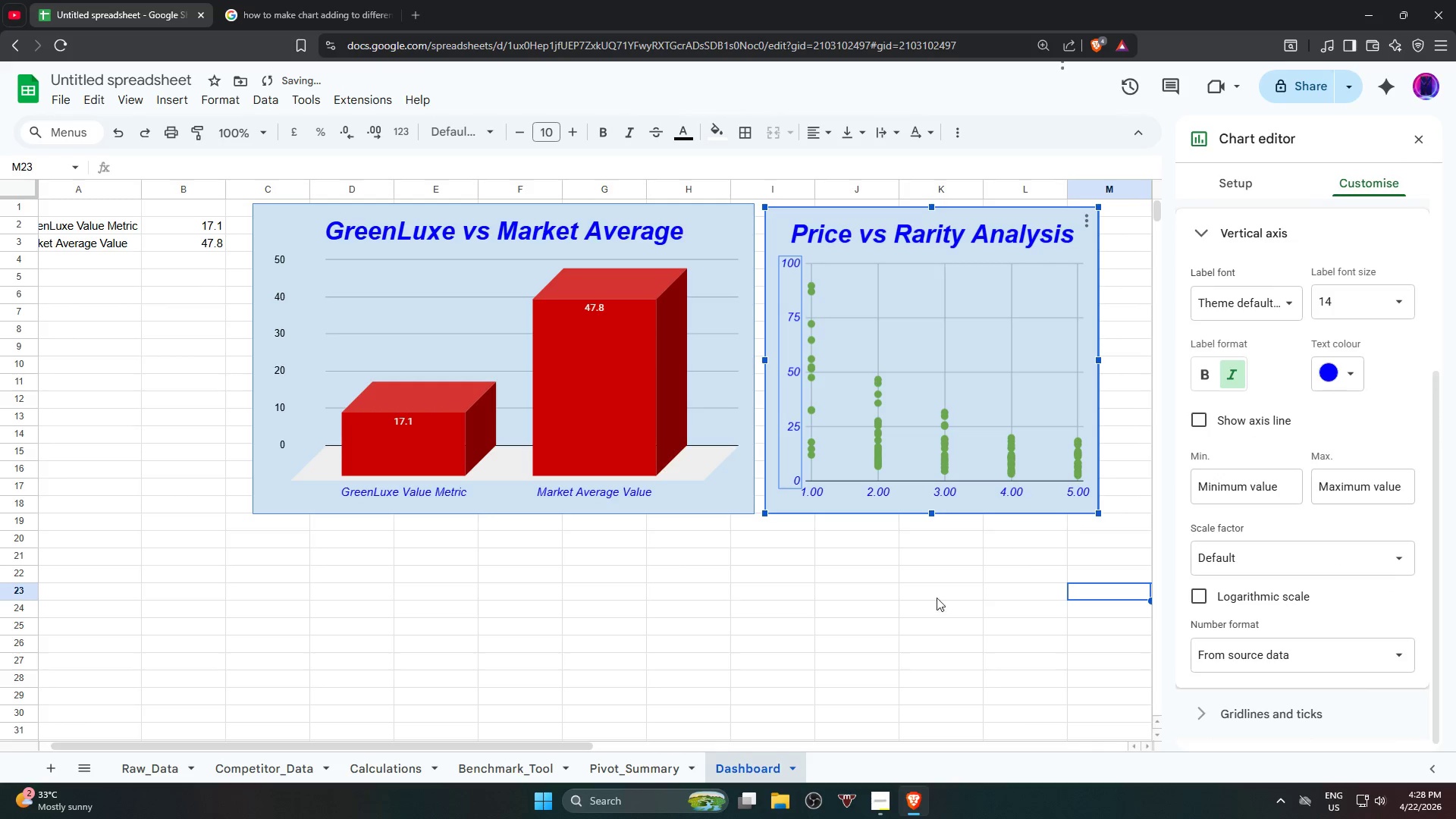 
left_click([911, 618])
 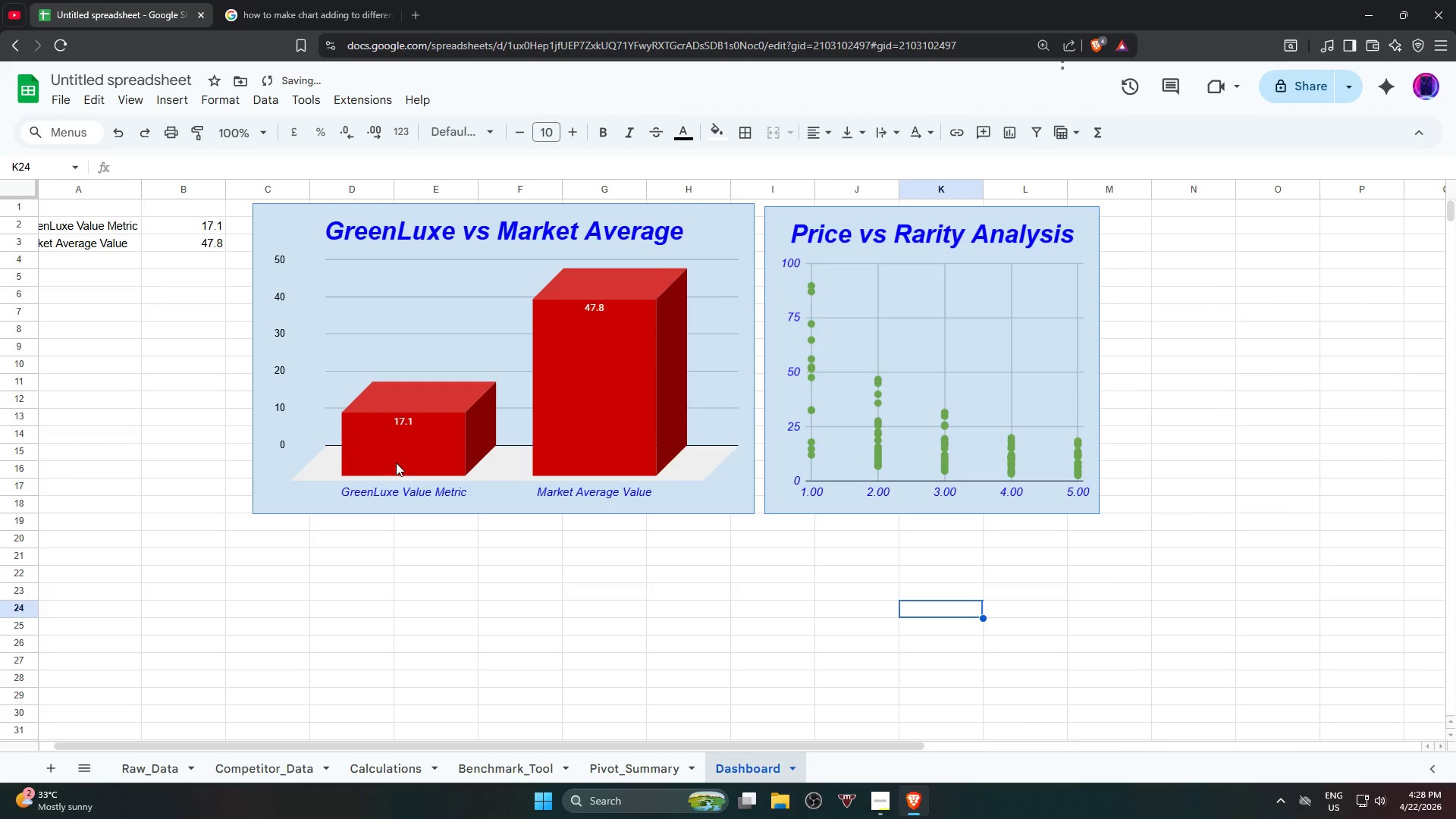 
double_click([397, 463])
 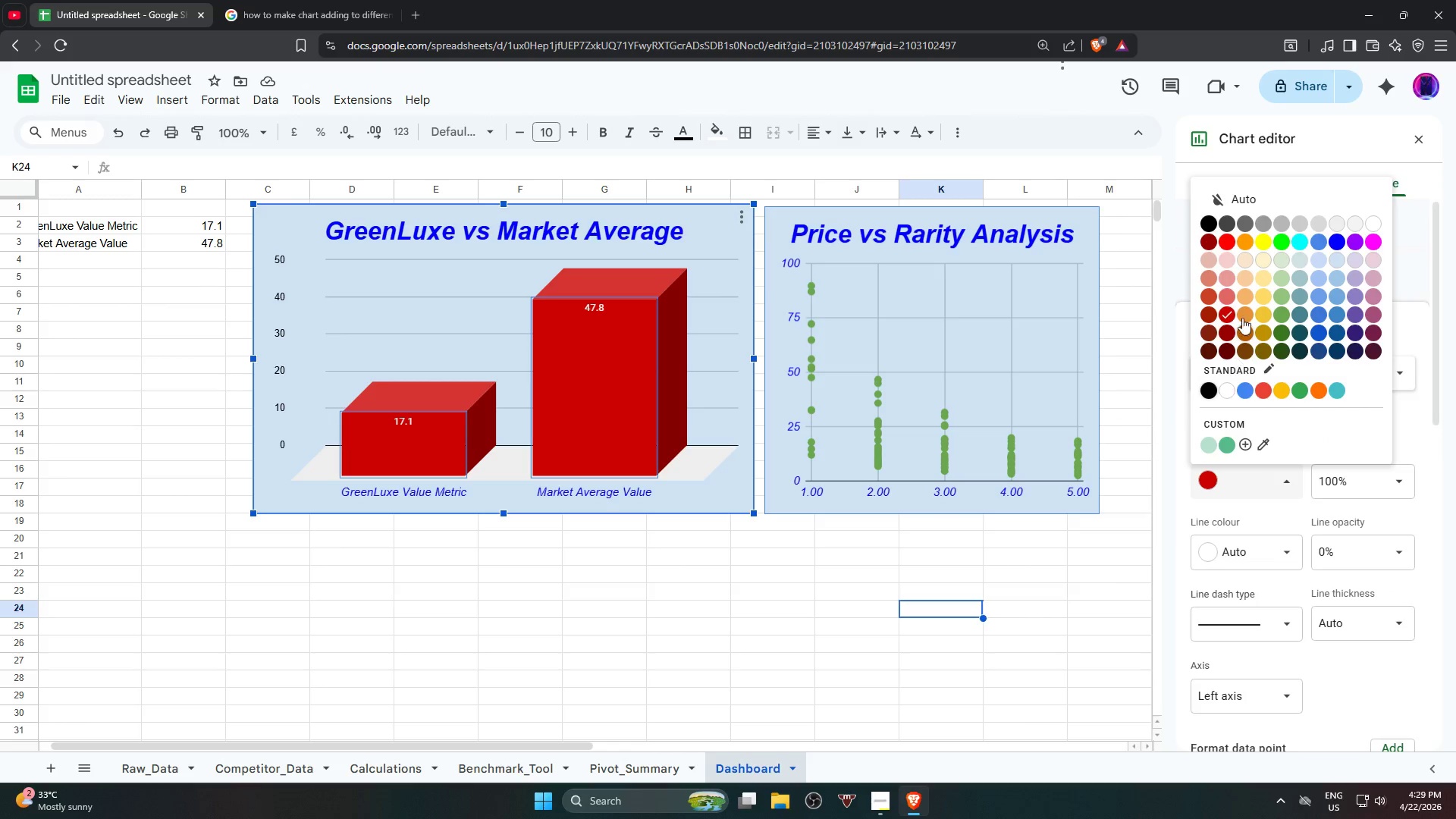 
wait(5.17)
 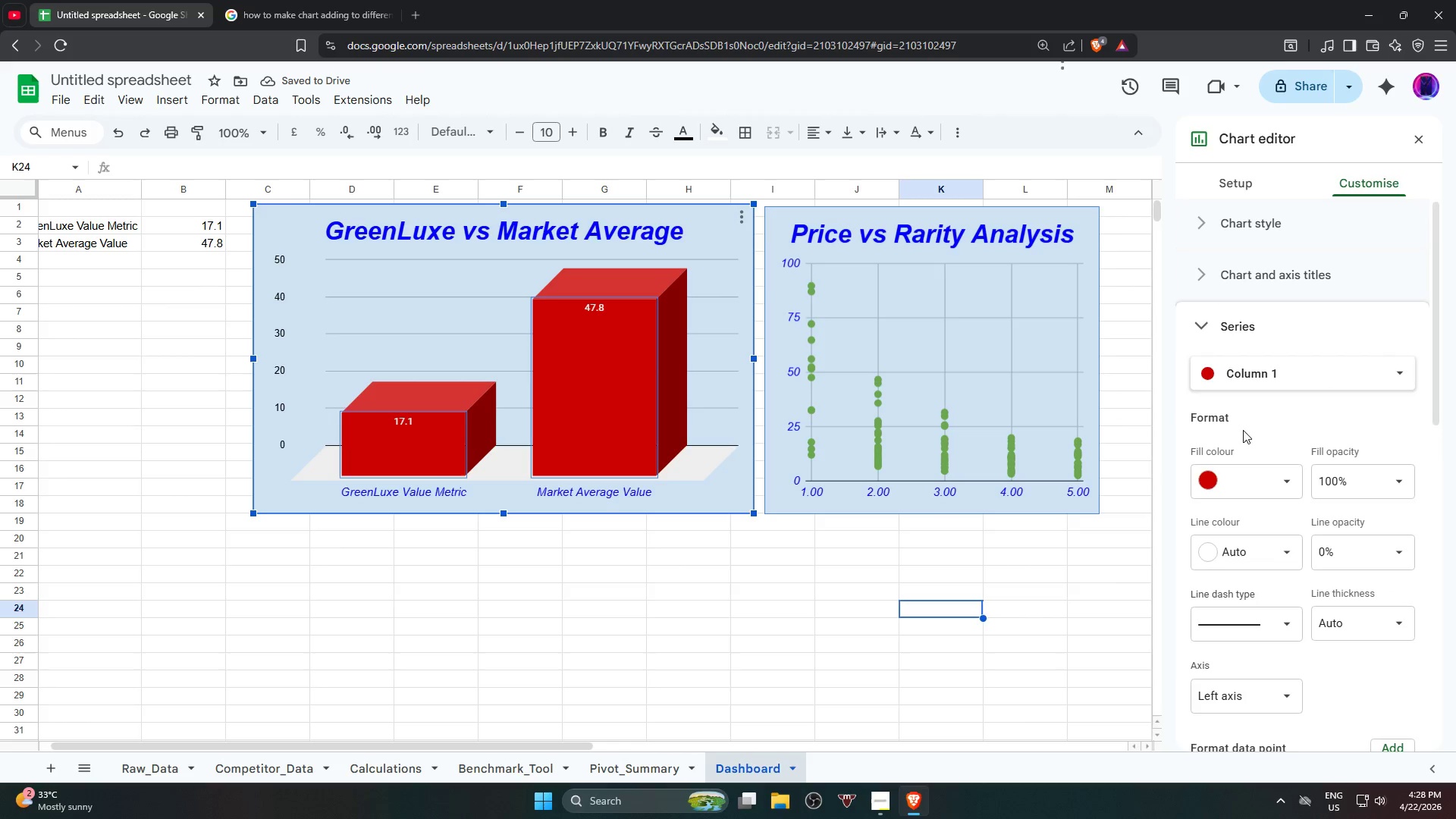 
left_click([1283, 334])
 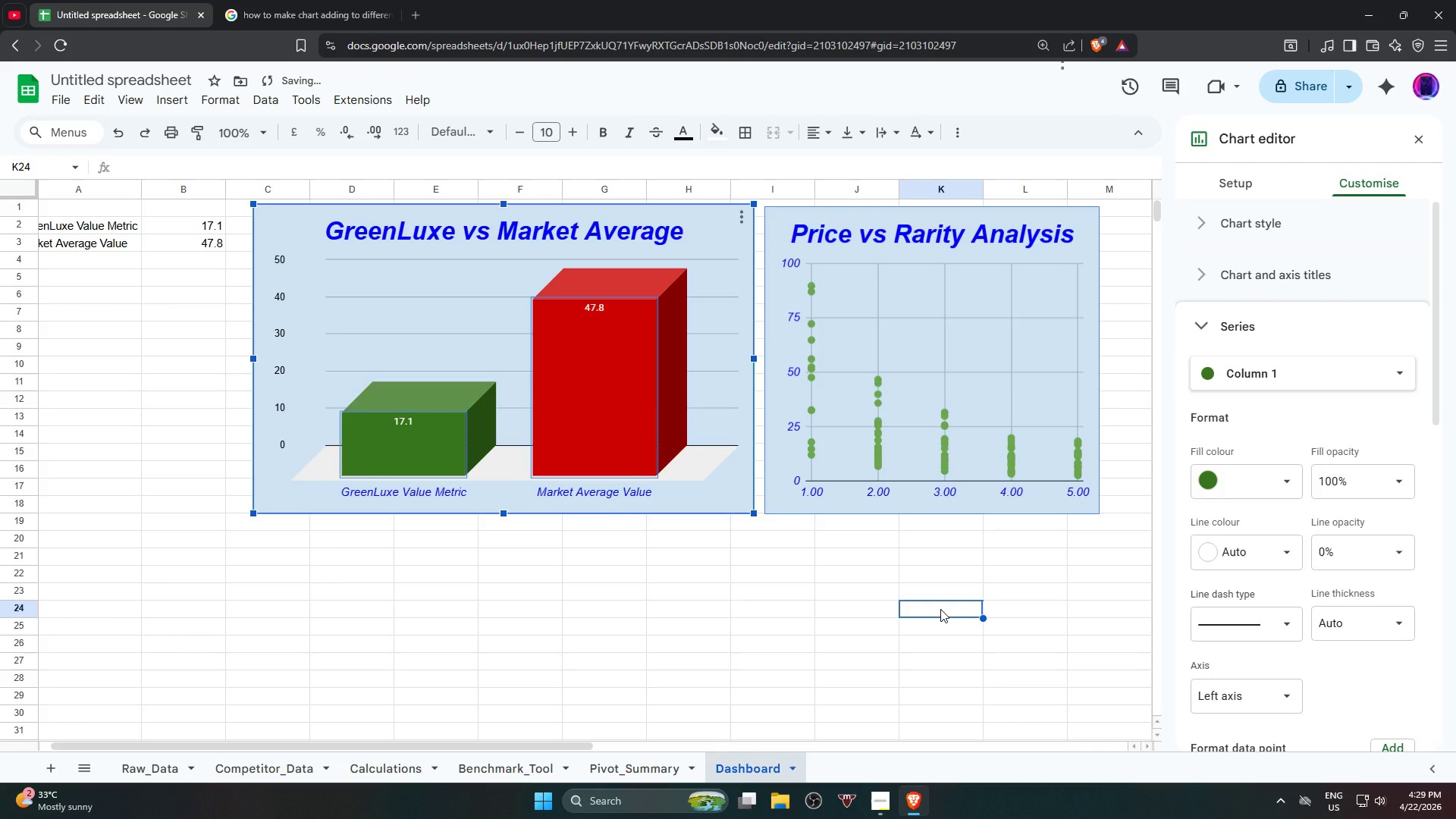 
left_click([940, 609])
 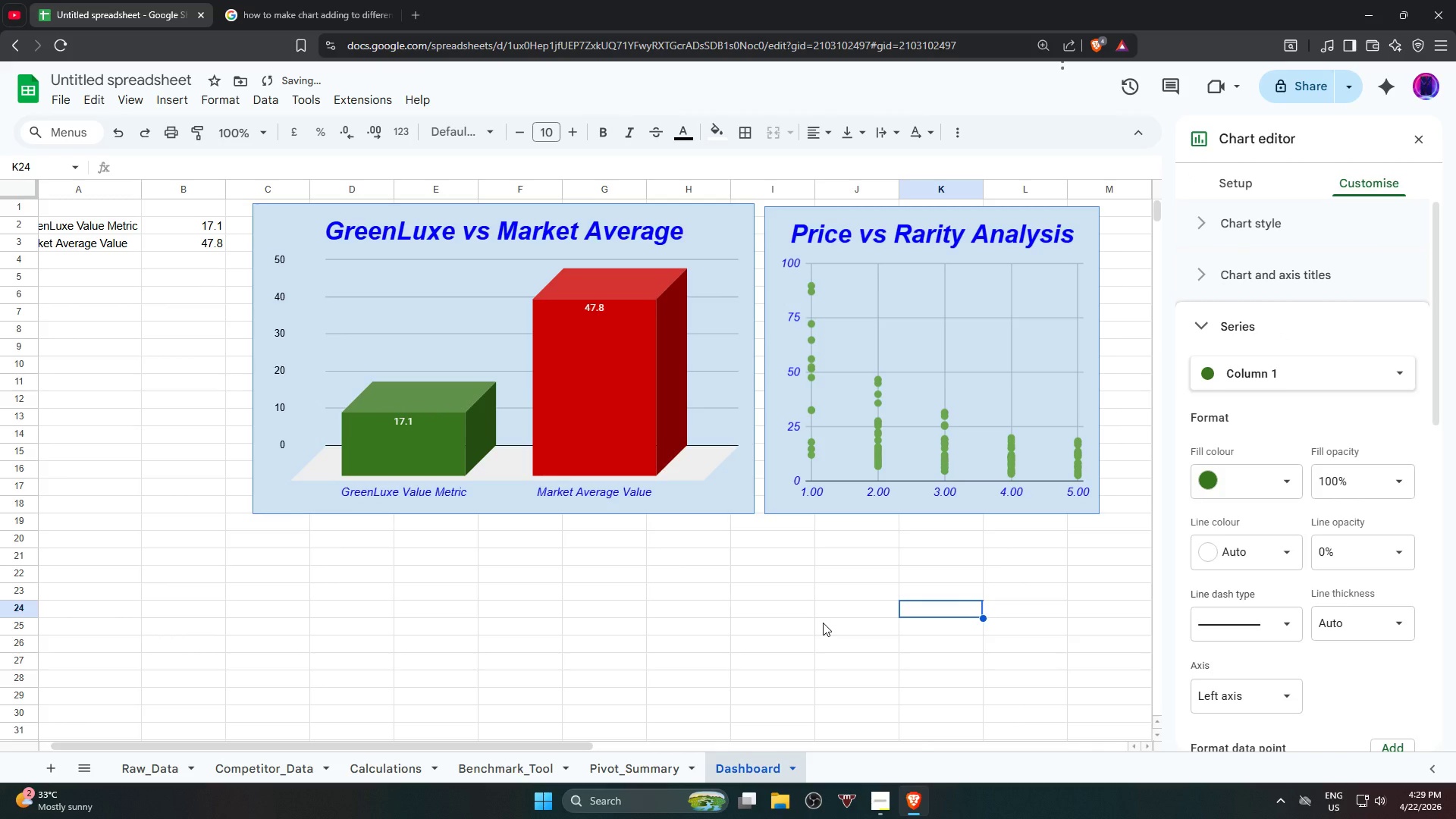 
left_click([823, 623])
 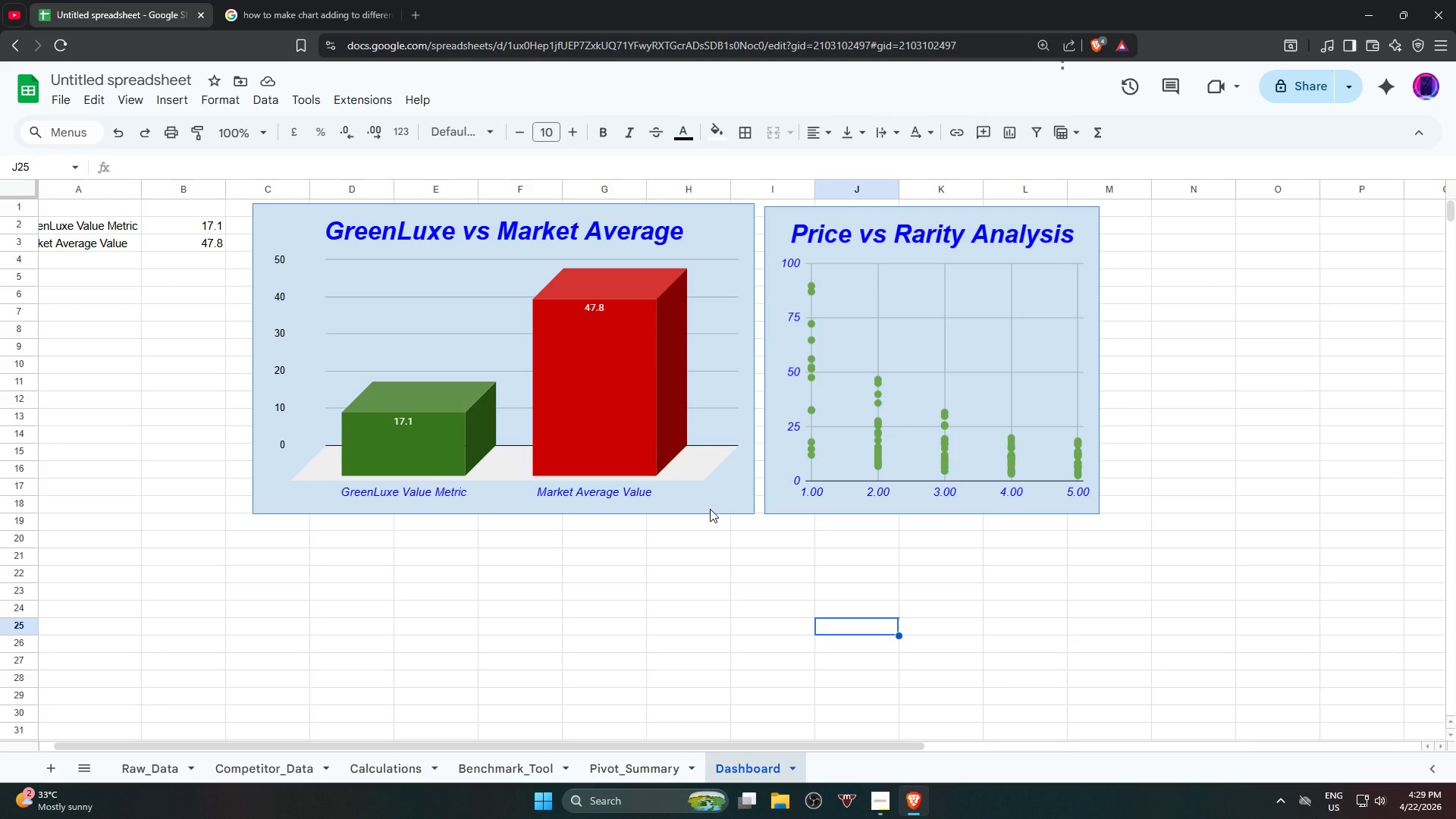 
wait(22.78)
 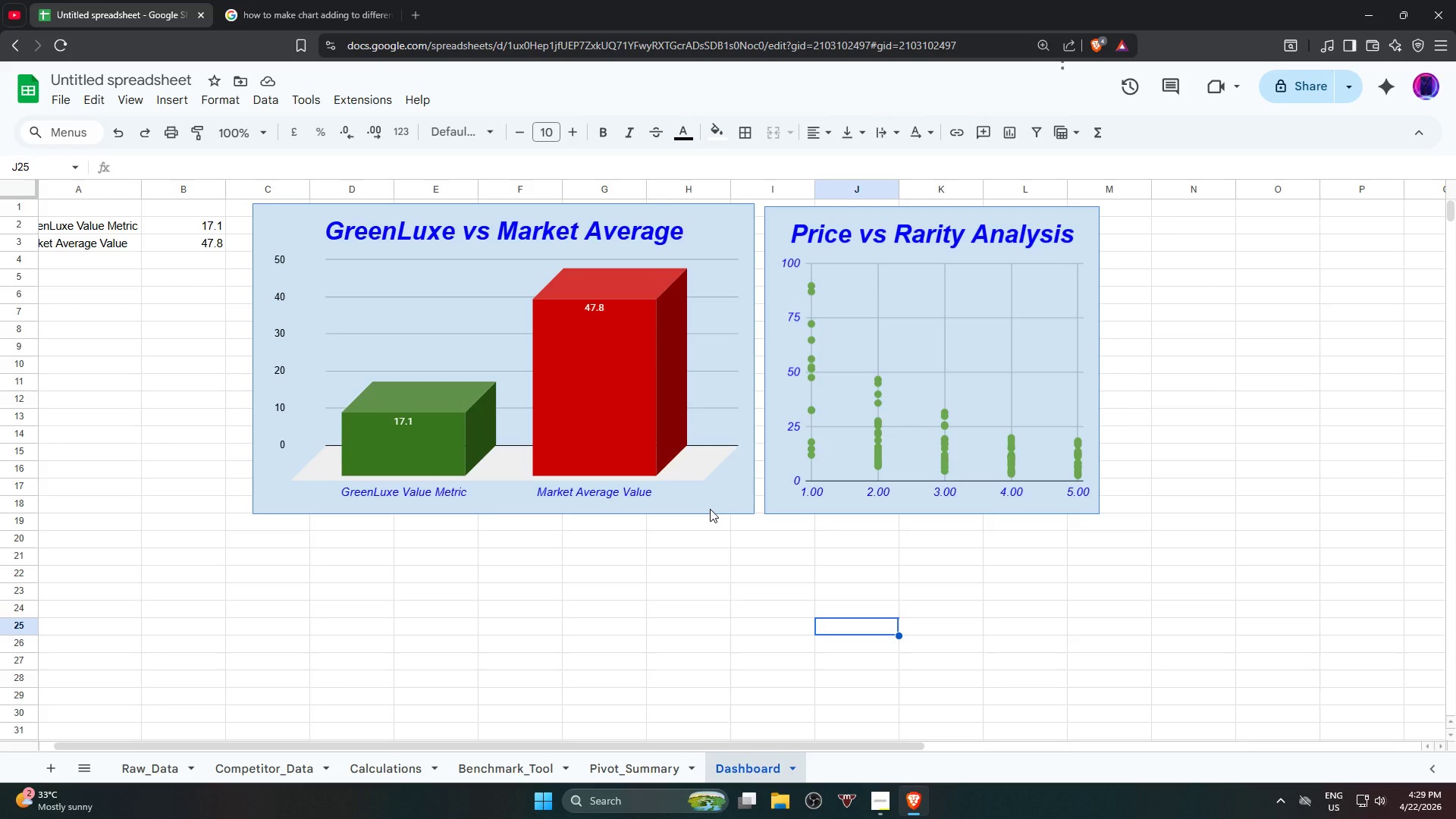 
left_click([638, 766])
 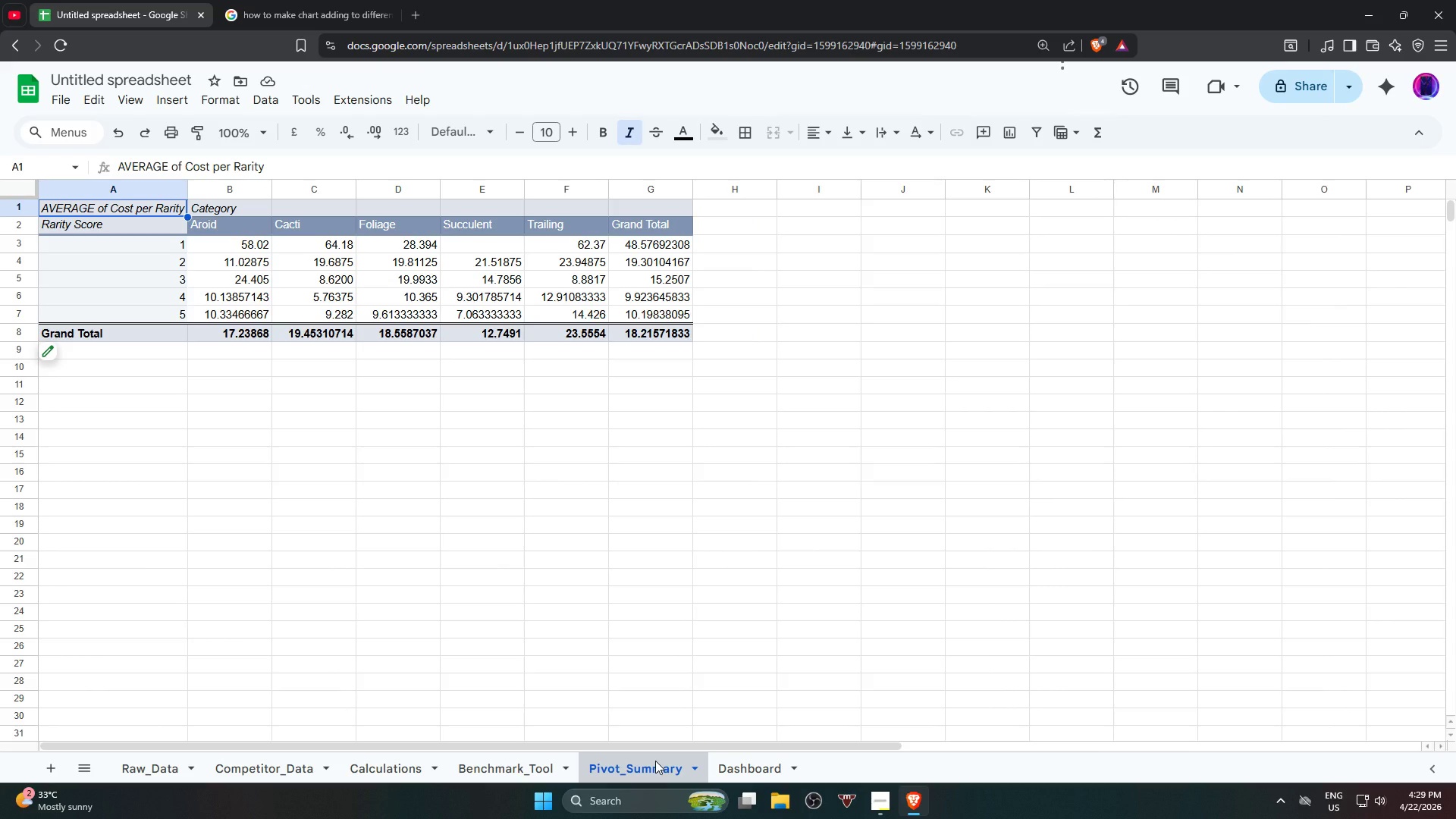 
wait(10.44)
 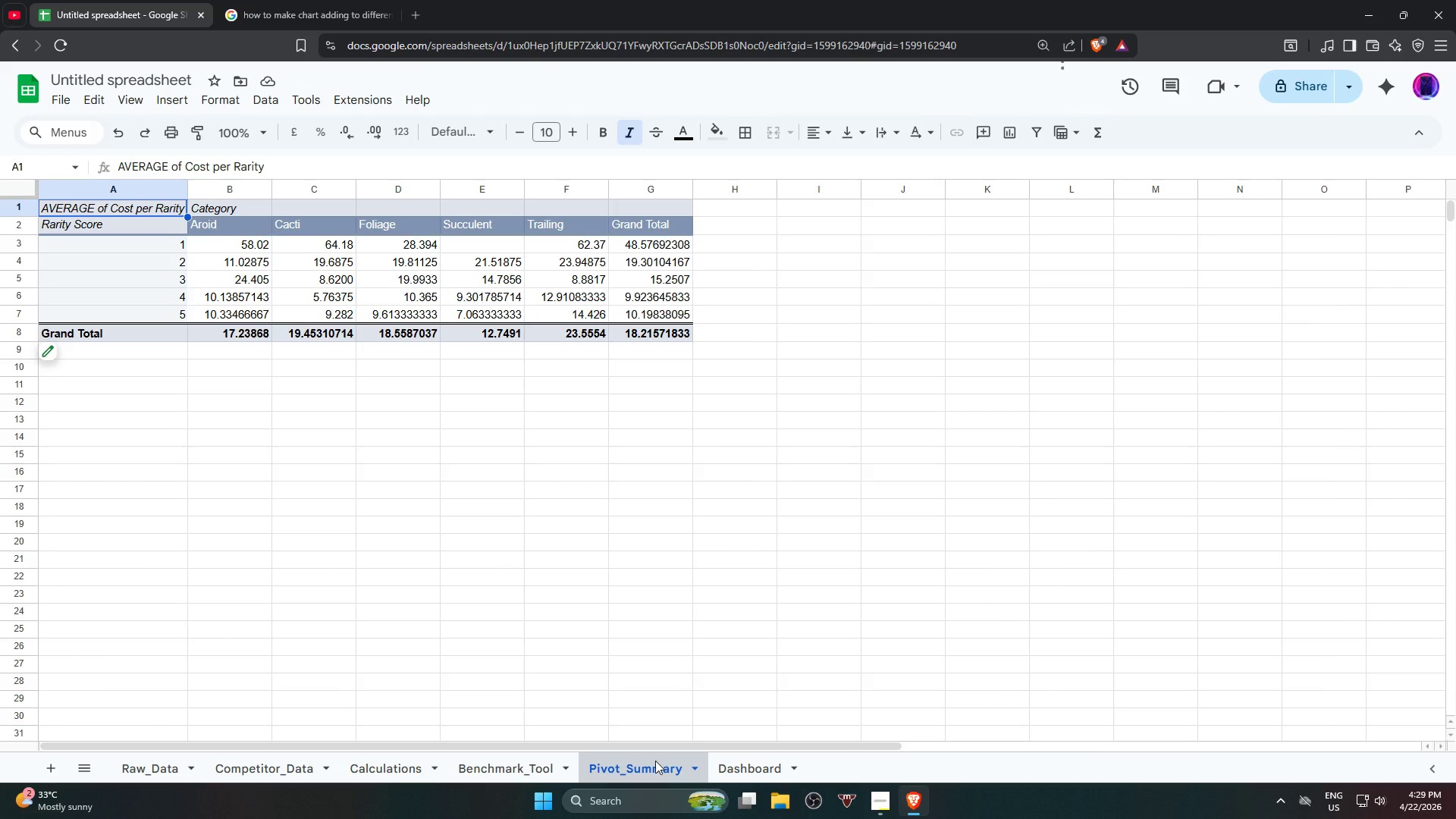 
left_click([733, 769])
 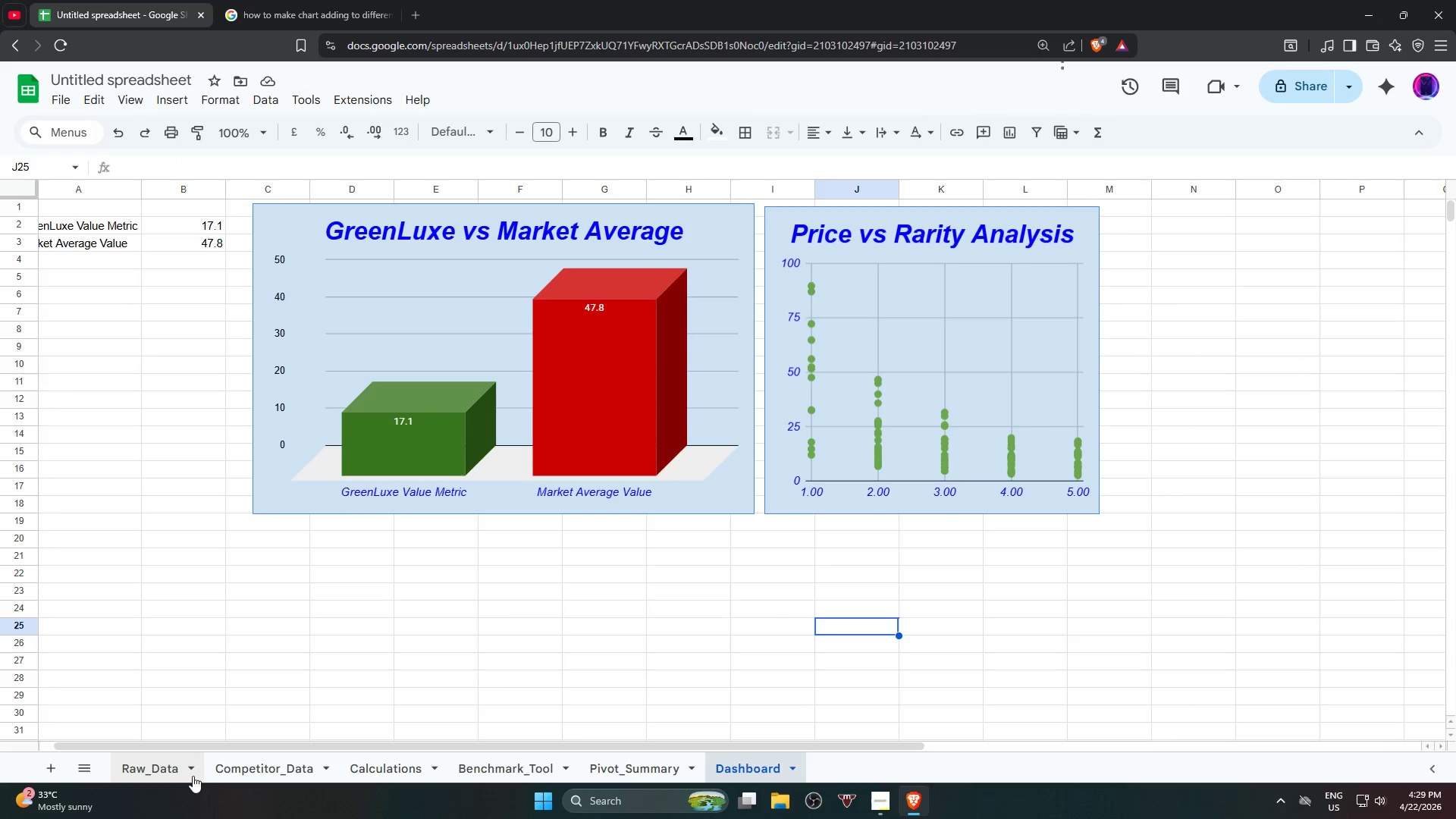 
left_click([177, 774])
 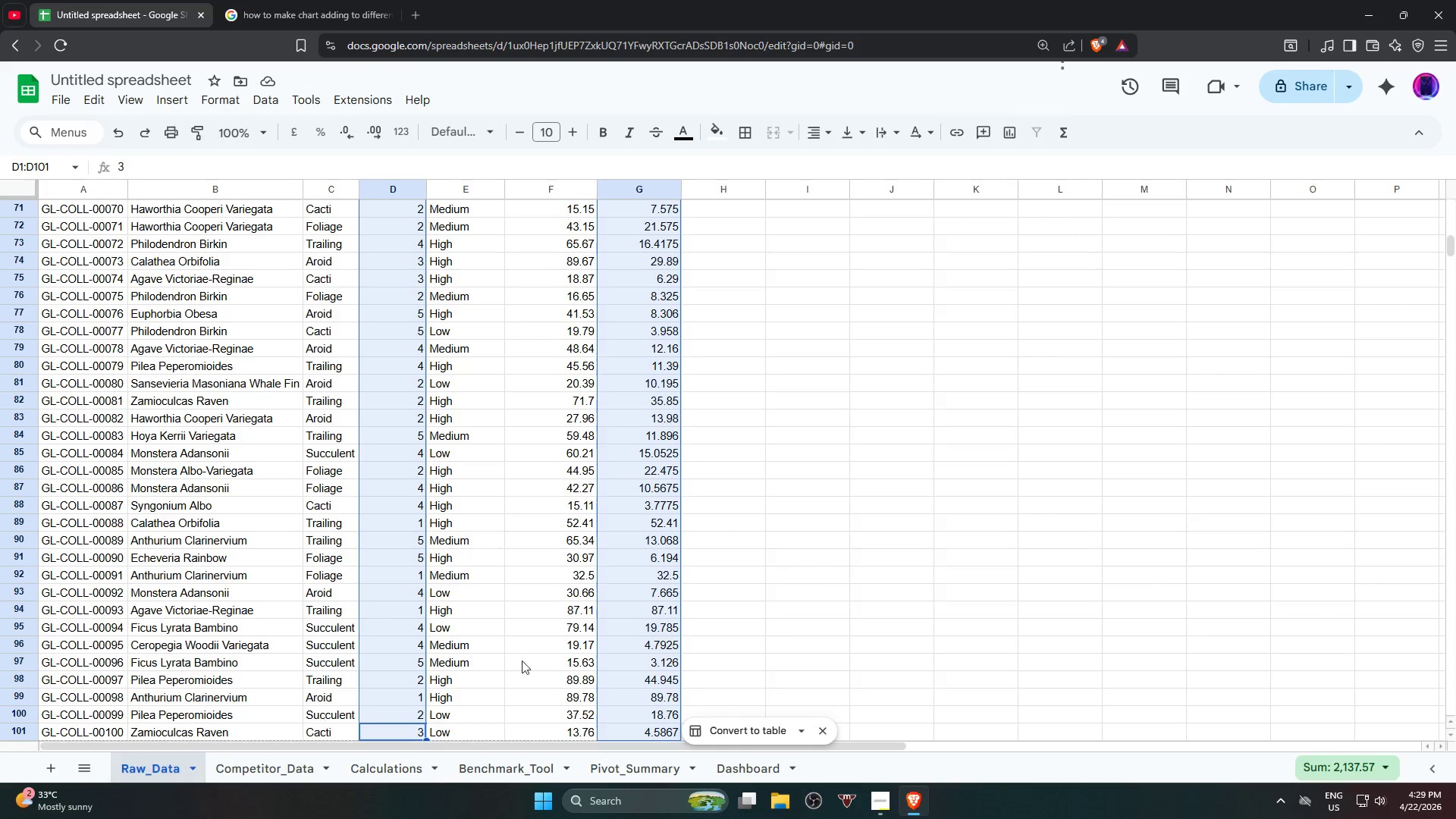 
scroll: coordinate [570, 657], scroll_direction: up, amount: 16.0
 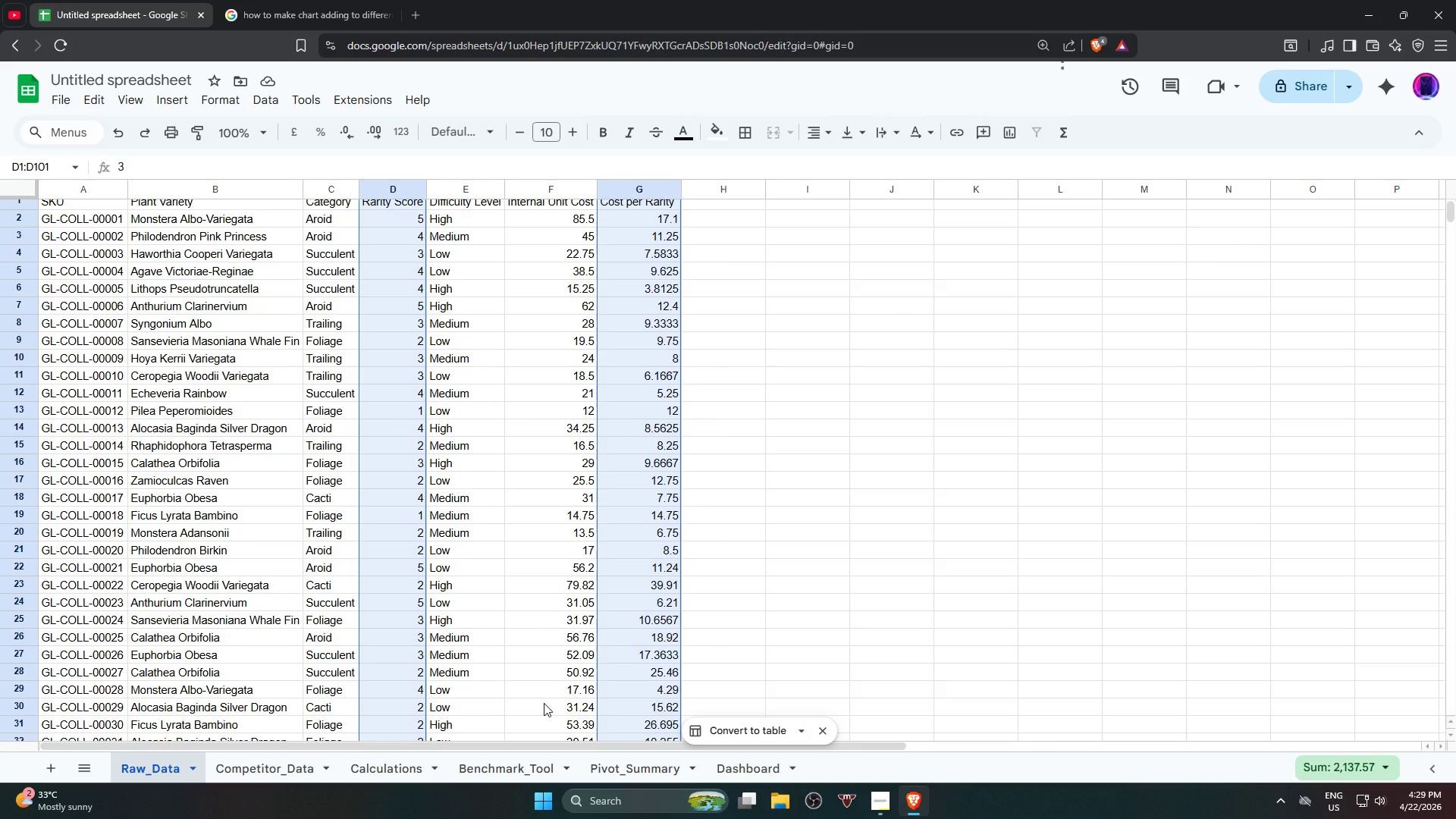 
wait(8.9)
 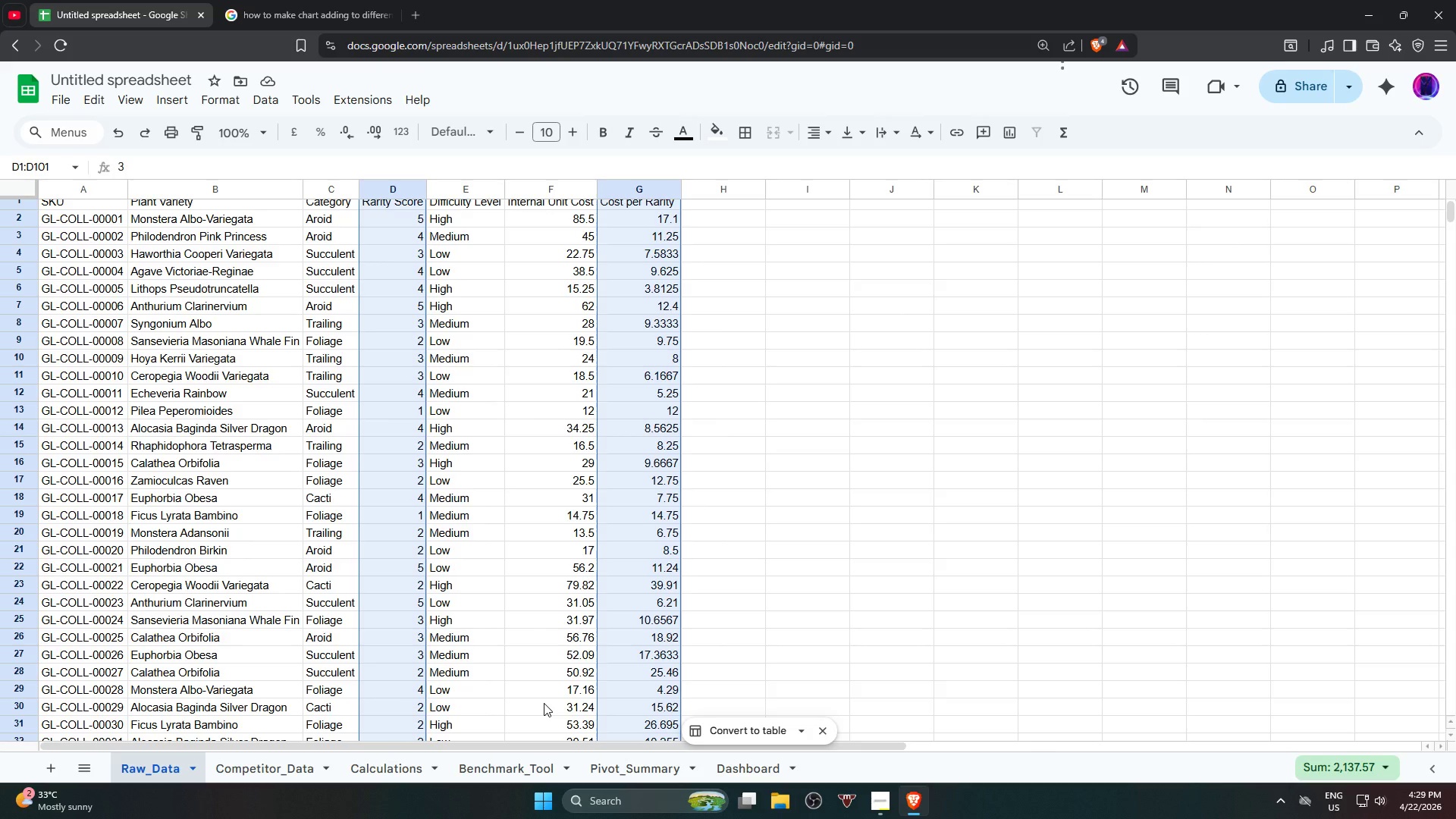 
scroll: coordinate [330, 419], scroll_direction: up, amount: 2.0
 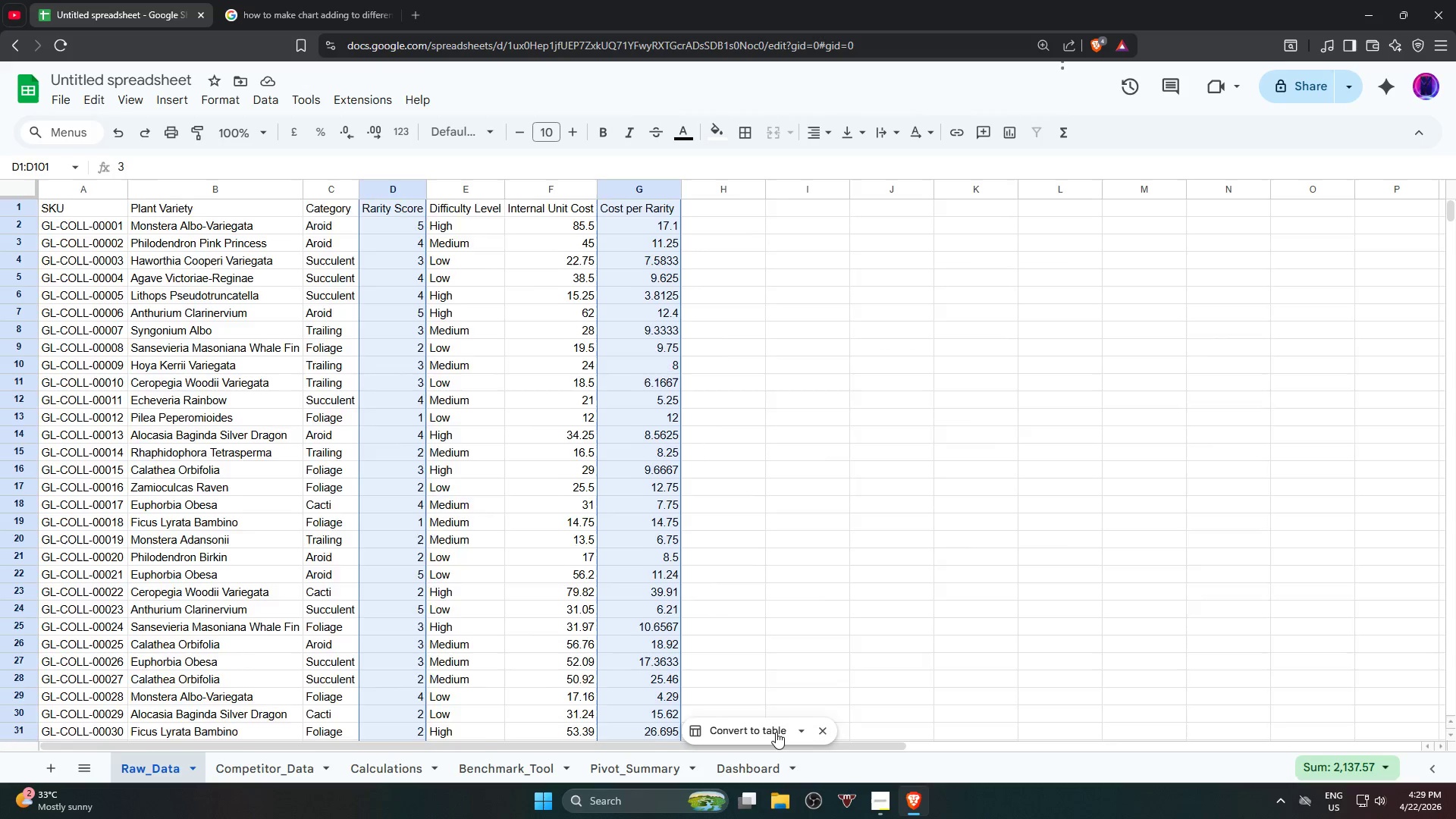 
left_click([776, 732])
 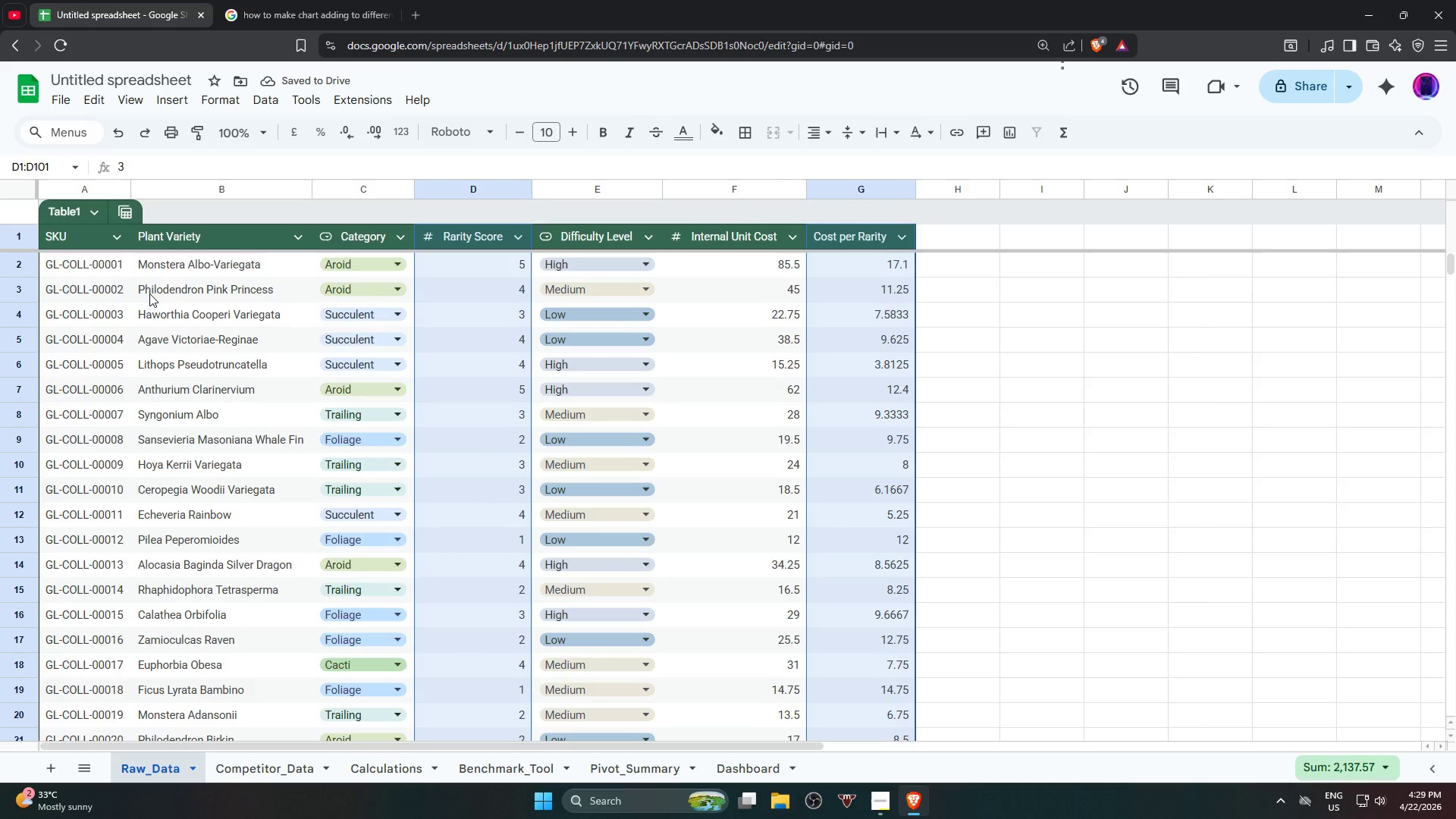 
left_click_drag(start_coordinate=[83, 263], to_coordinate=[872, 607])
 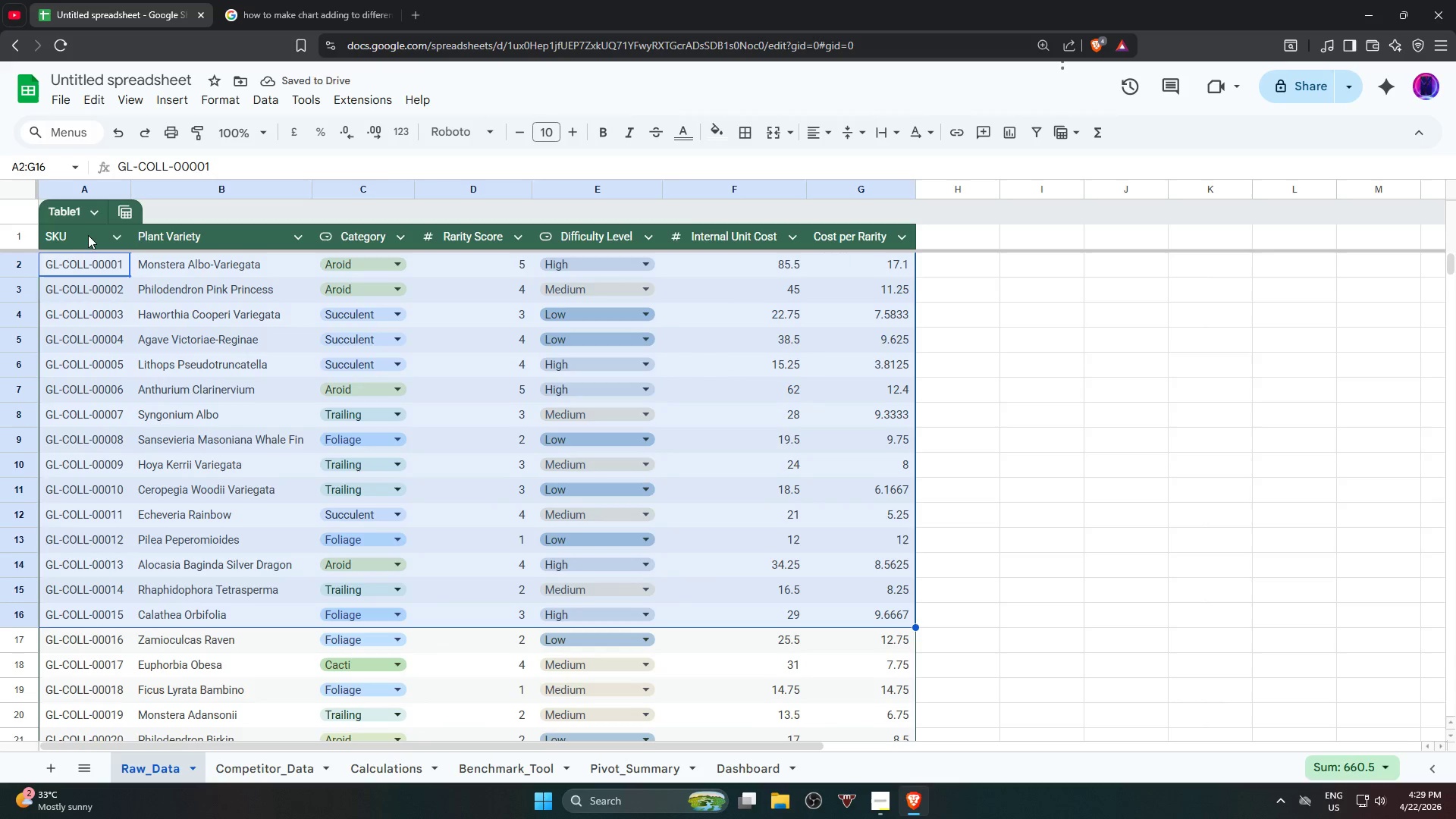 
left_click([90, 234])
 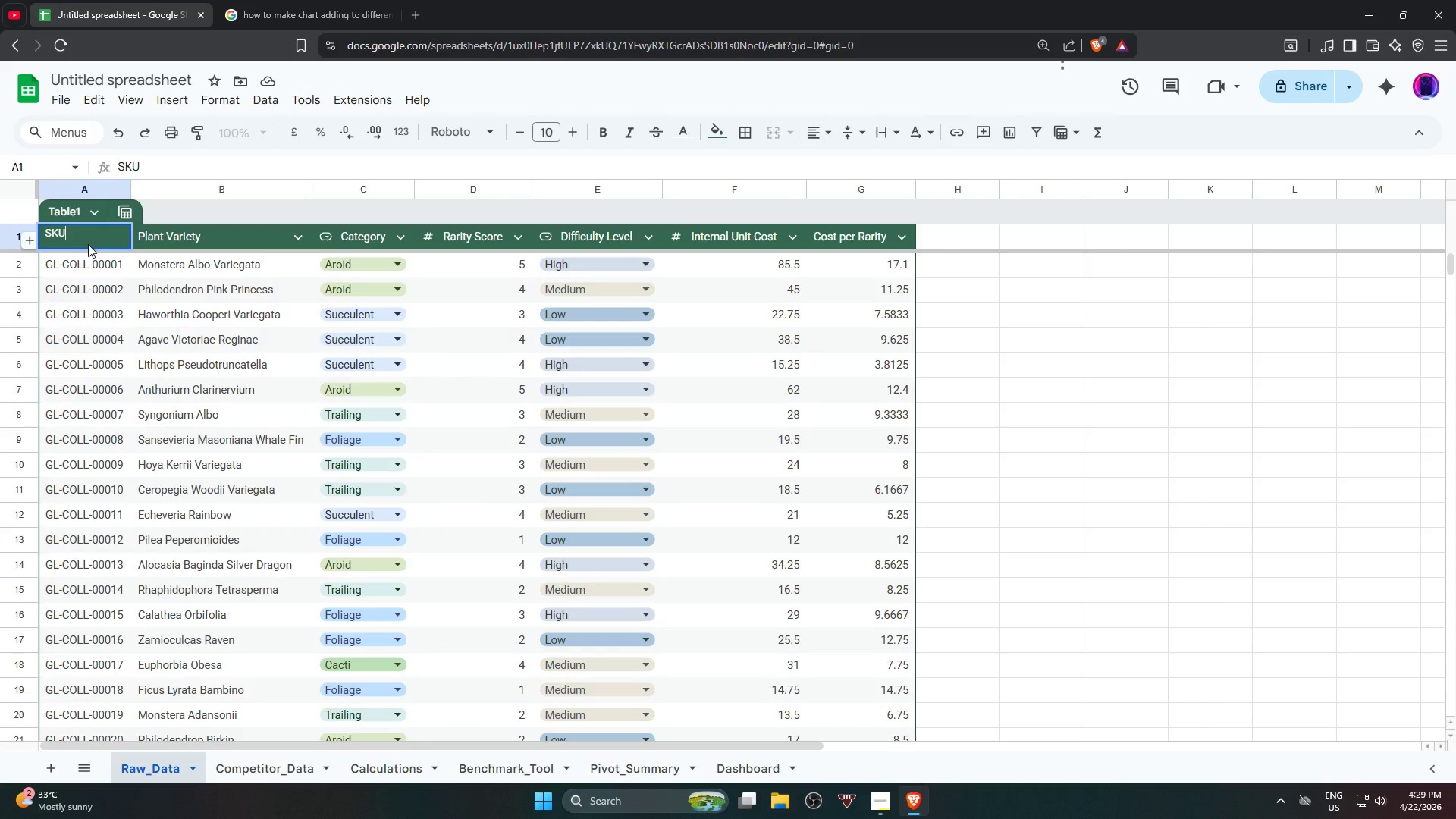 
left_click([472, 296])
 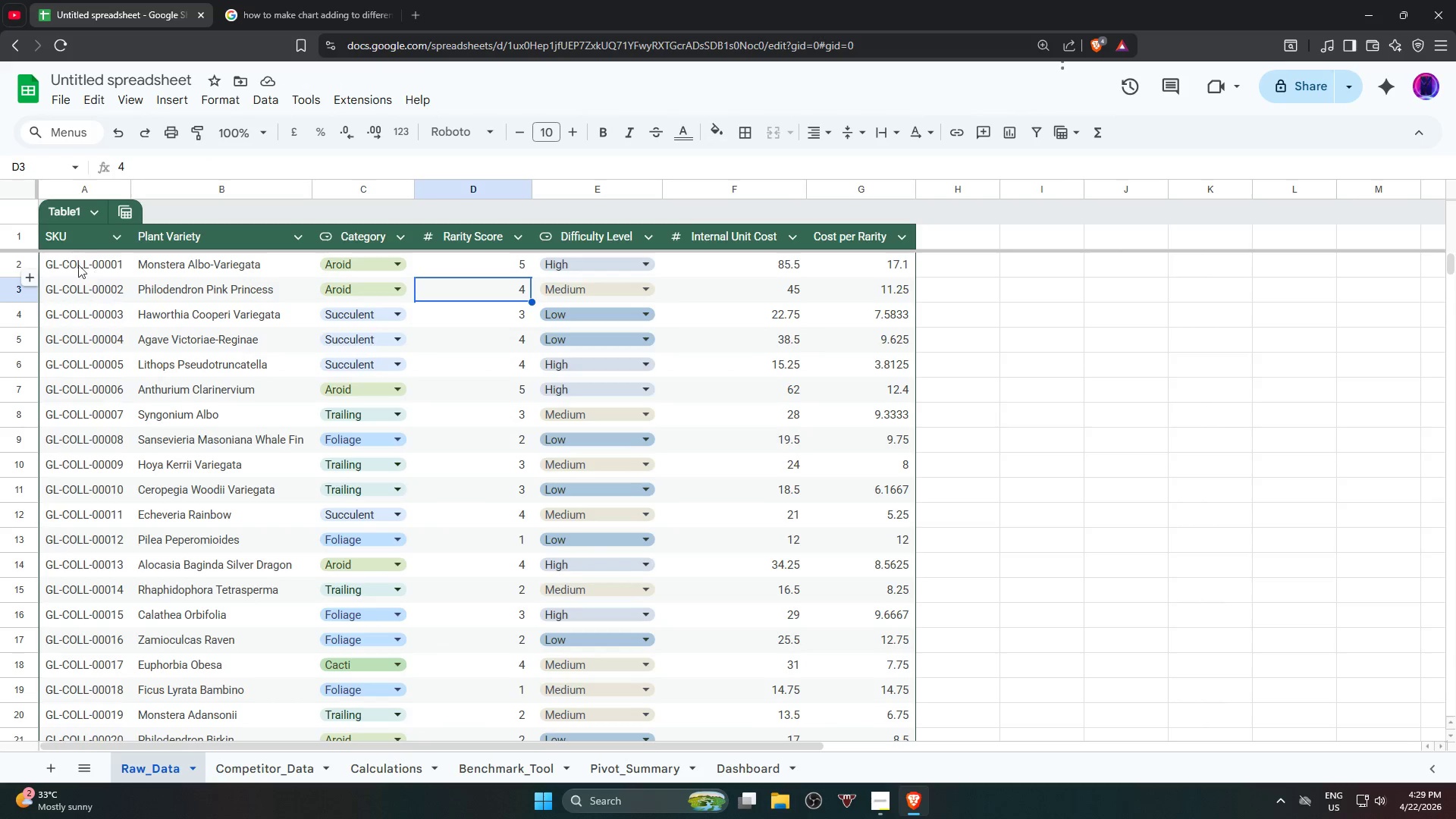 
left_click_drag(start_coordinate=[83, 242], to_coordinate=[820, 535])
 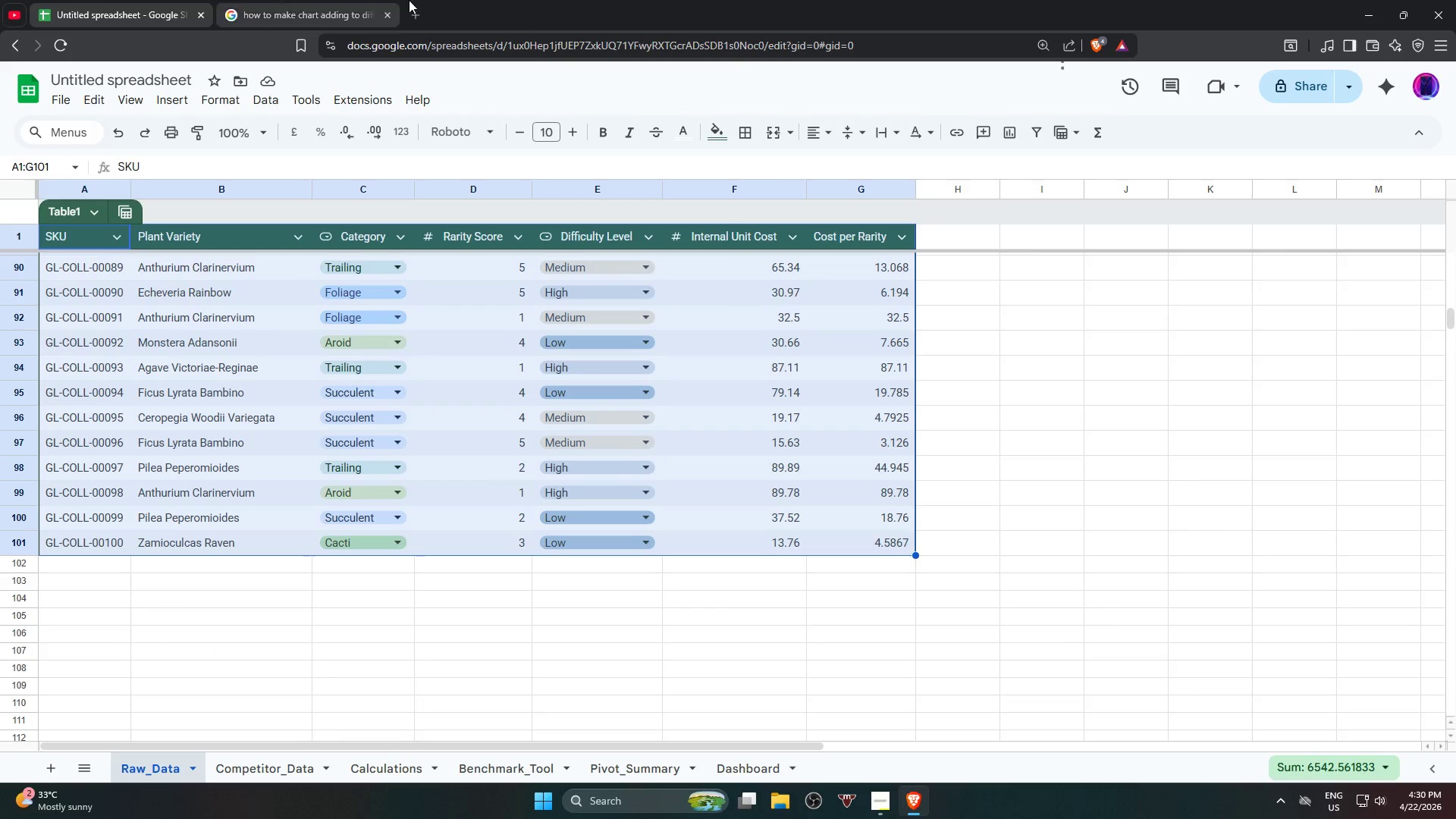 
scroll: coordinate [860, 562], scroll_direction: down, amount: 29.0
 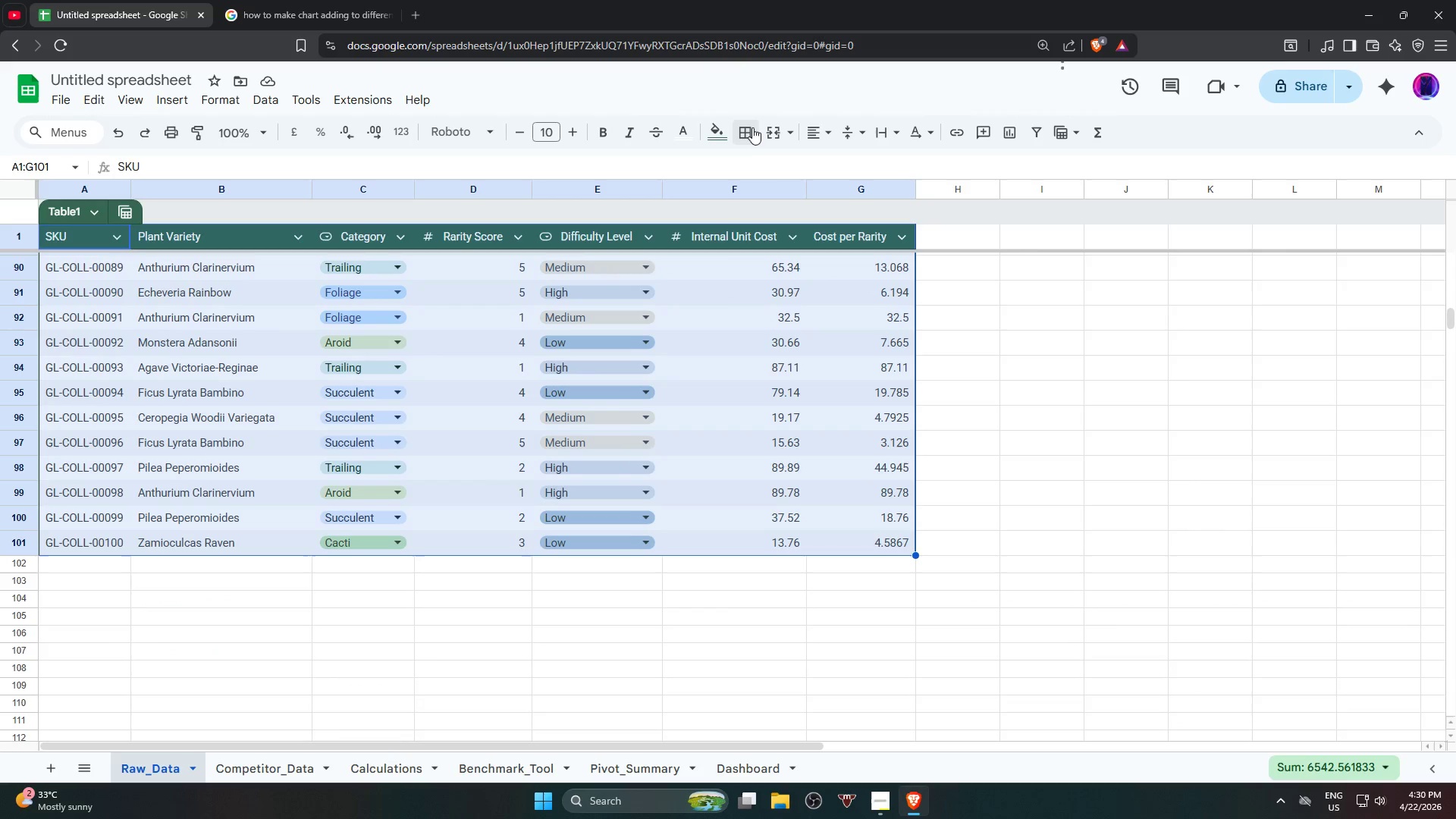 
left_click([744, 136])
 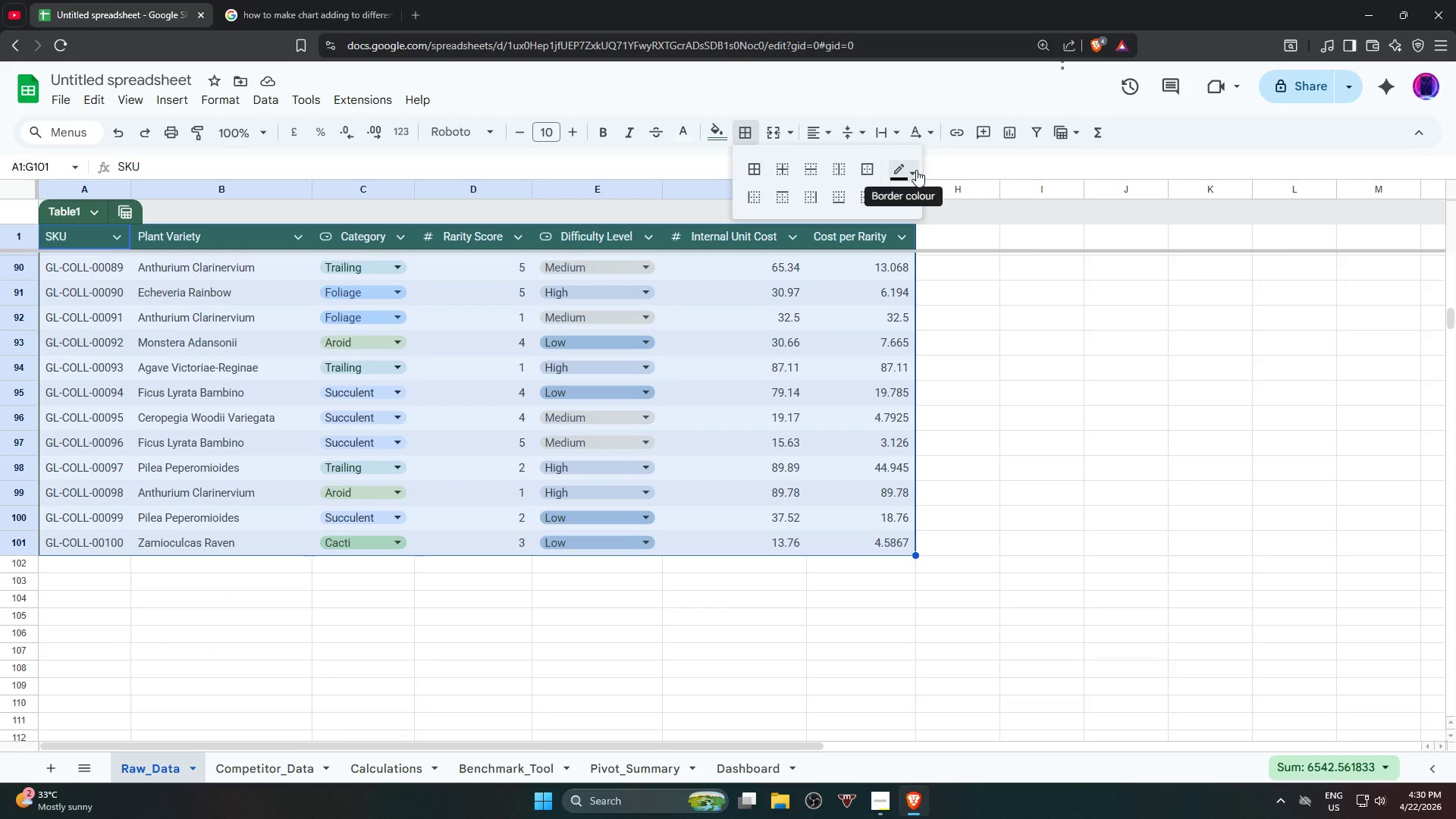 
left_click([904, 165])
 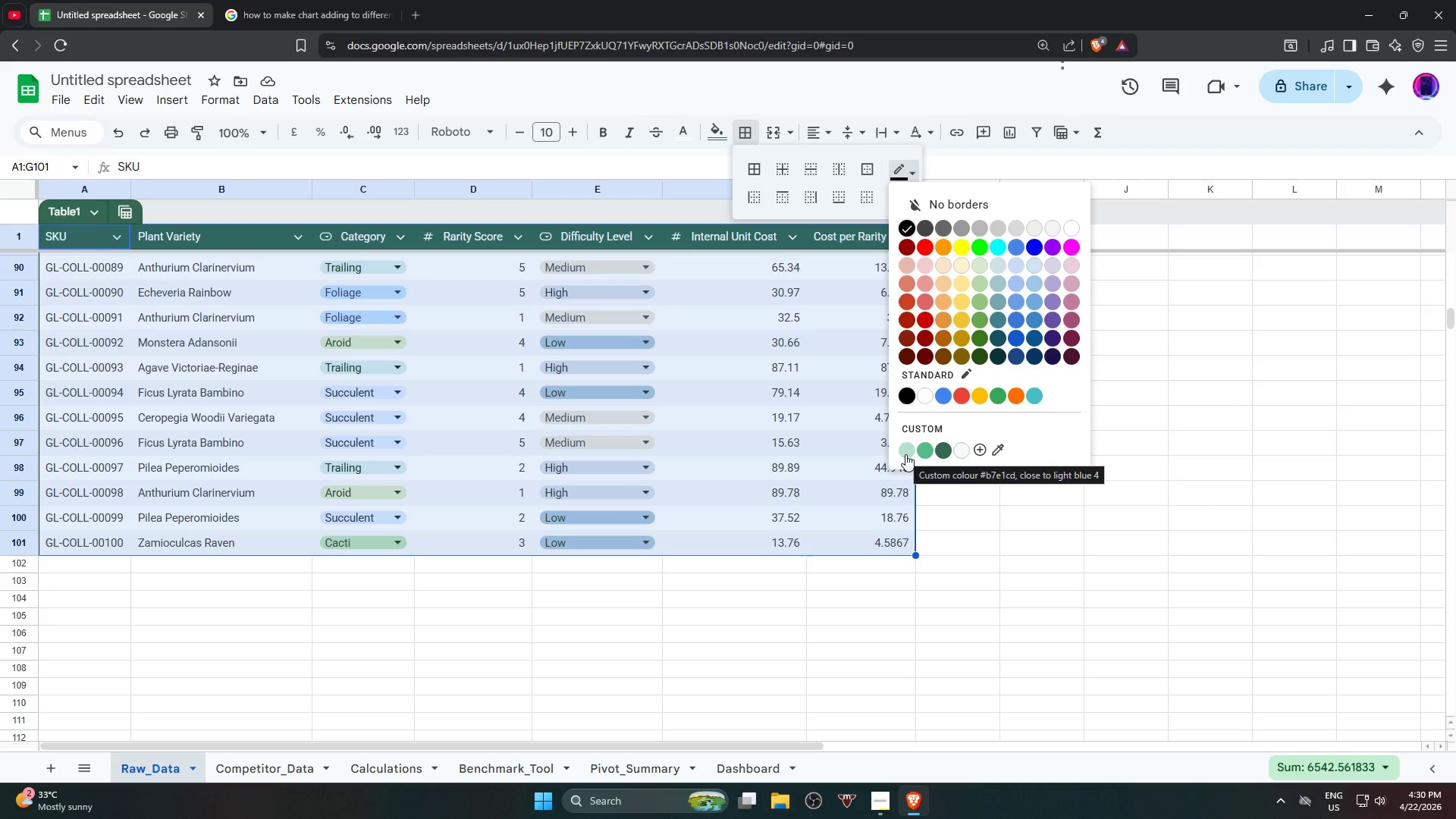 
wait(5.48)
 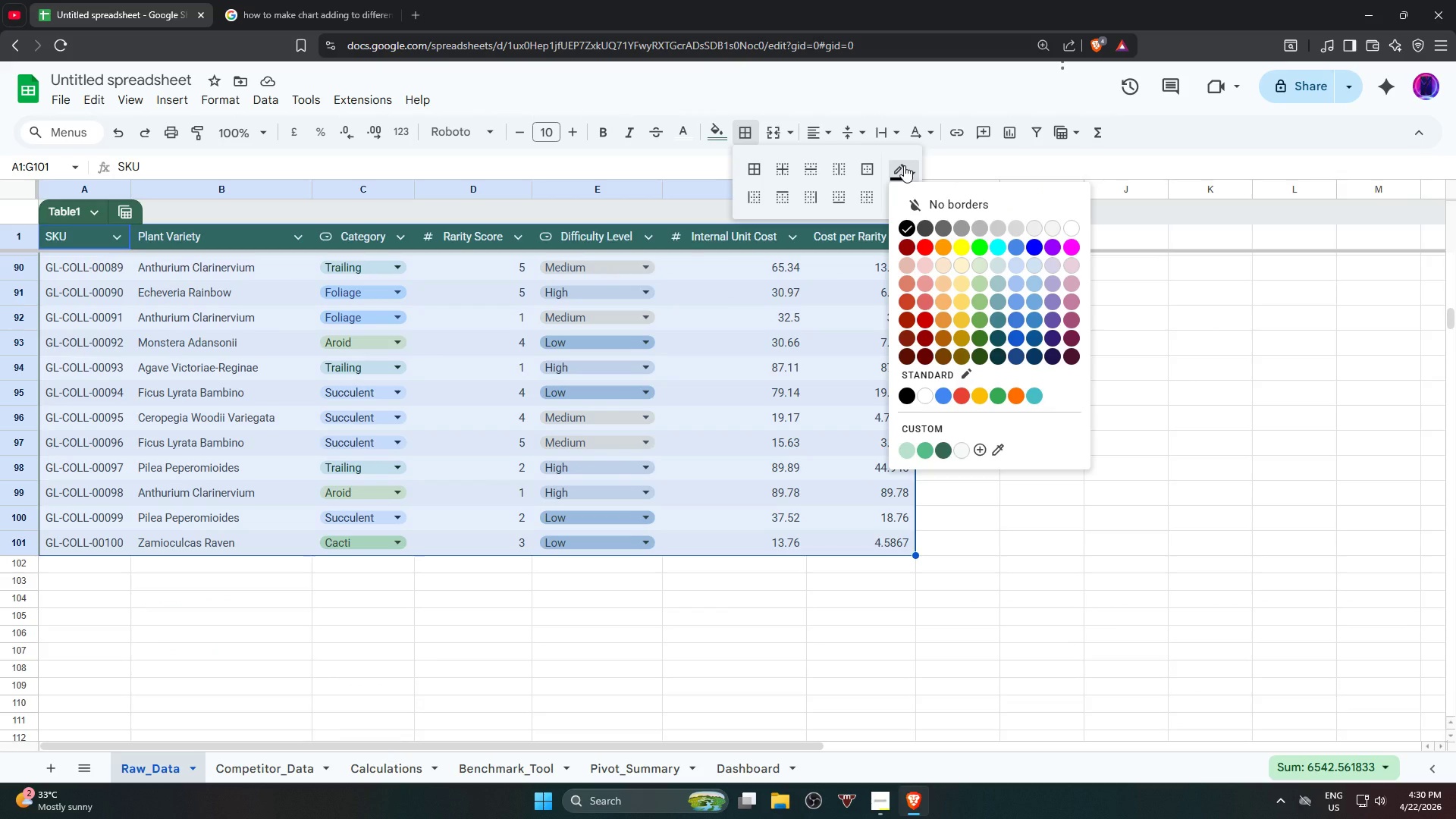 
left_click([907, 451])
 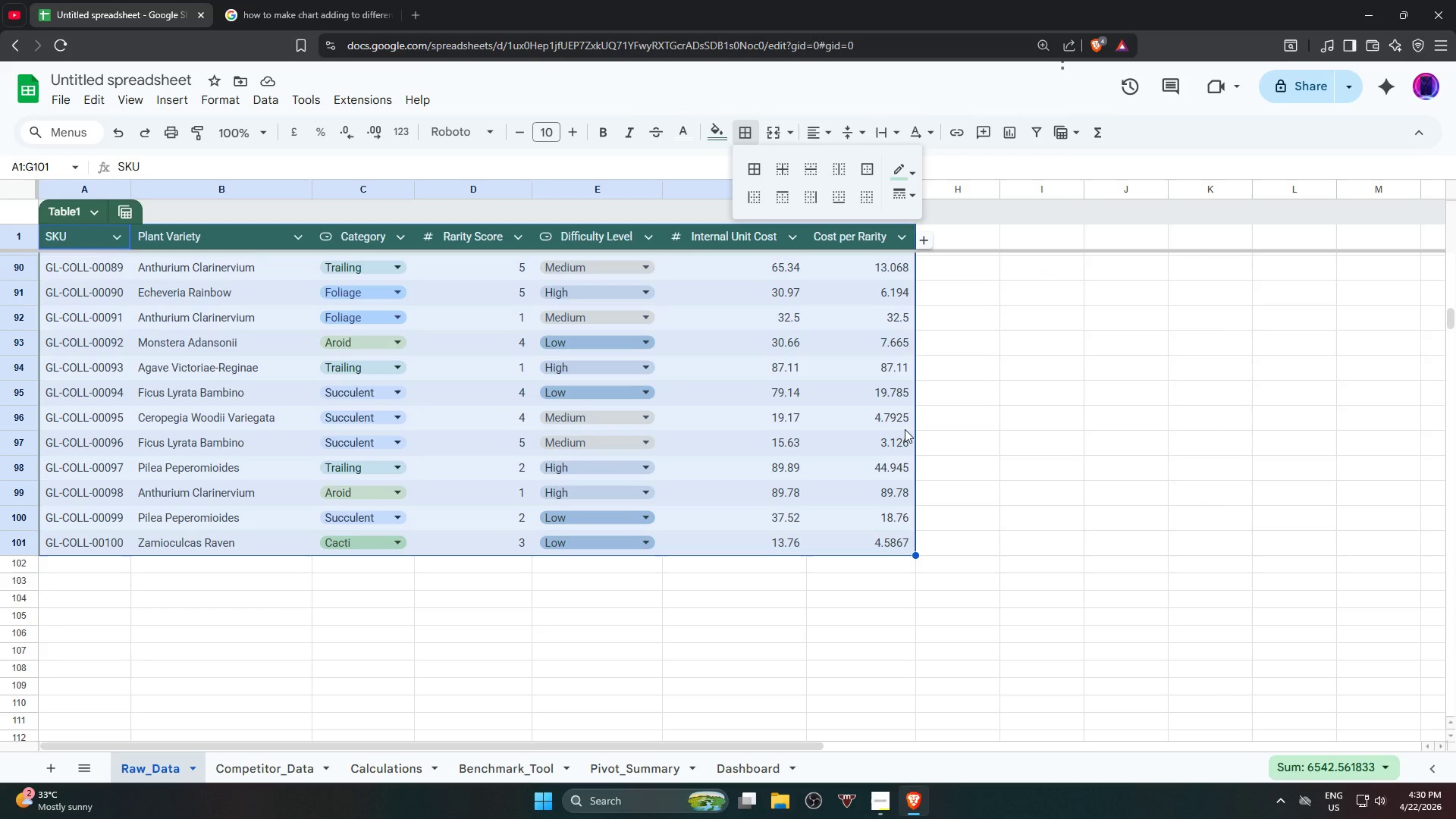 
left_click([755, 168])
 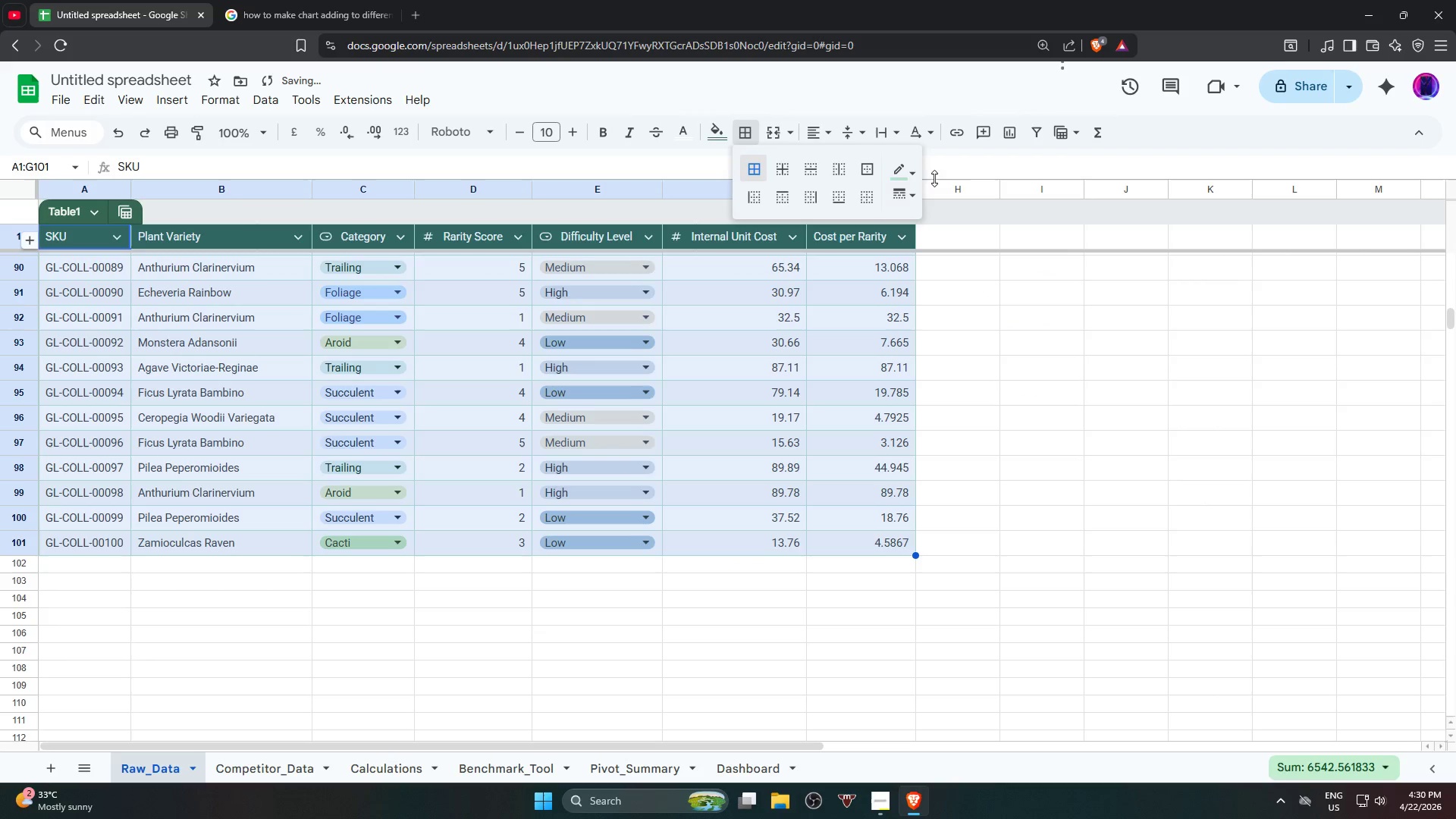 
left_click([912, 168])
 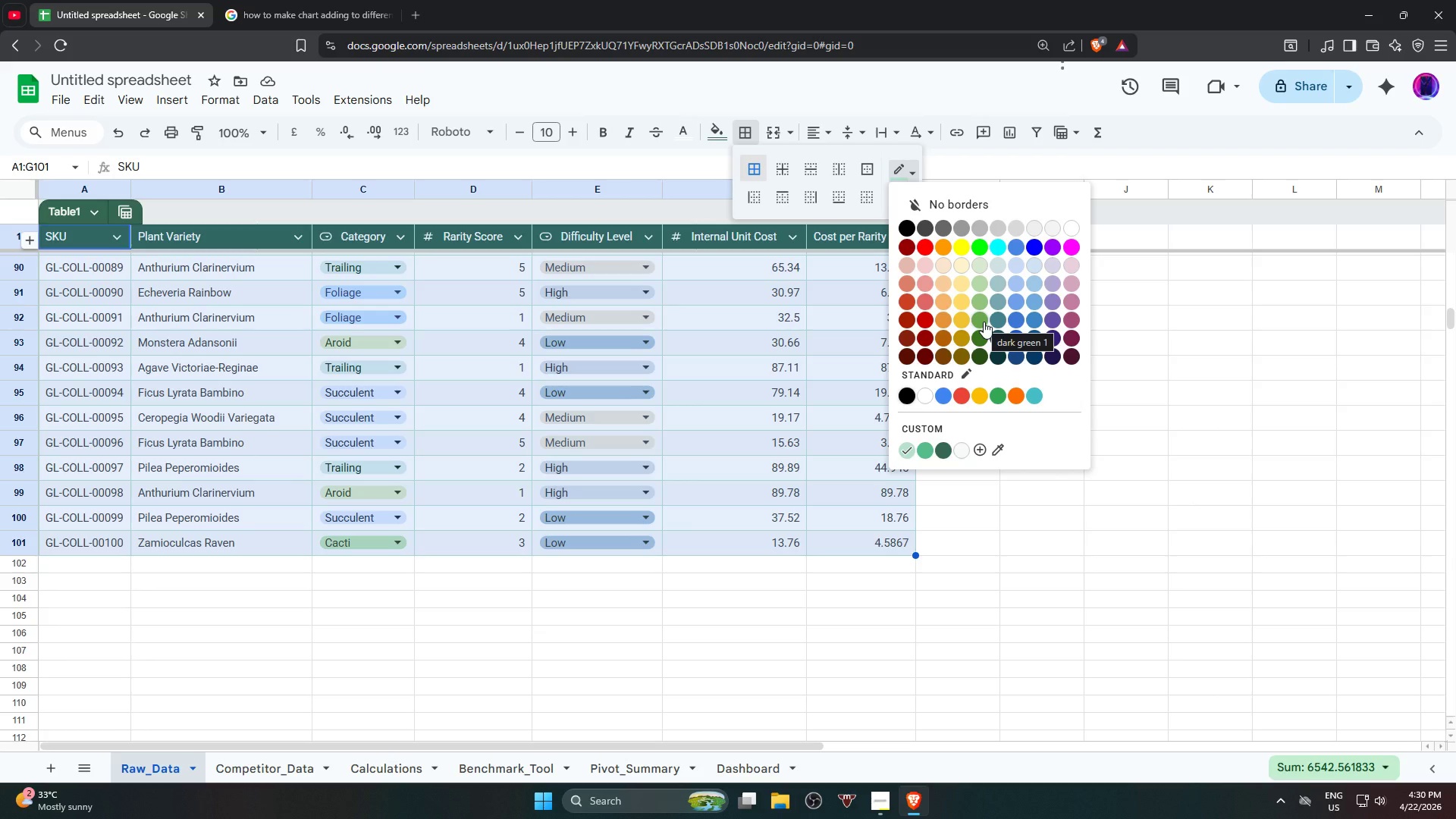 
left_click([984, 322])
 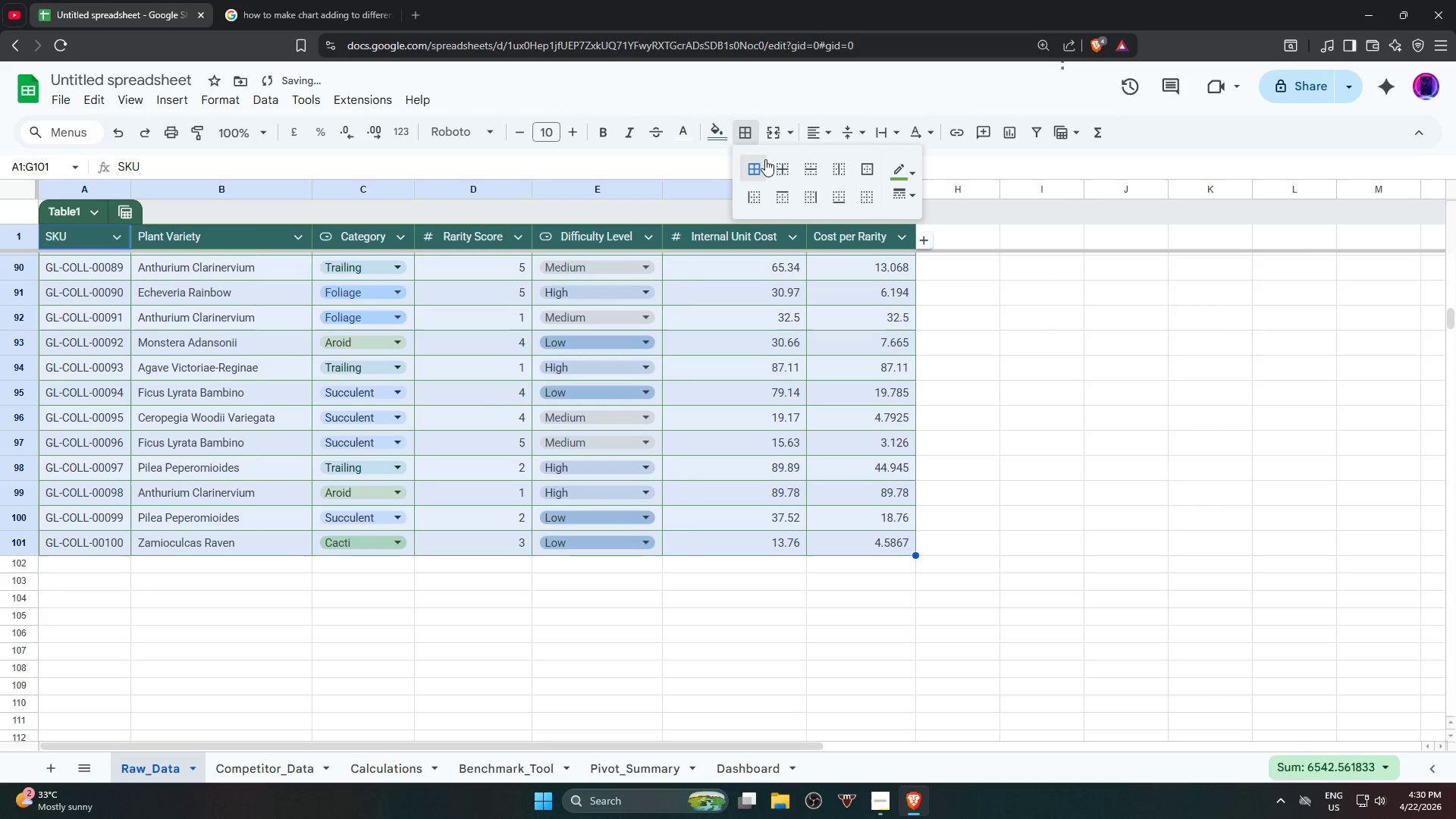 
left_click([757, 175])
 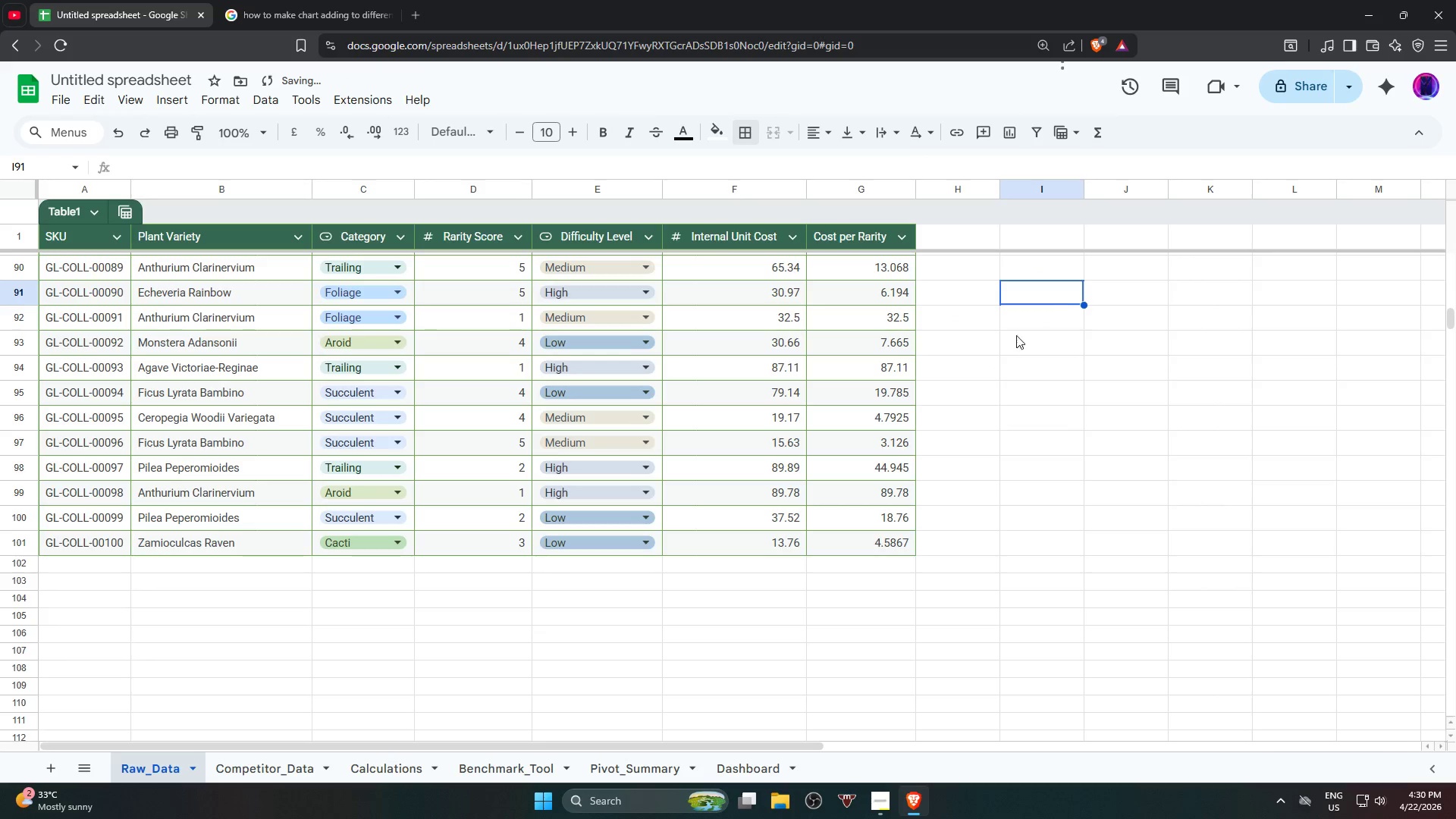 
scroll: coordinate [582, 619], scroll_direction: up, amount: 5.0
 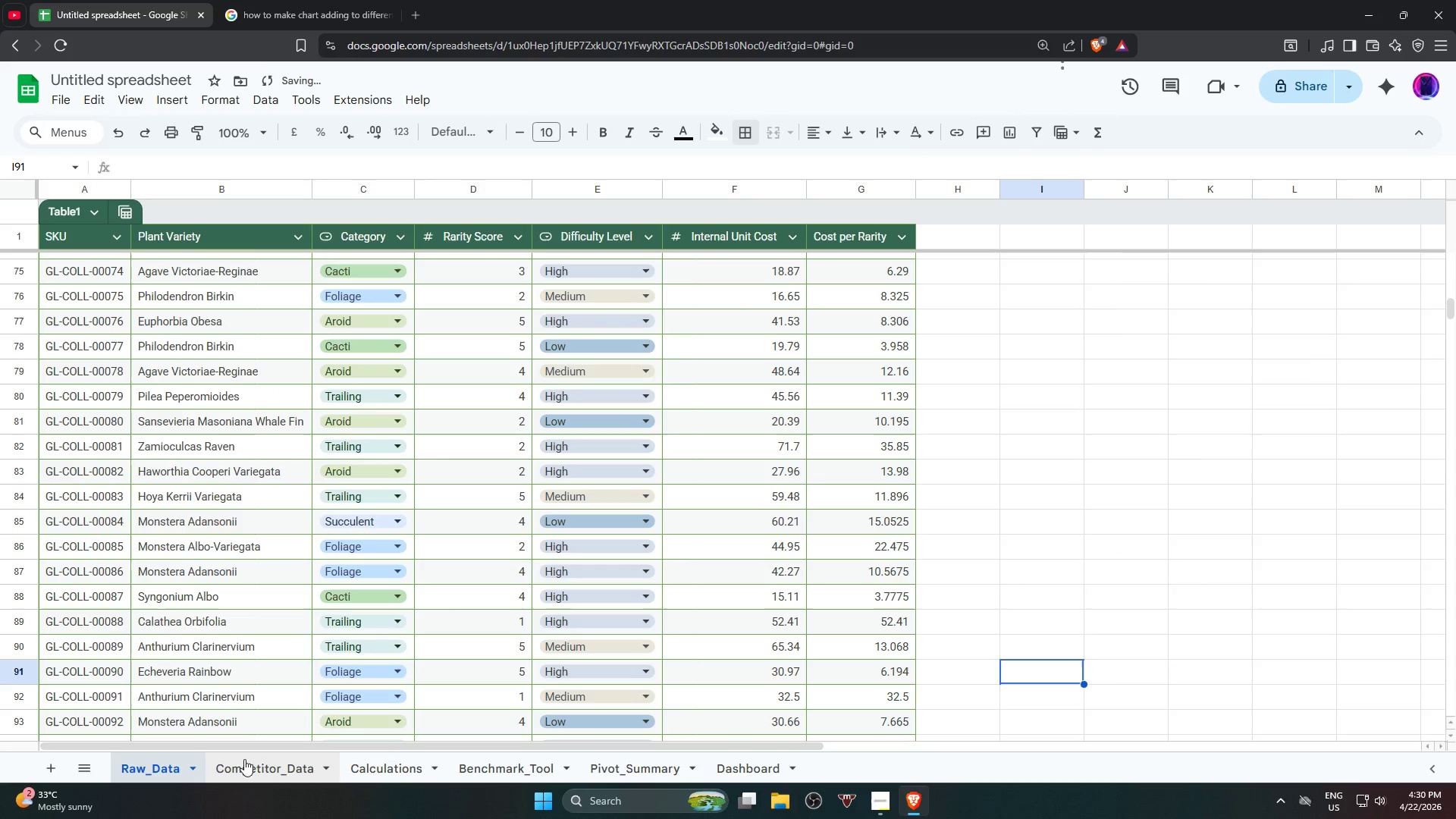 
left_click([256, 780])
 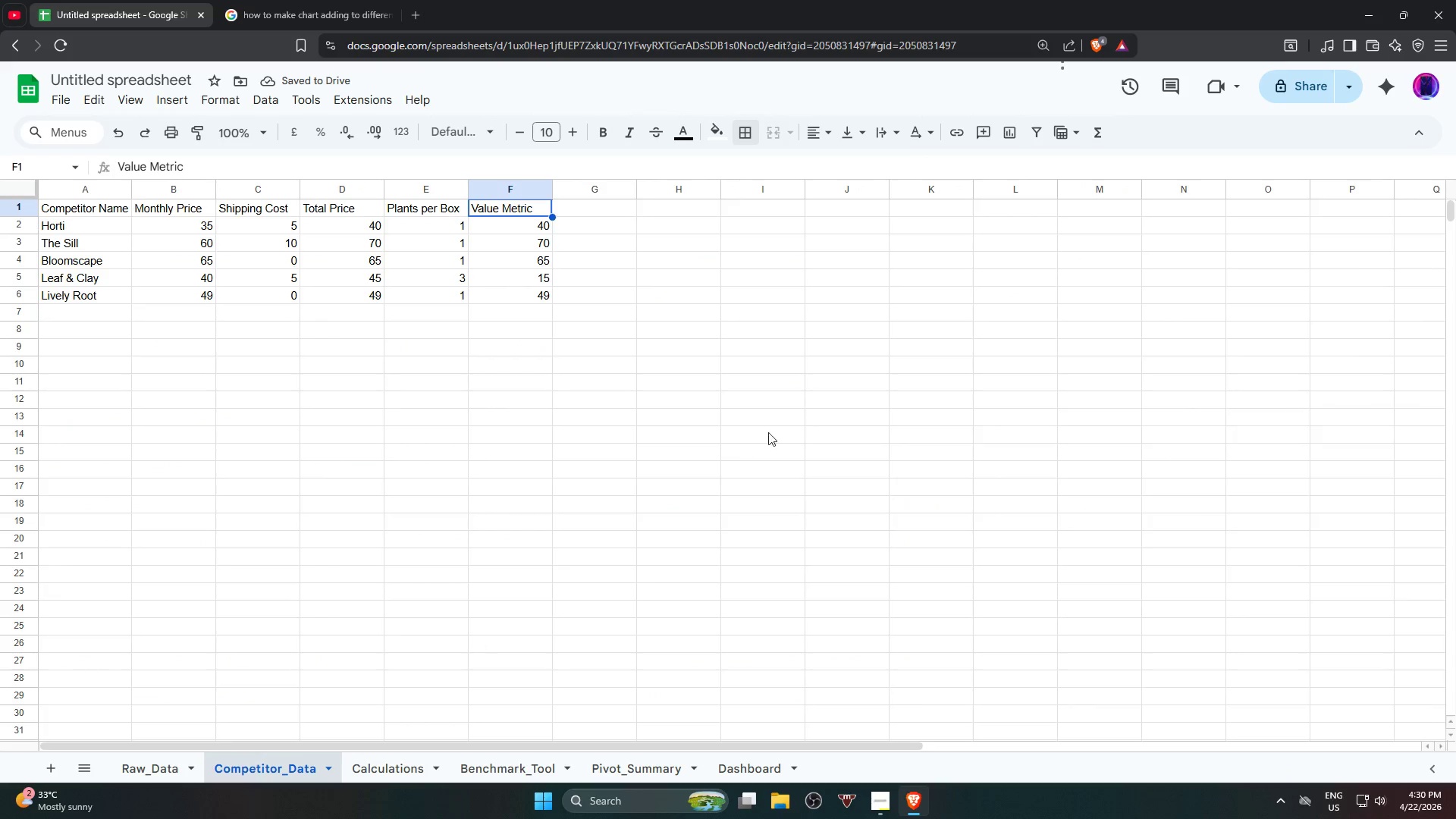 
scroll: coordinate [747, 432], scroll_direction: up, amount: 3.0
 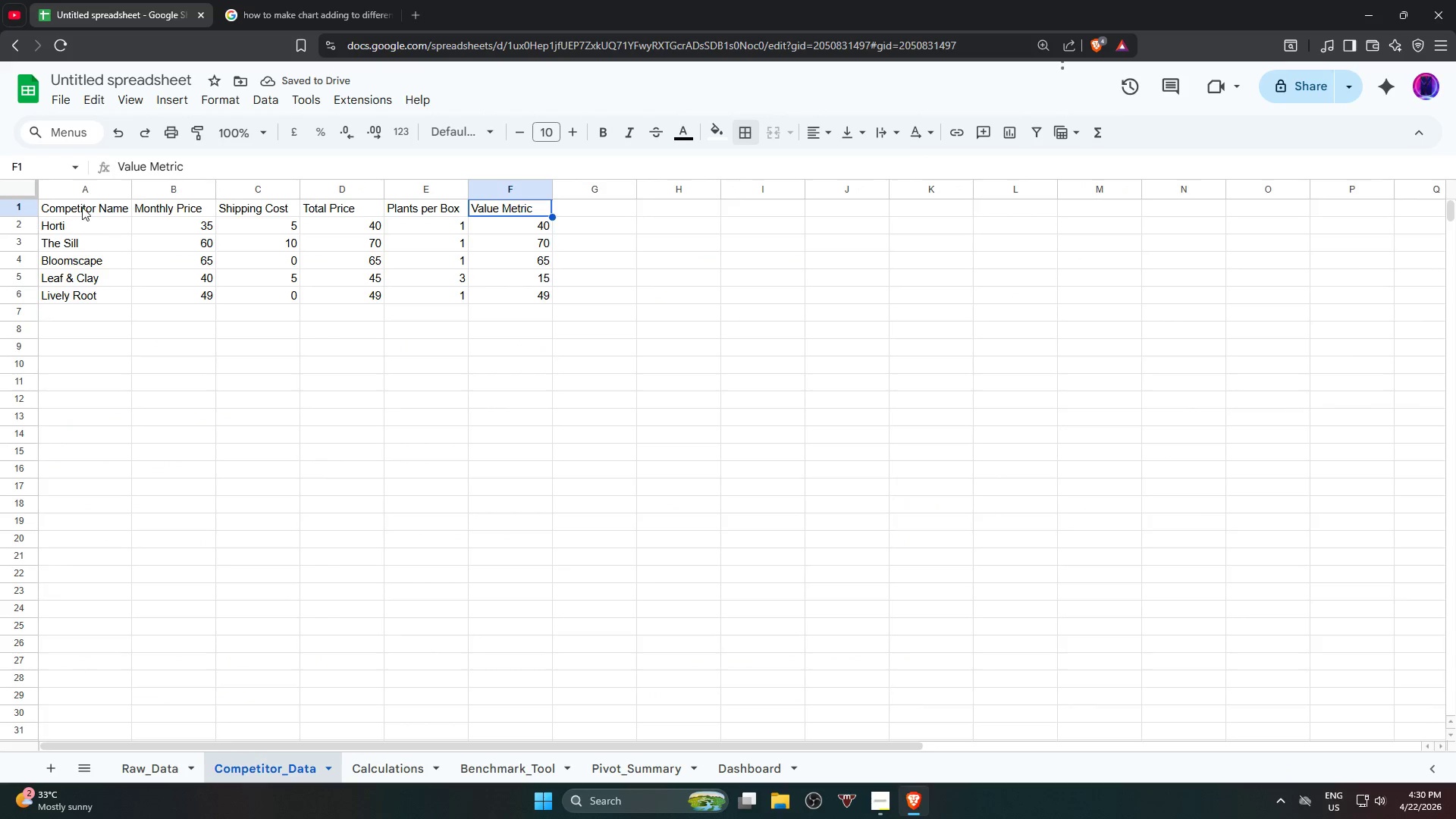 
left_click_drag(start_coordinate=[80, 203], to_coordinate=[529, 294])
 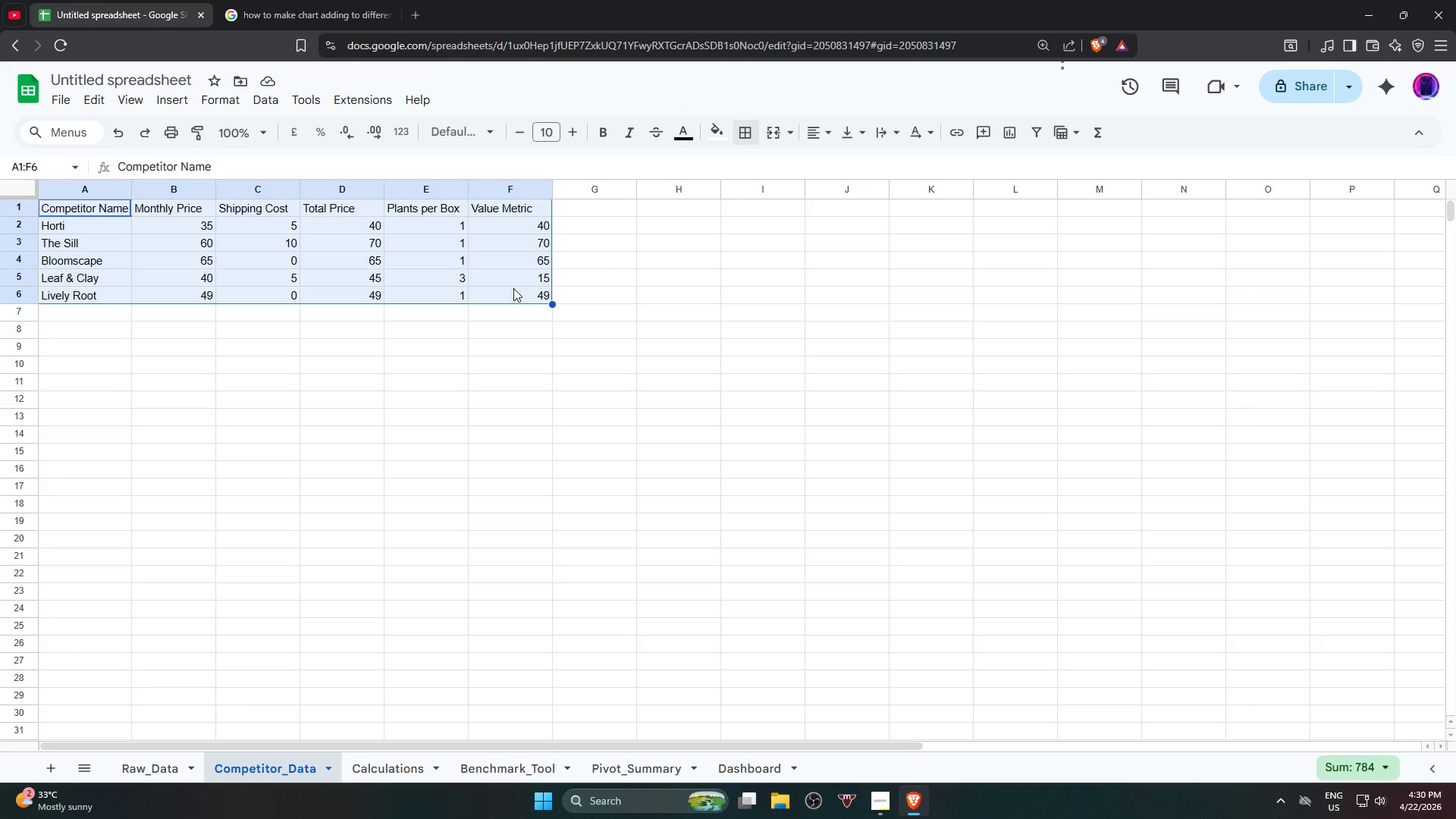 
key(Alt+Control+T)
 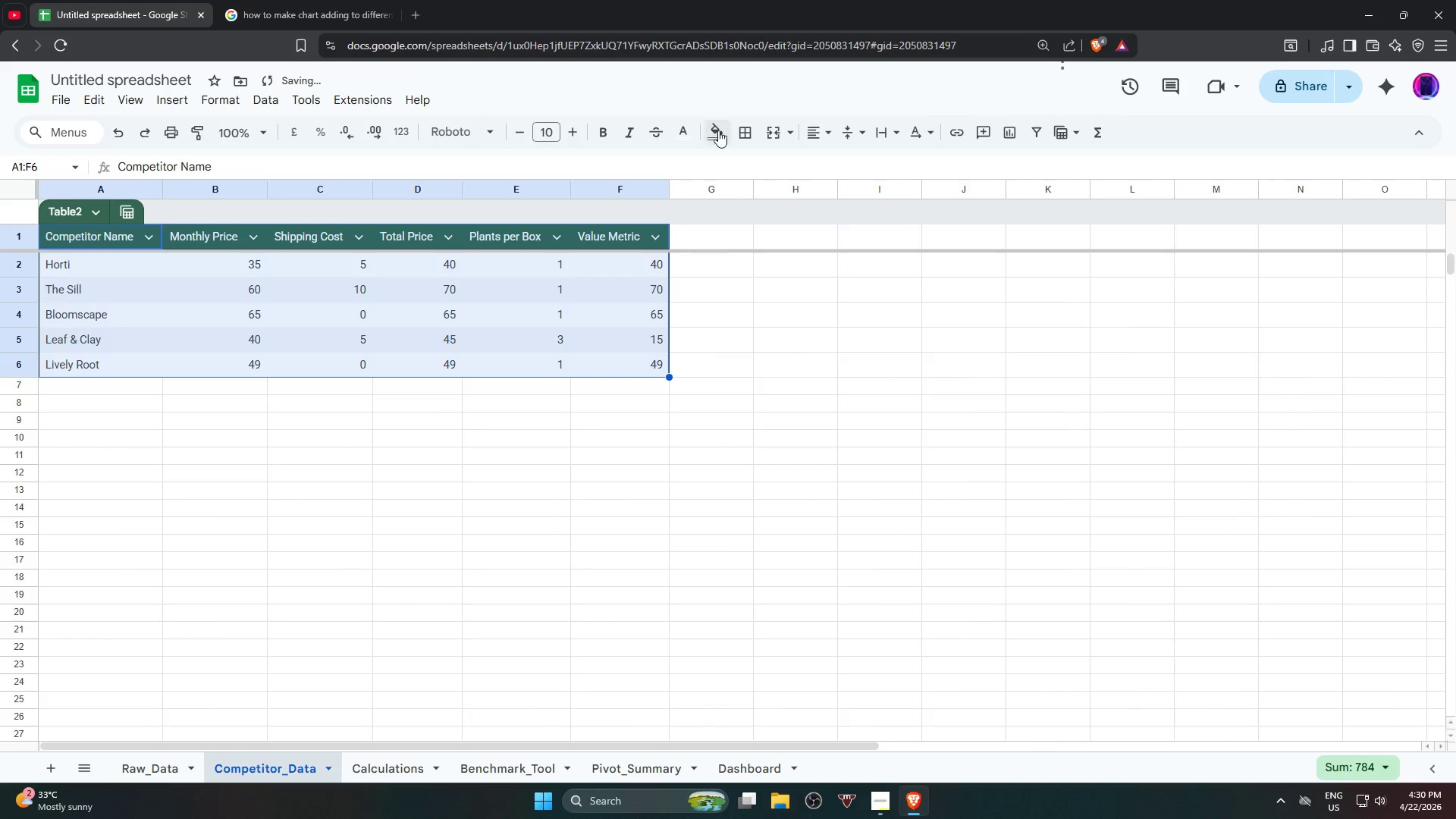 
left_click([752, 134])
 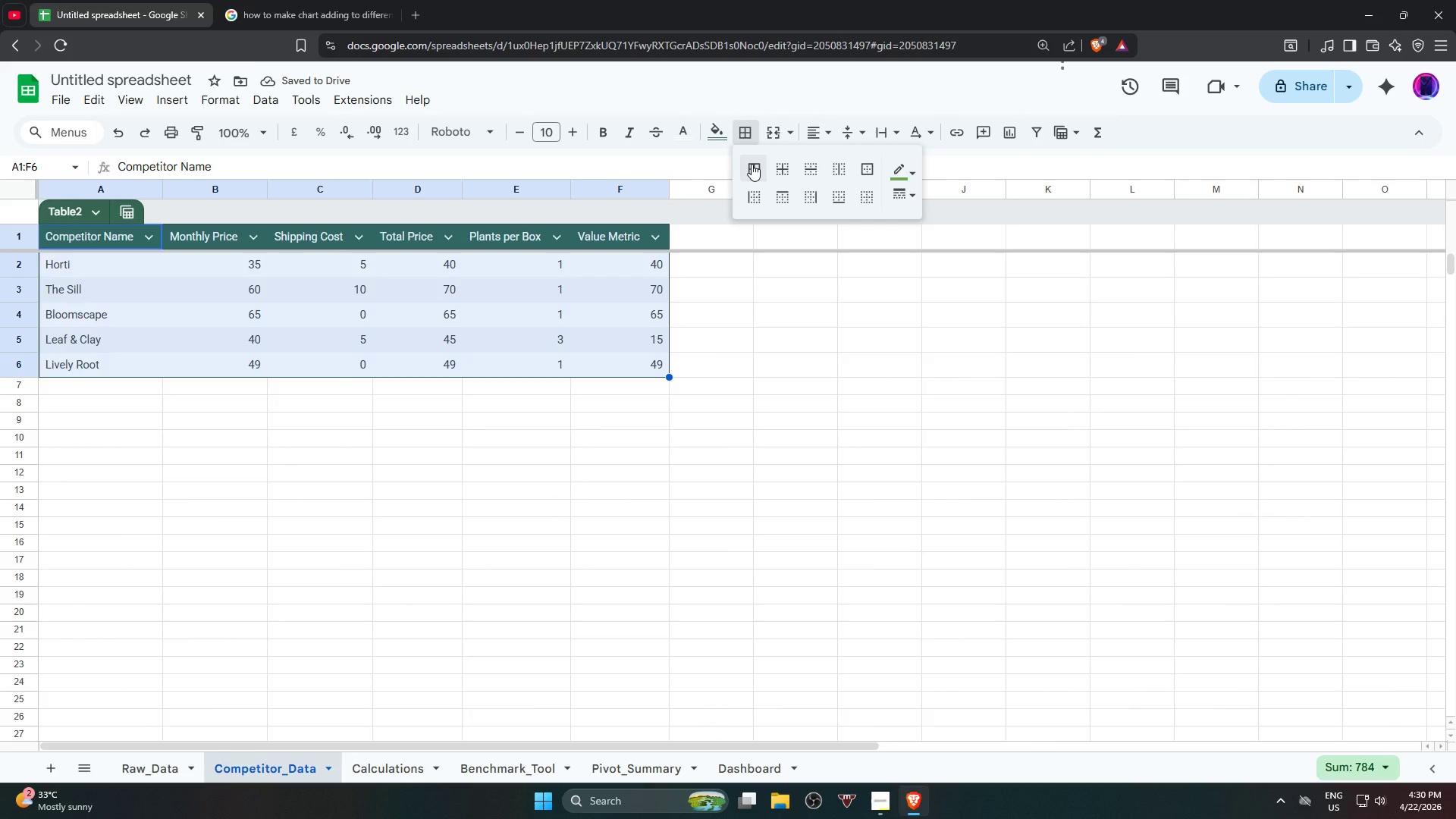 
left_click([752, 164])
 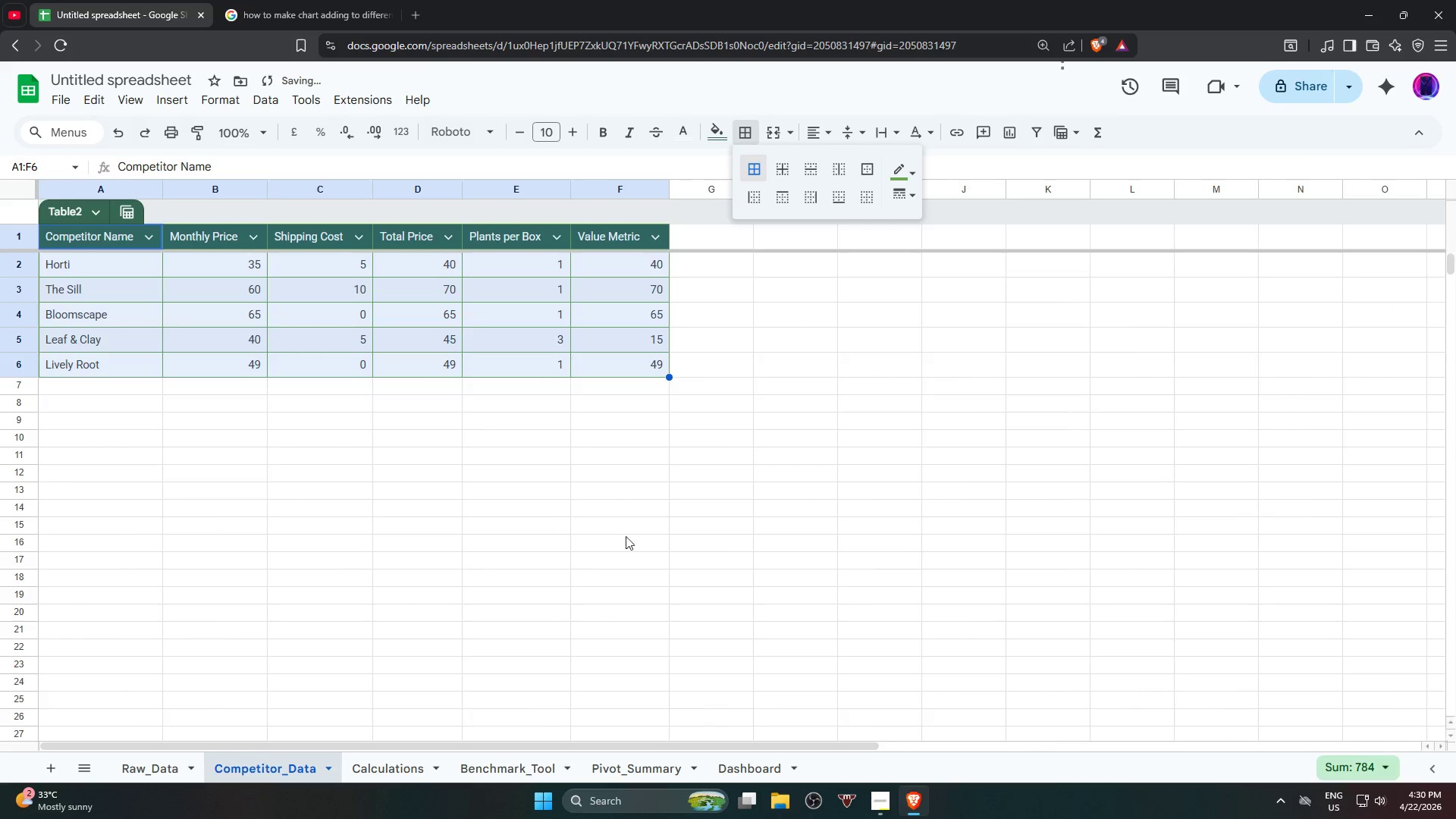 
left_click([610, 574])
 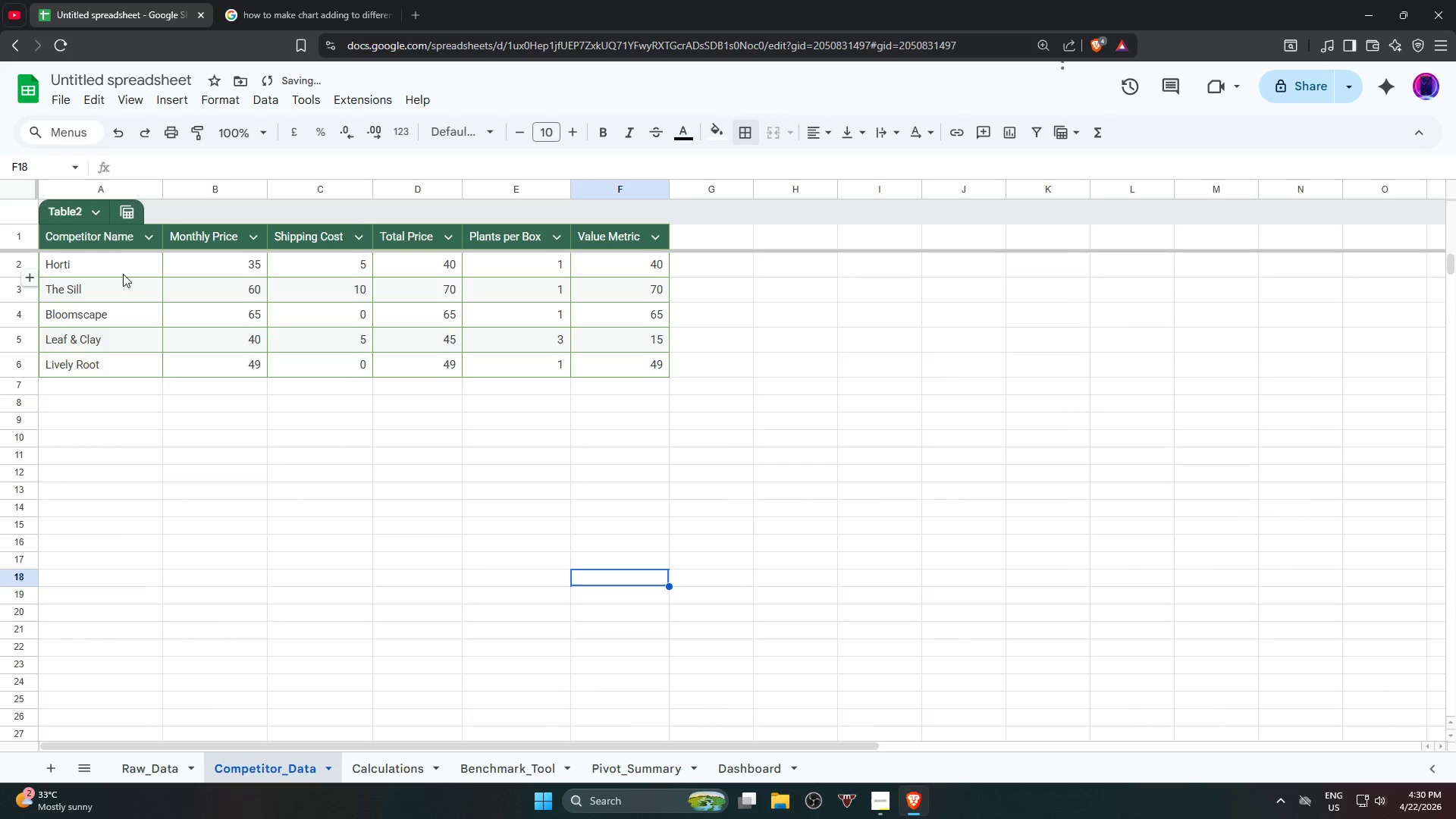 
left_click_drag(start_coordinate=[112, 259], to_coordinate=[623, 356])
 